 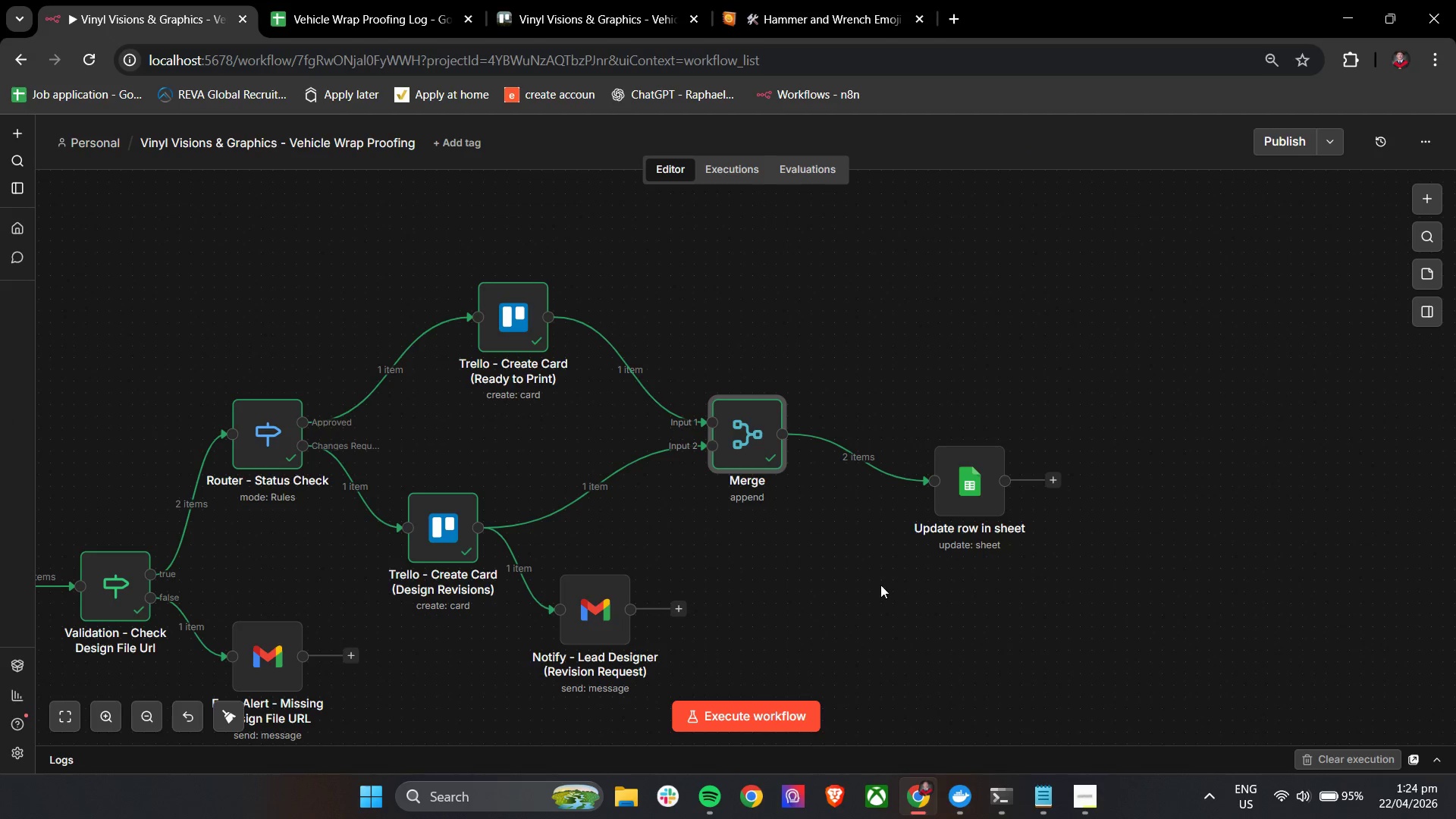 
left_click_drag(start_coordinate=[867, 592], to_coordinate=[896, 563])
 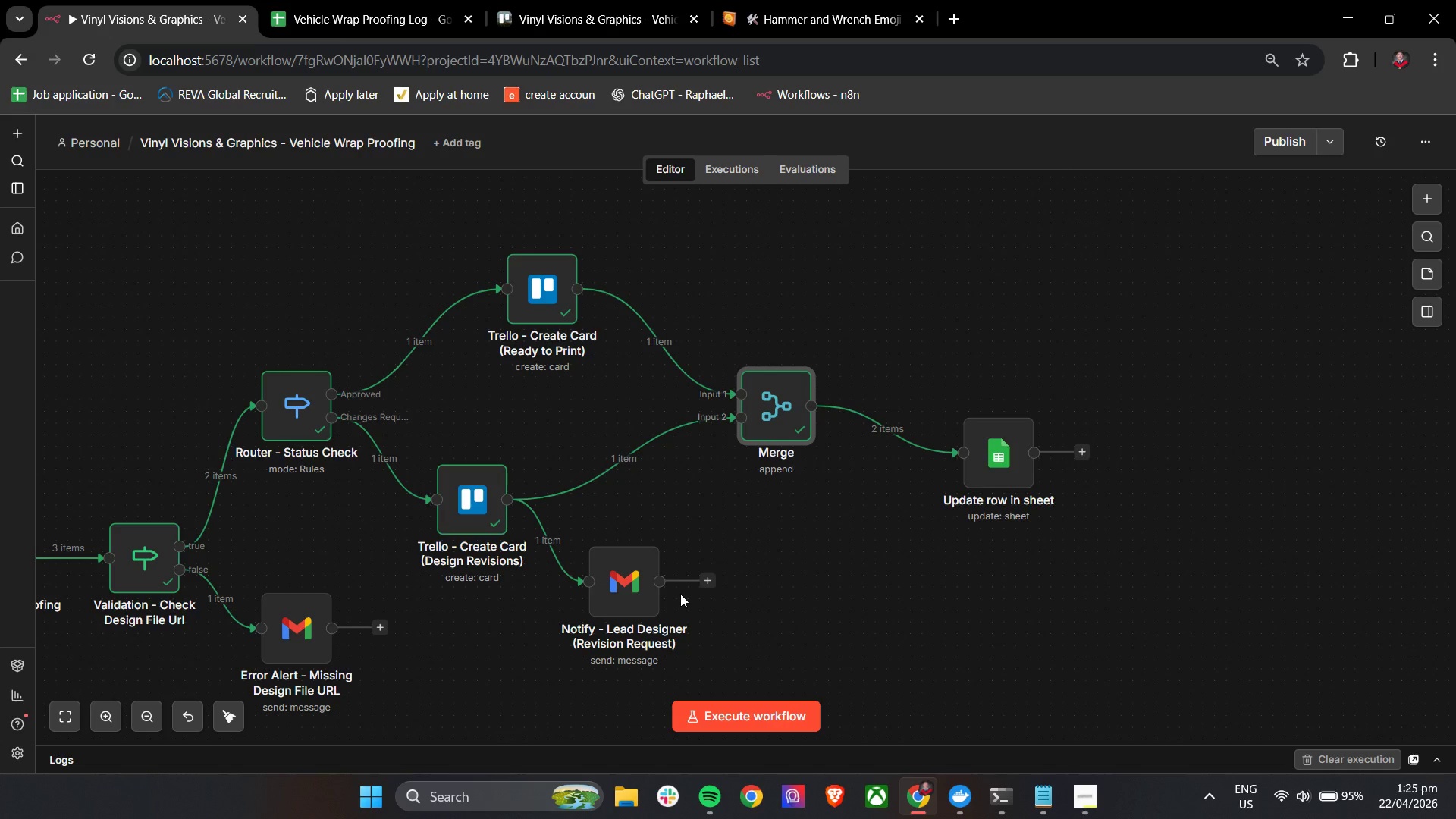 
wait(6.19)
 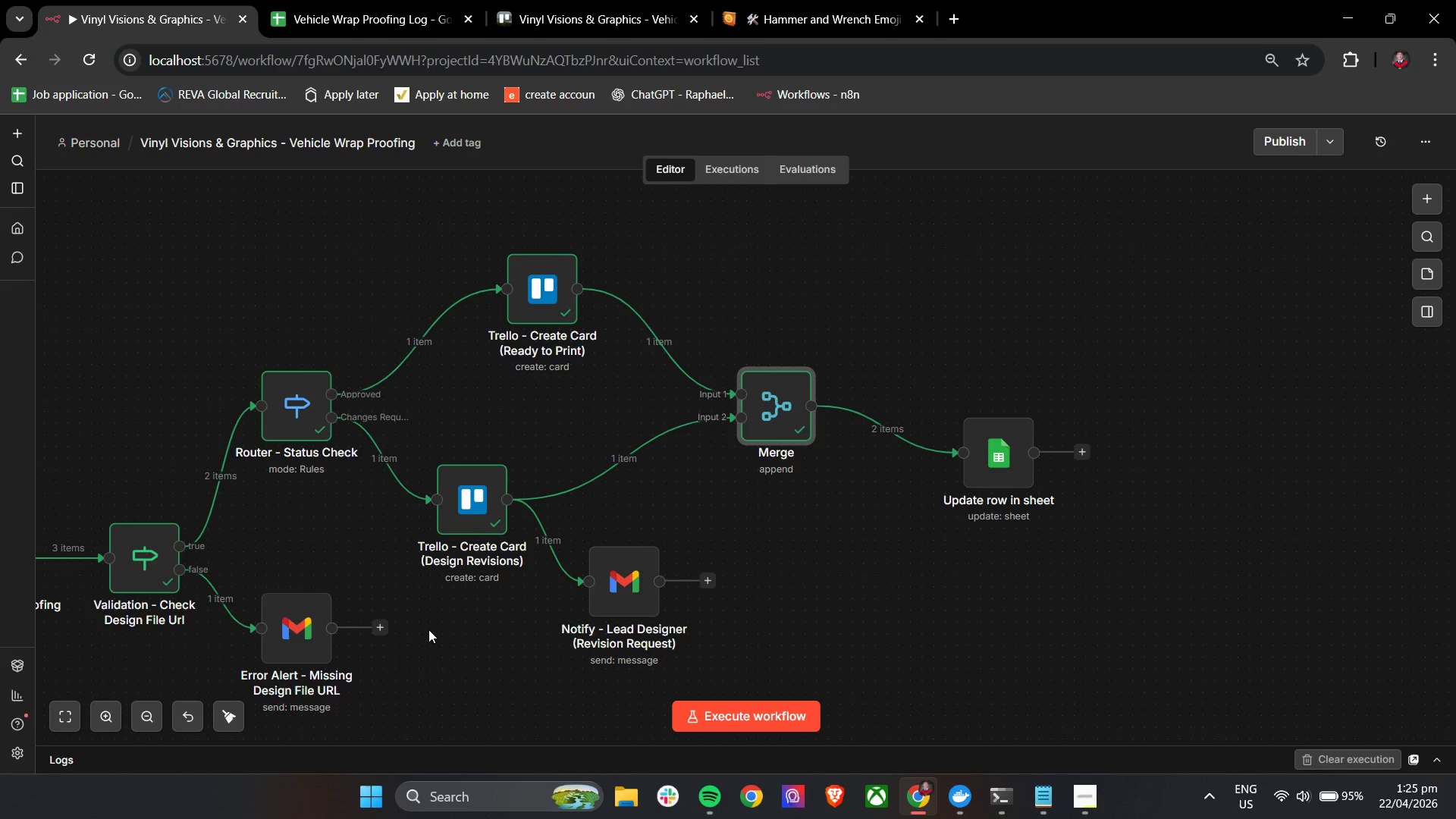 
hold_key(key=ControlLeft, duration=2.98)
 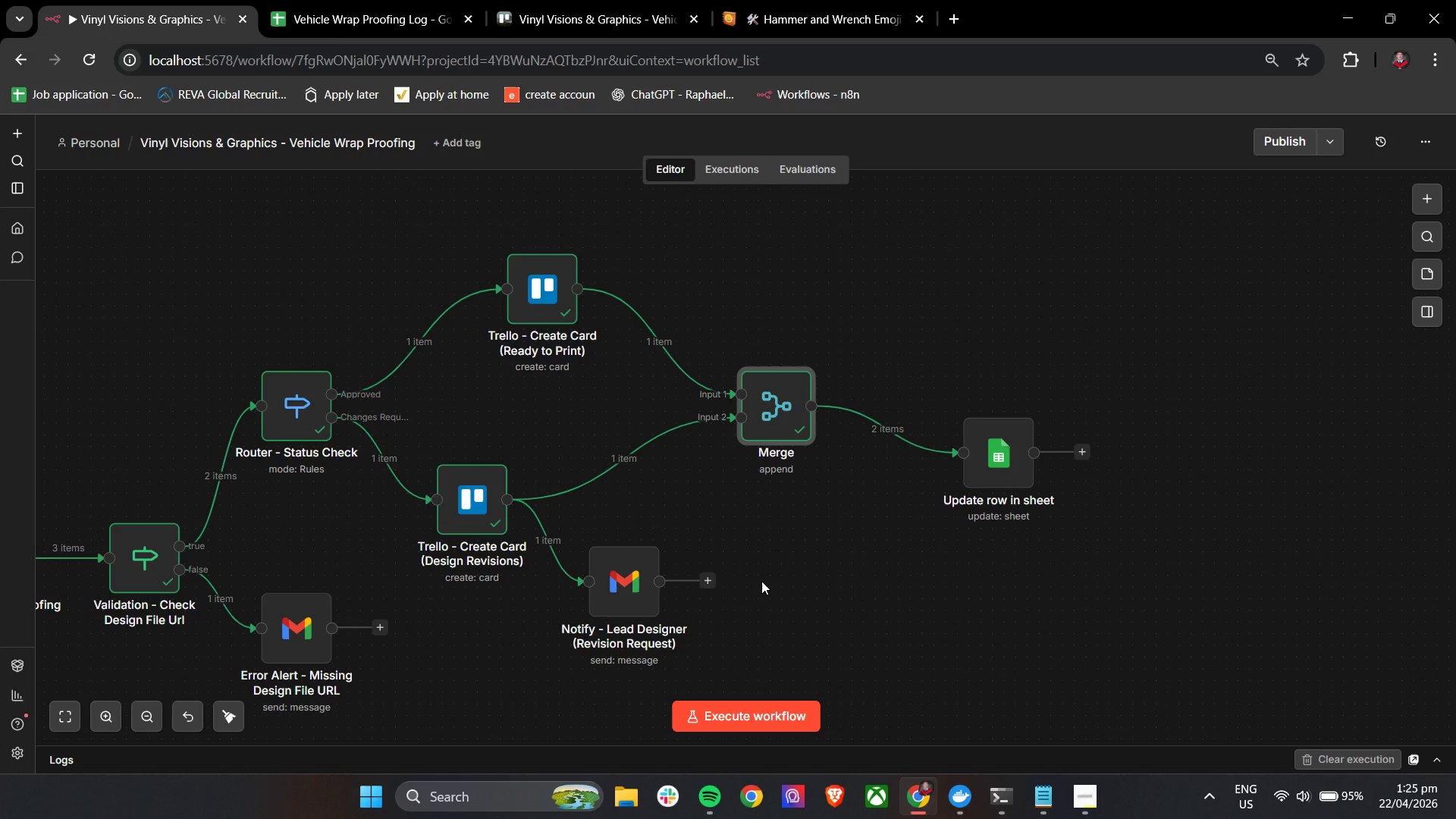 
hold_key(key=ControlLeft, duration=1.7)
 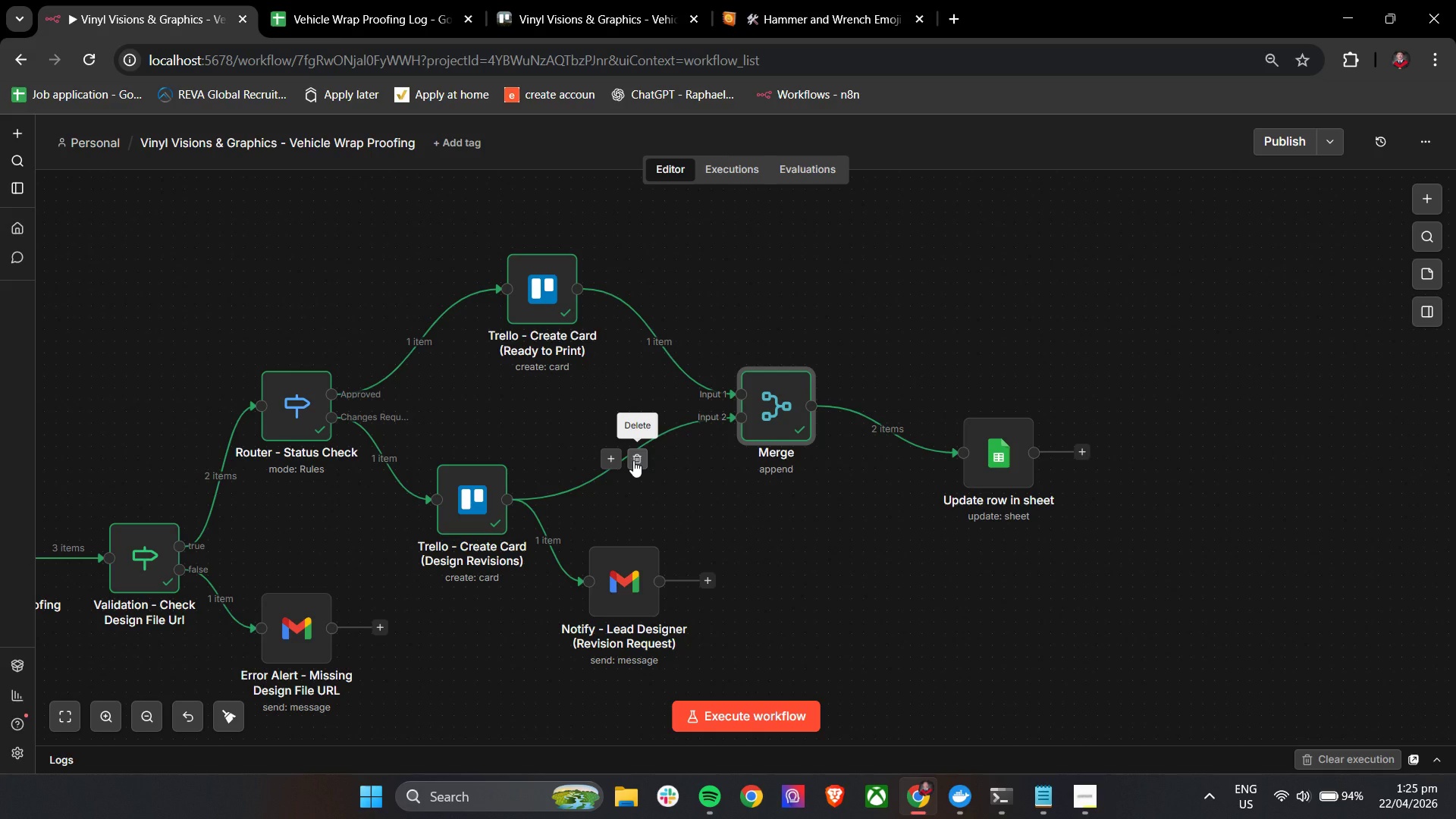 
wait(17.84)
 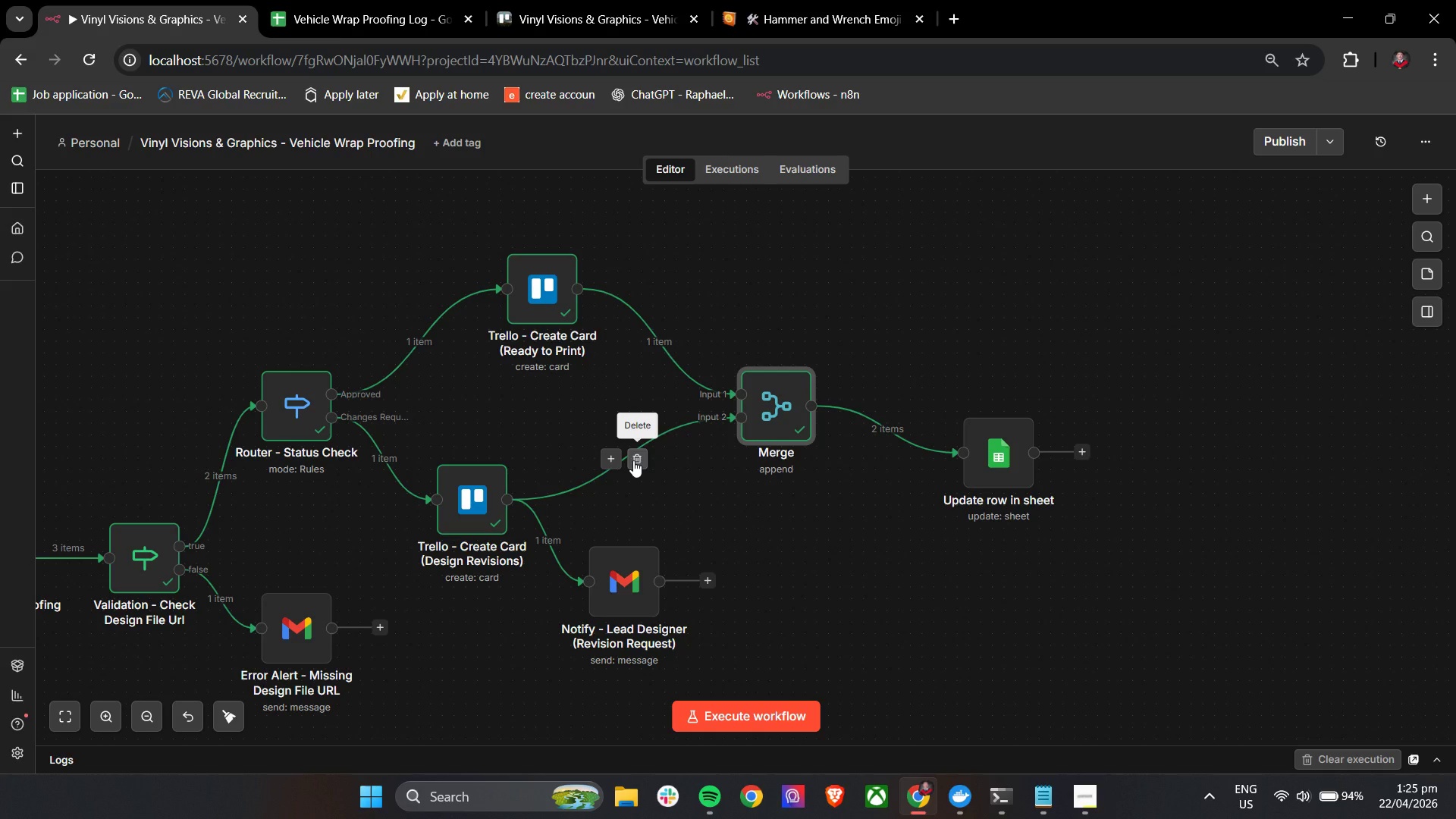 
left_click_drag(start_coordinate=[507, 498], to_coordinate=[732, 396])
 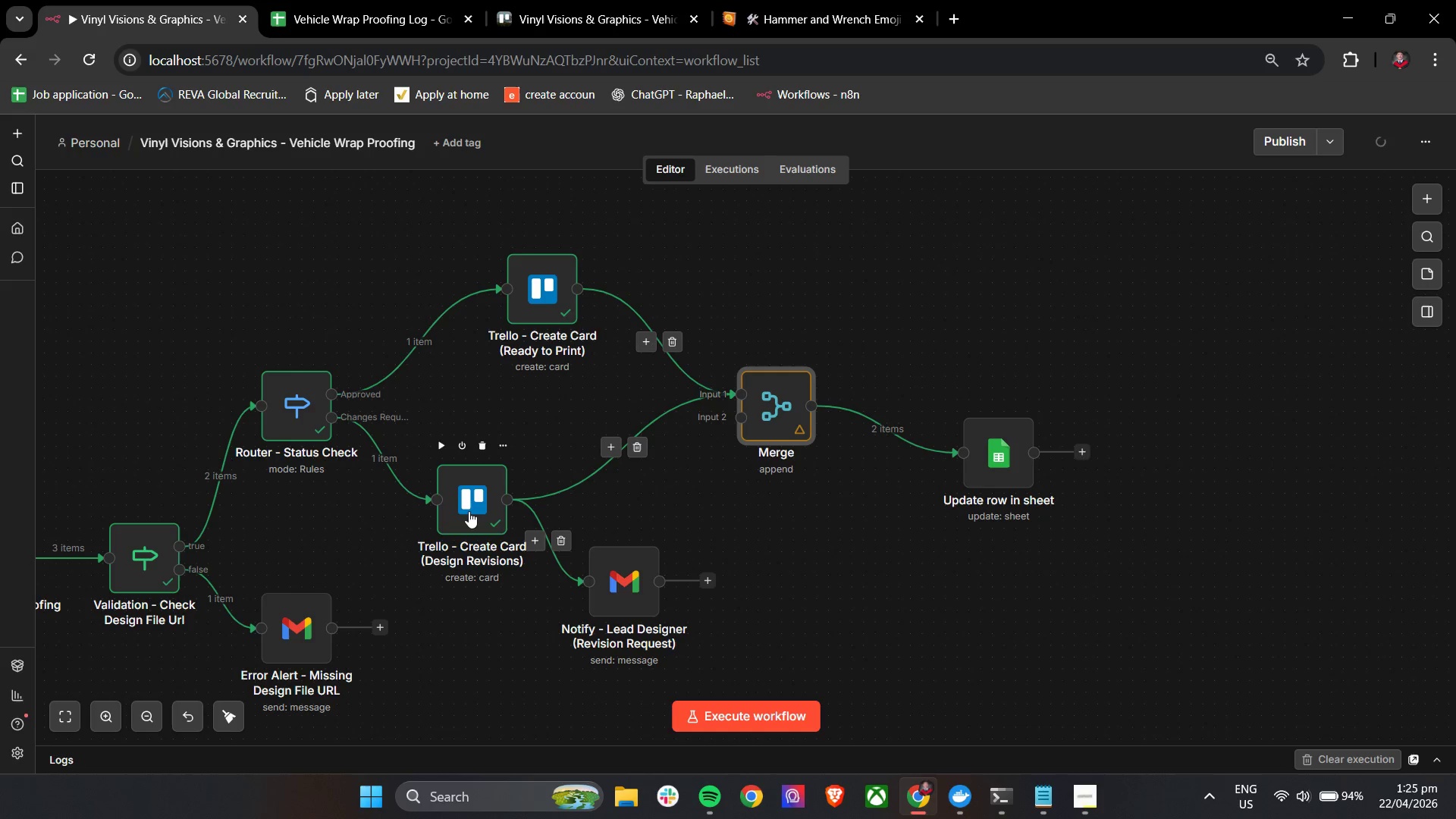 
left_click_drag(start_coordinate=[469, 511], to_coordinate=[499, 447])
 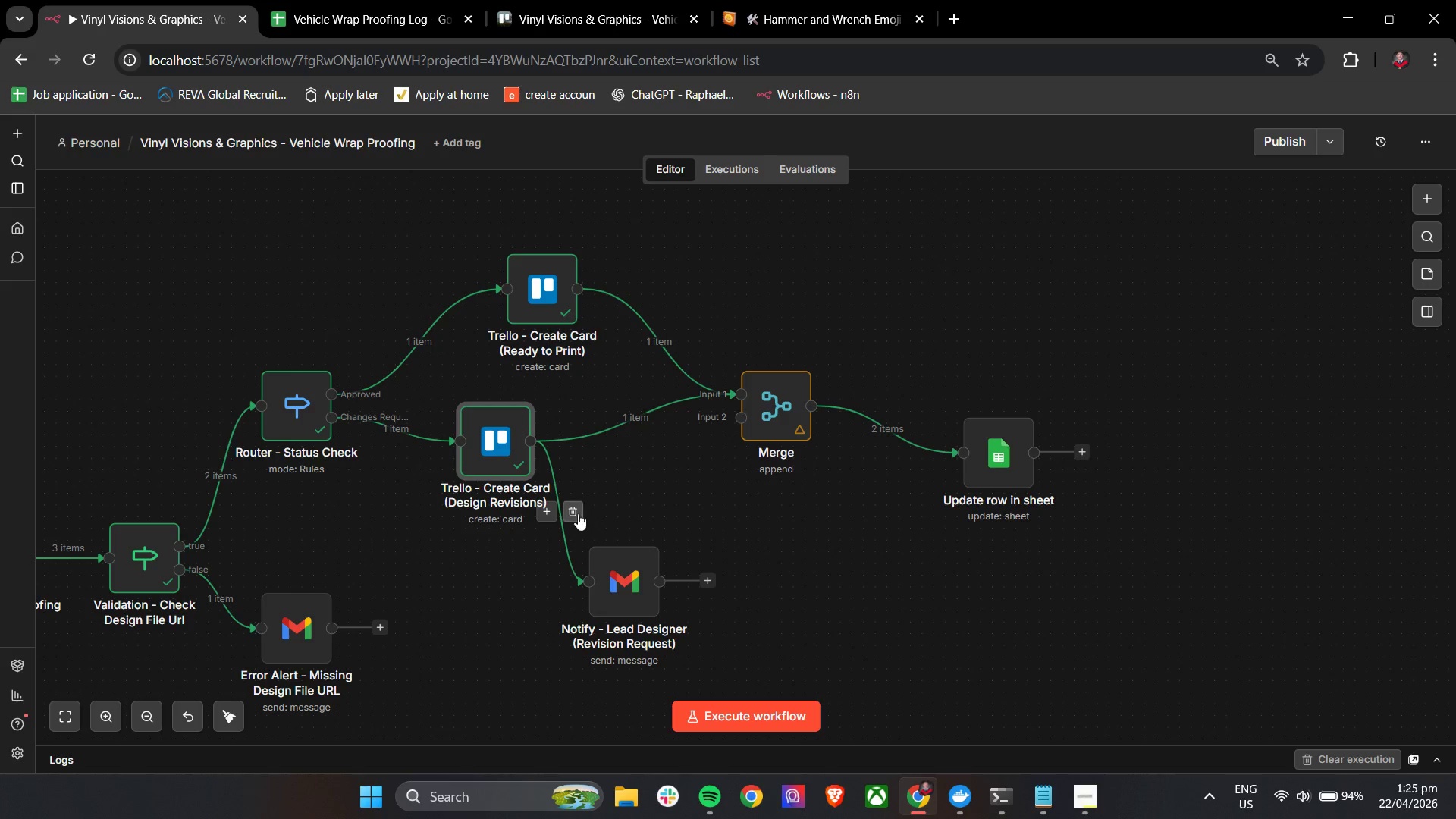 
wait(20.31)
 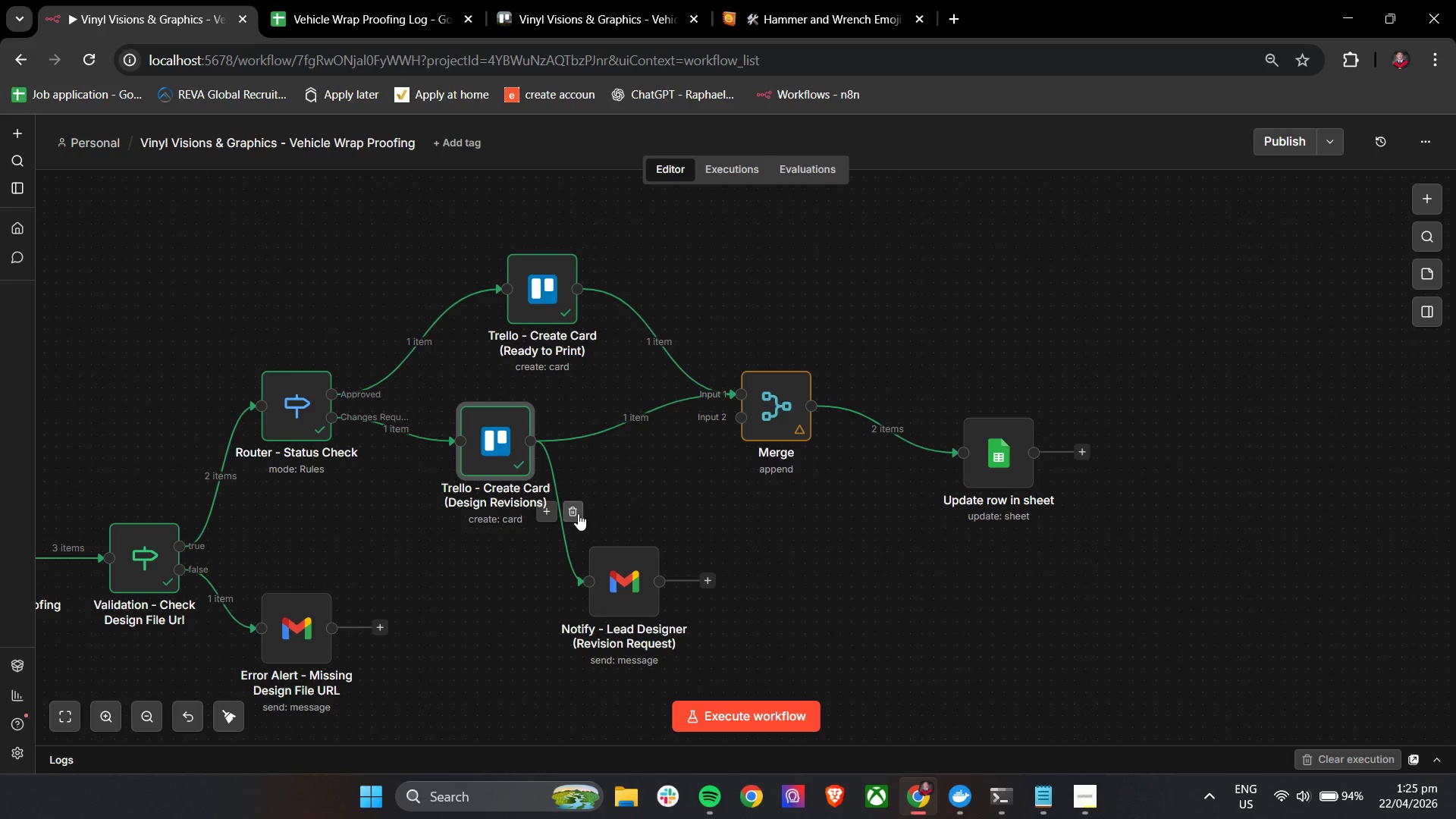 
left_click_drag(start_coordinate=[501, 448], to_coordinate=[544, 441])
 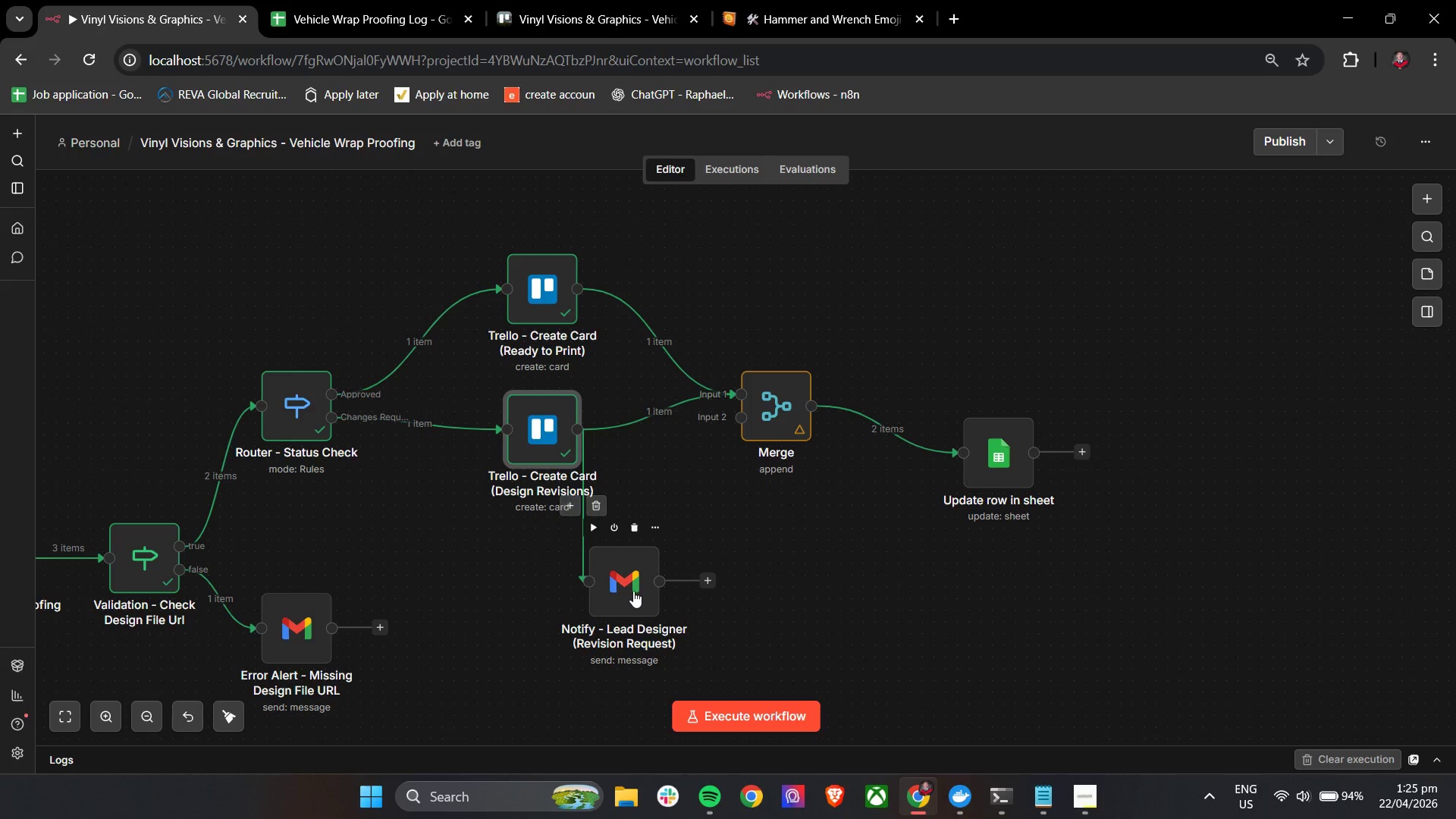 
left_click_drag(start_coordinate=[633, 591], to_coordinate=[704, 598])
 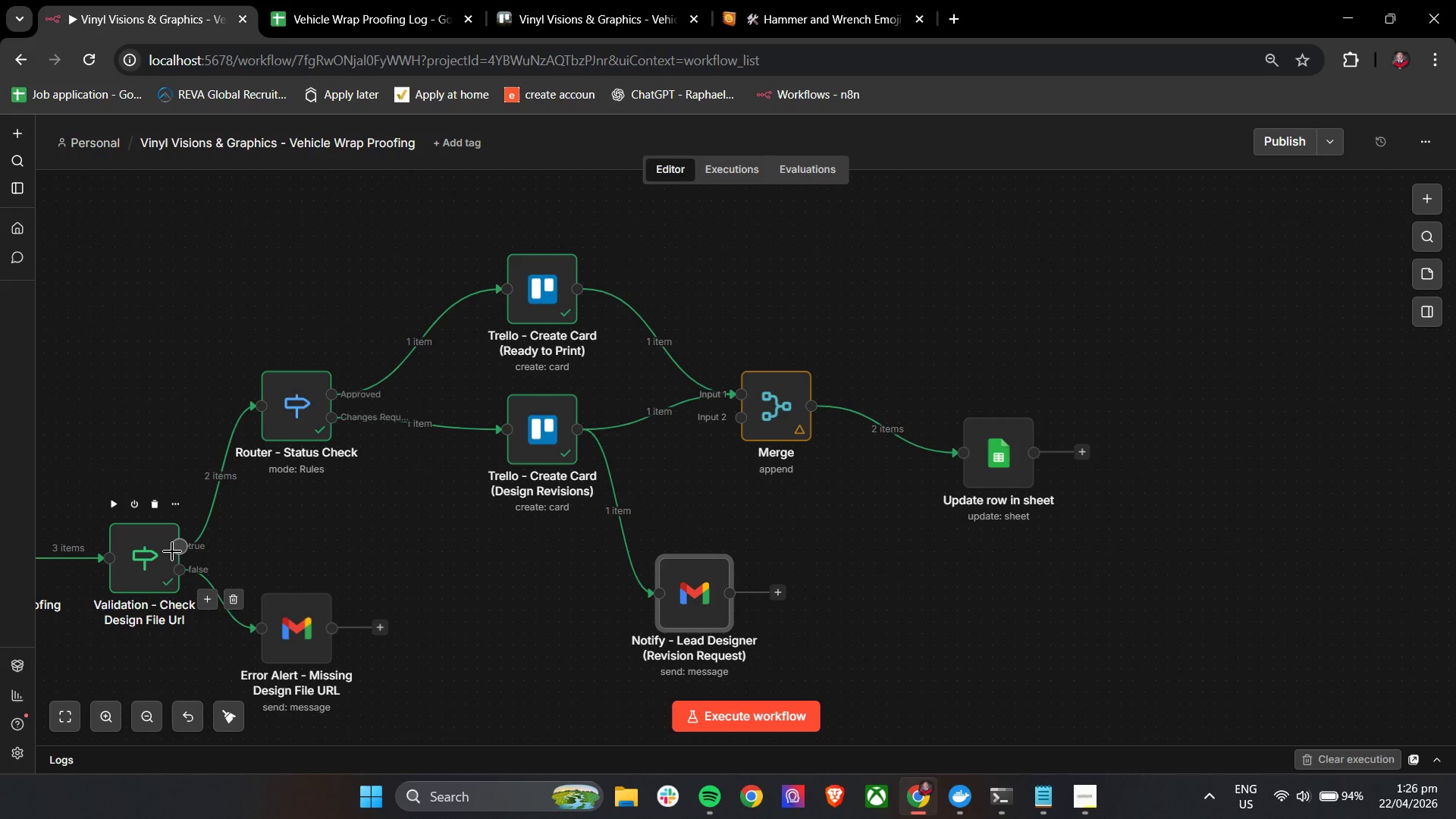 
left_click_drag(start_coordinate=[172, 551], to_coordinate=[733, 422])
 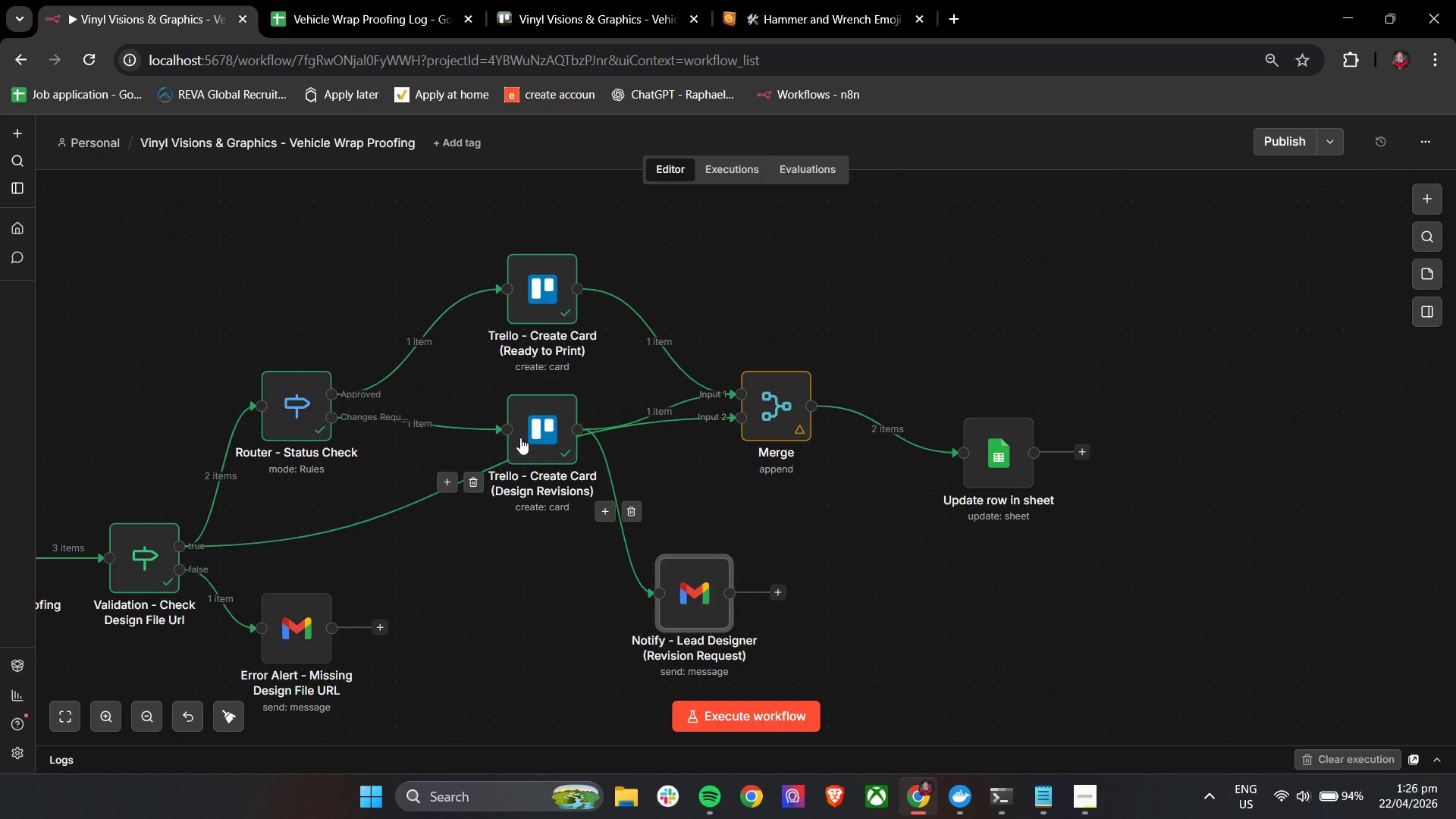 
left_click_drag(start_coordinate=[538, 428], to_coordinate=[488, 407])
 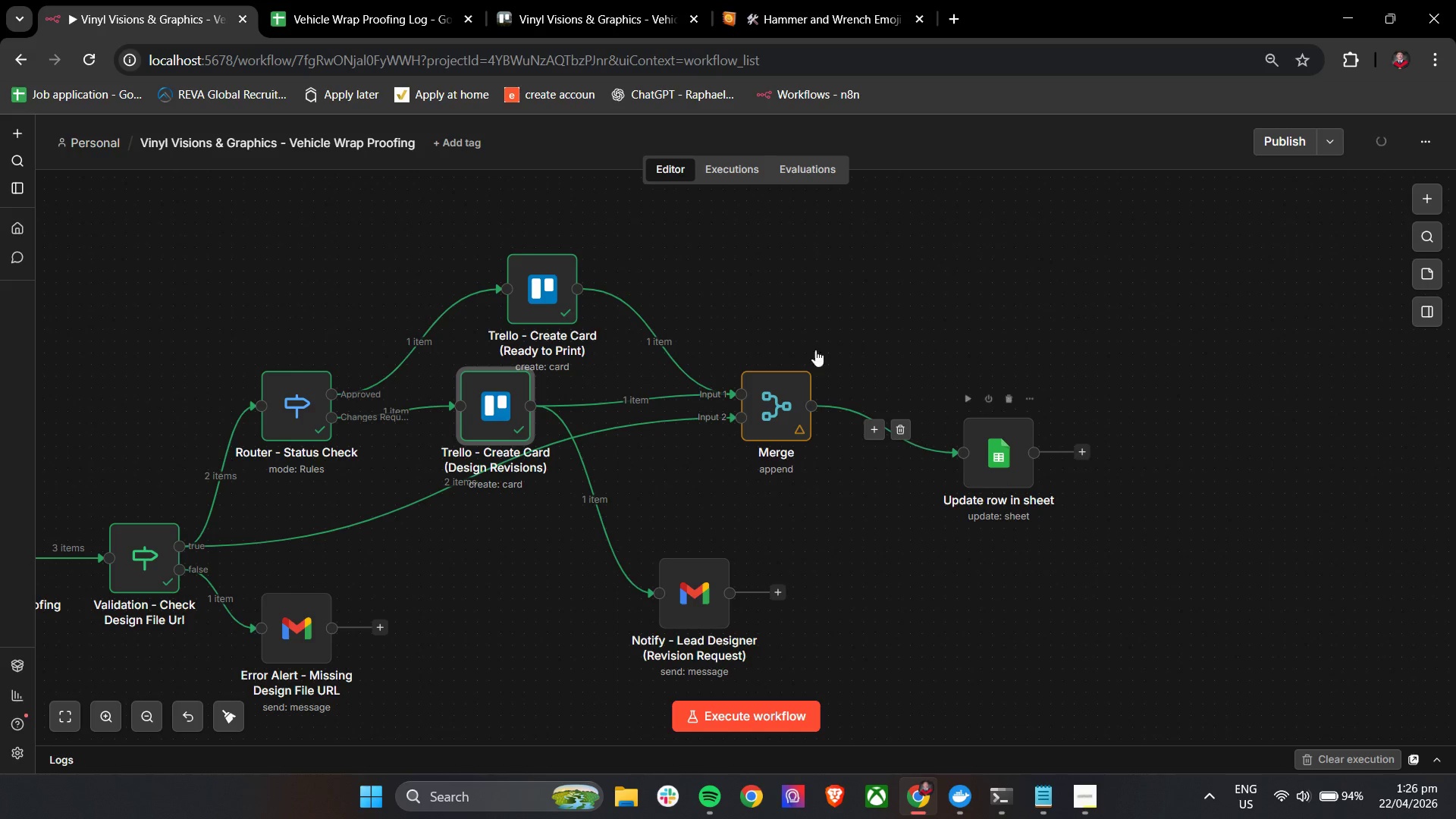 
left_click([749, 353])
 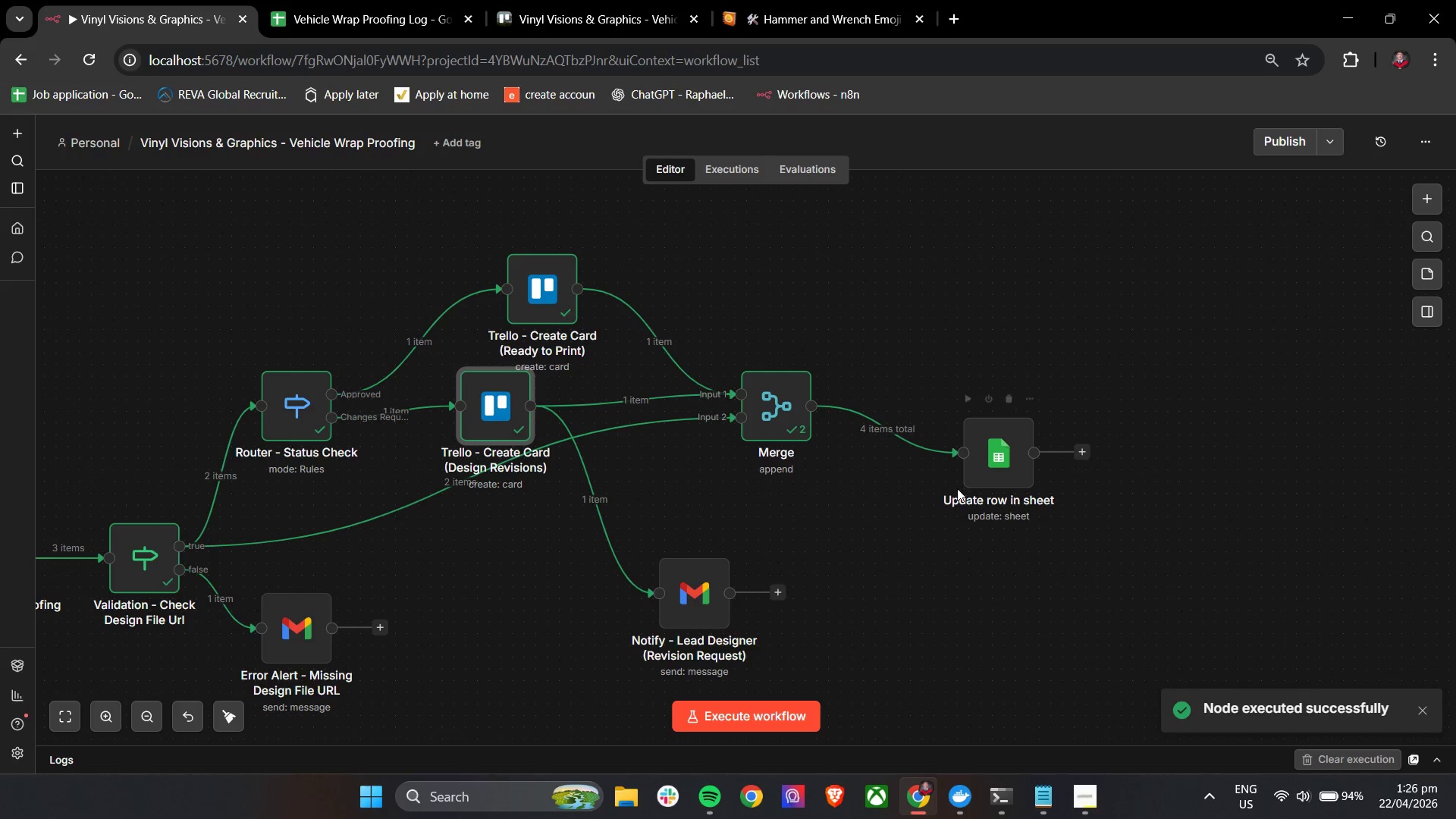 
double_click([997, 466])
 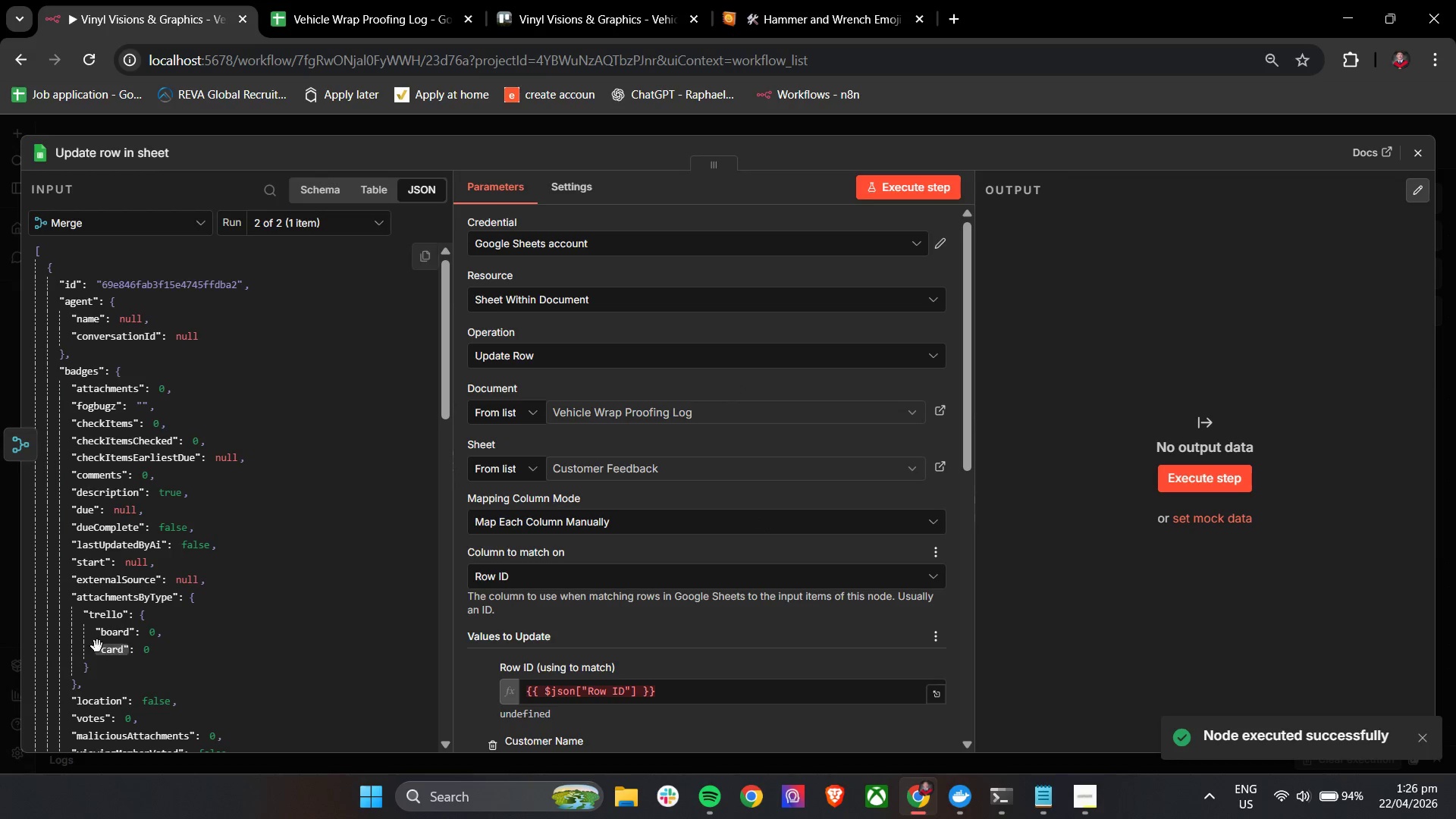 
scroll: coordinate [249, 613], scroll_direction: up, amount: 3.0
 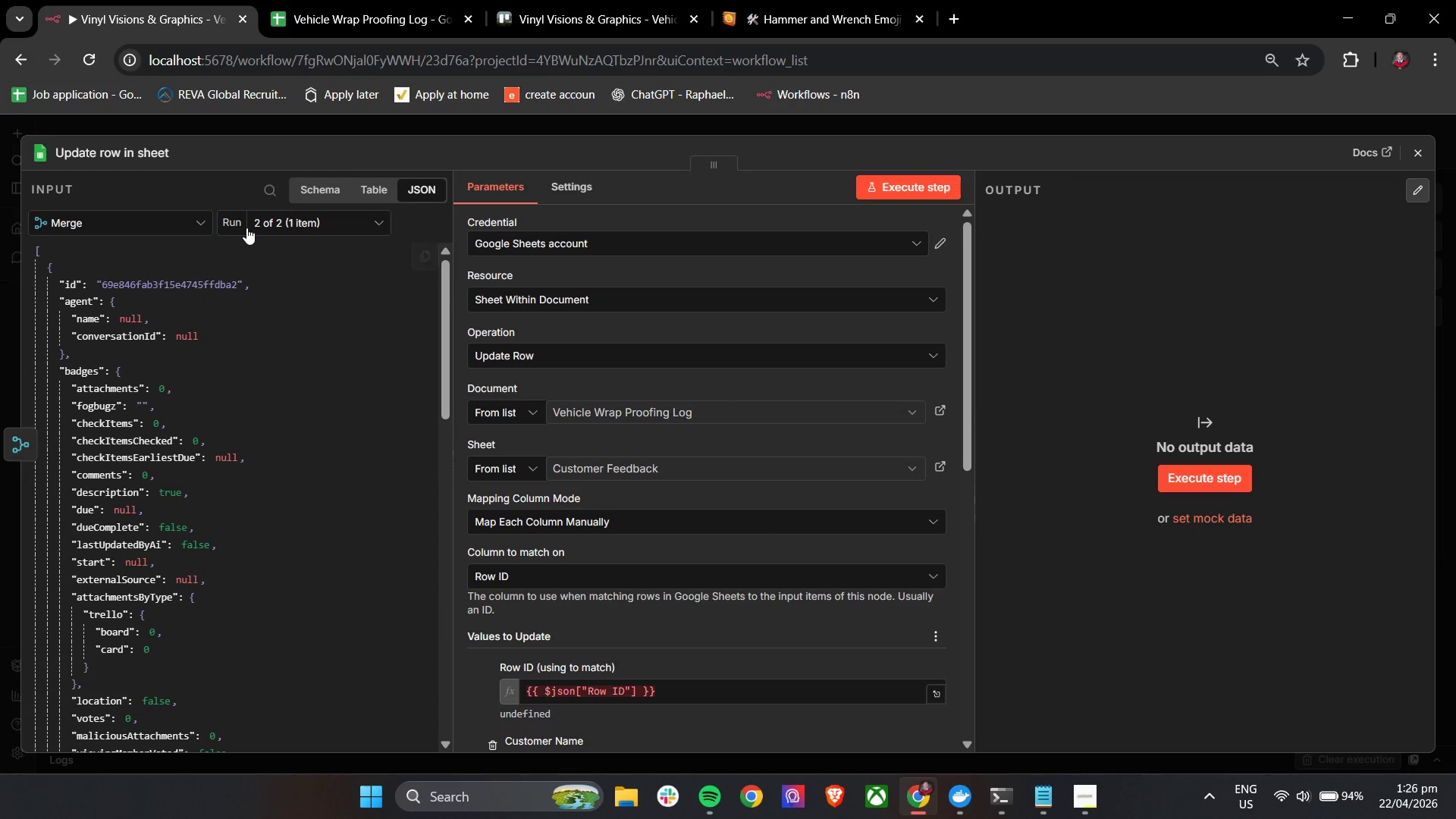 
left_click([267, 221])
 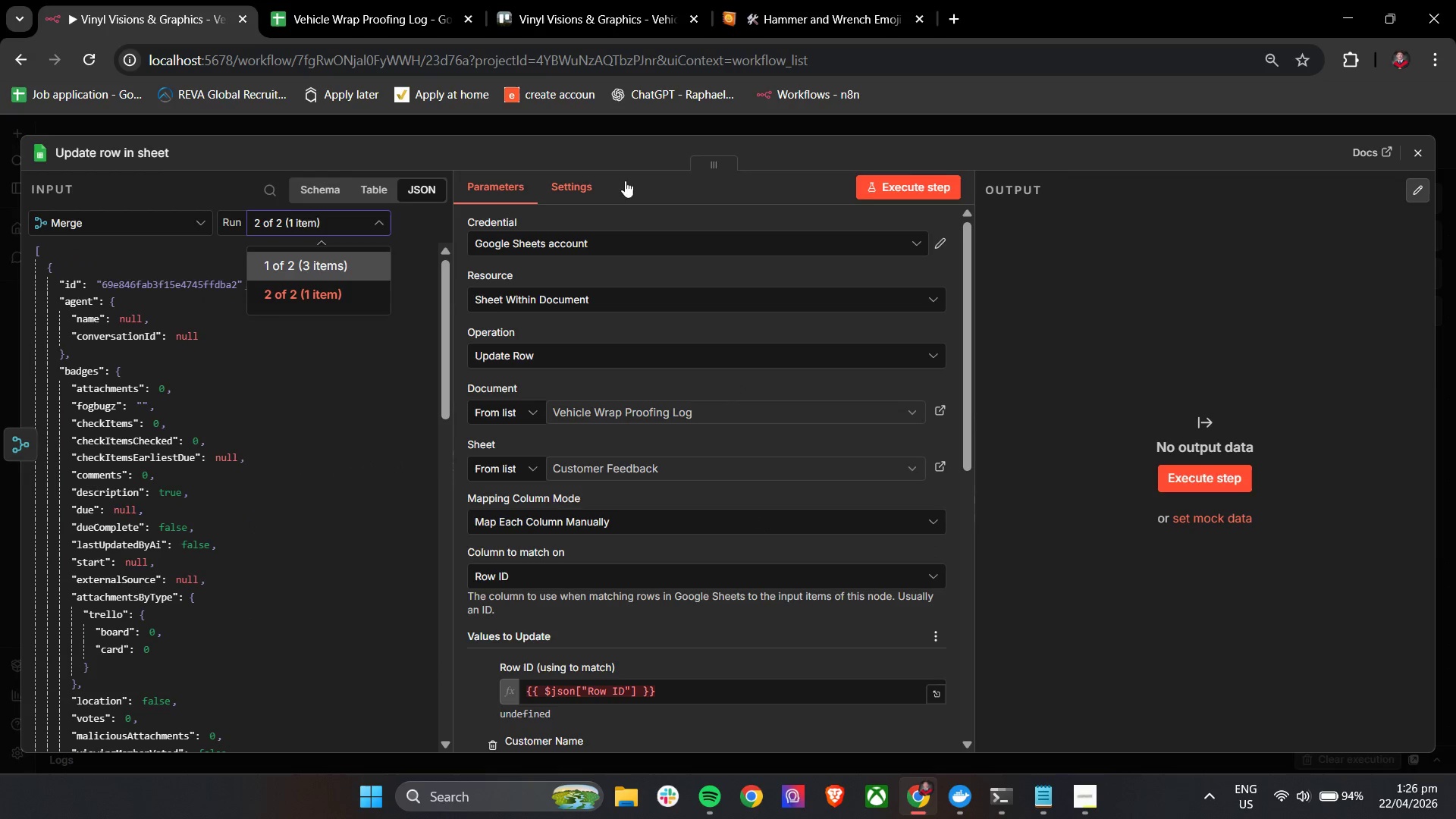 
left_click([1406, 144])
 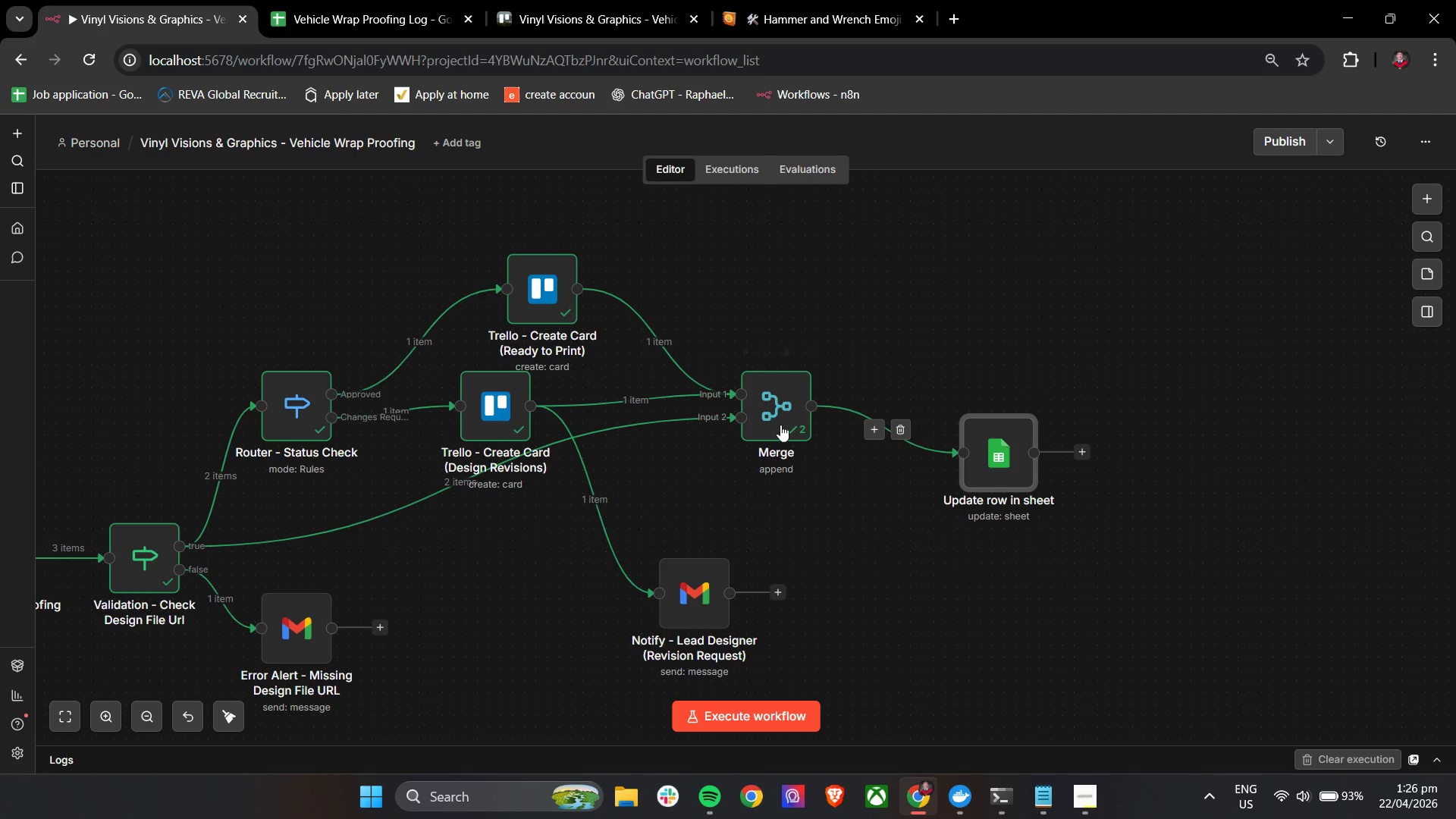 
double_click([759, 422])
 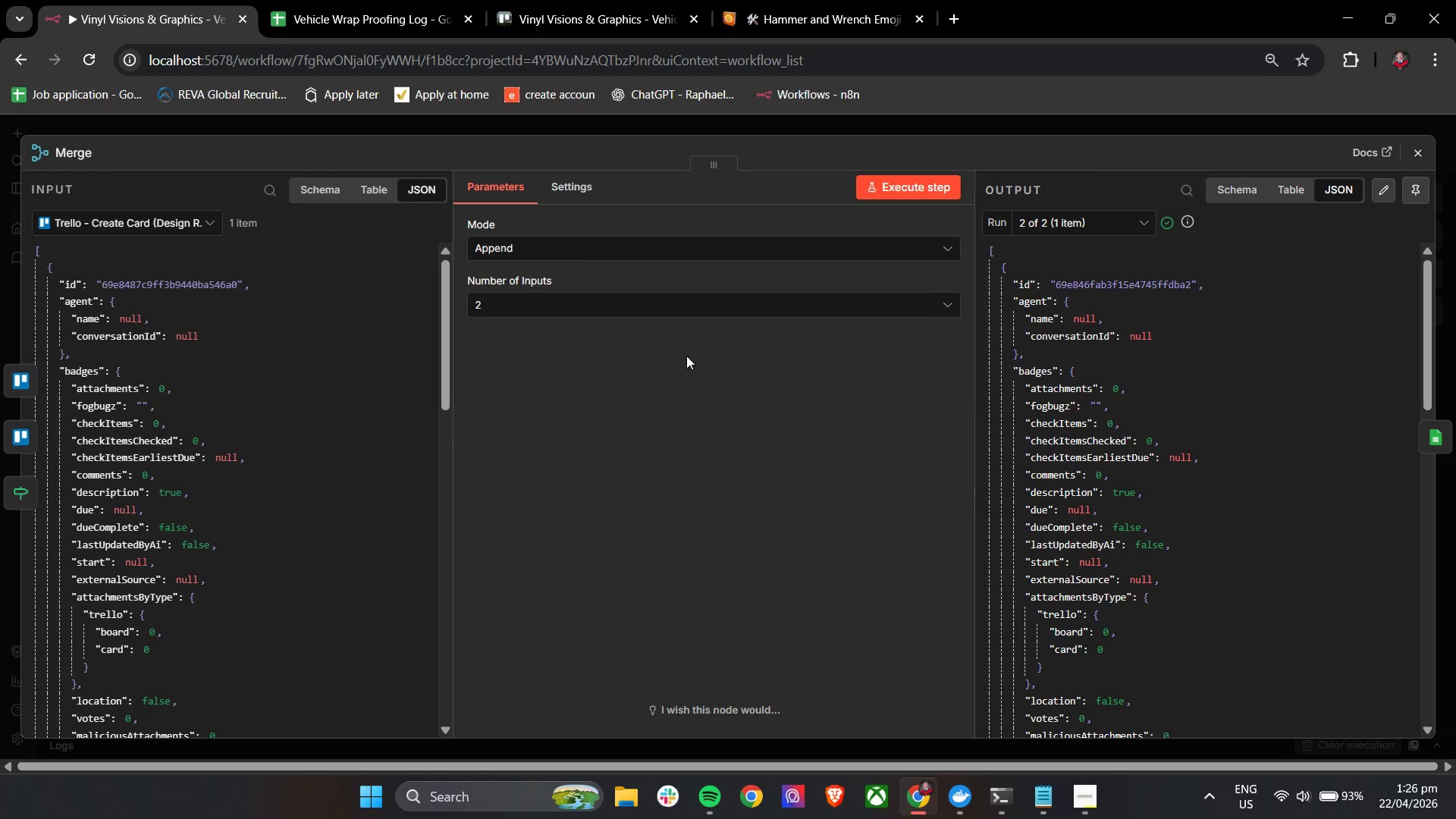 
left_click([555, 245])
 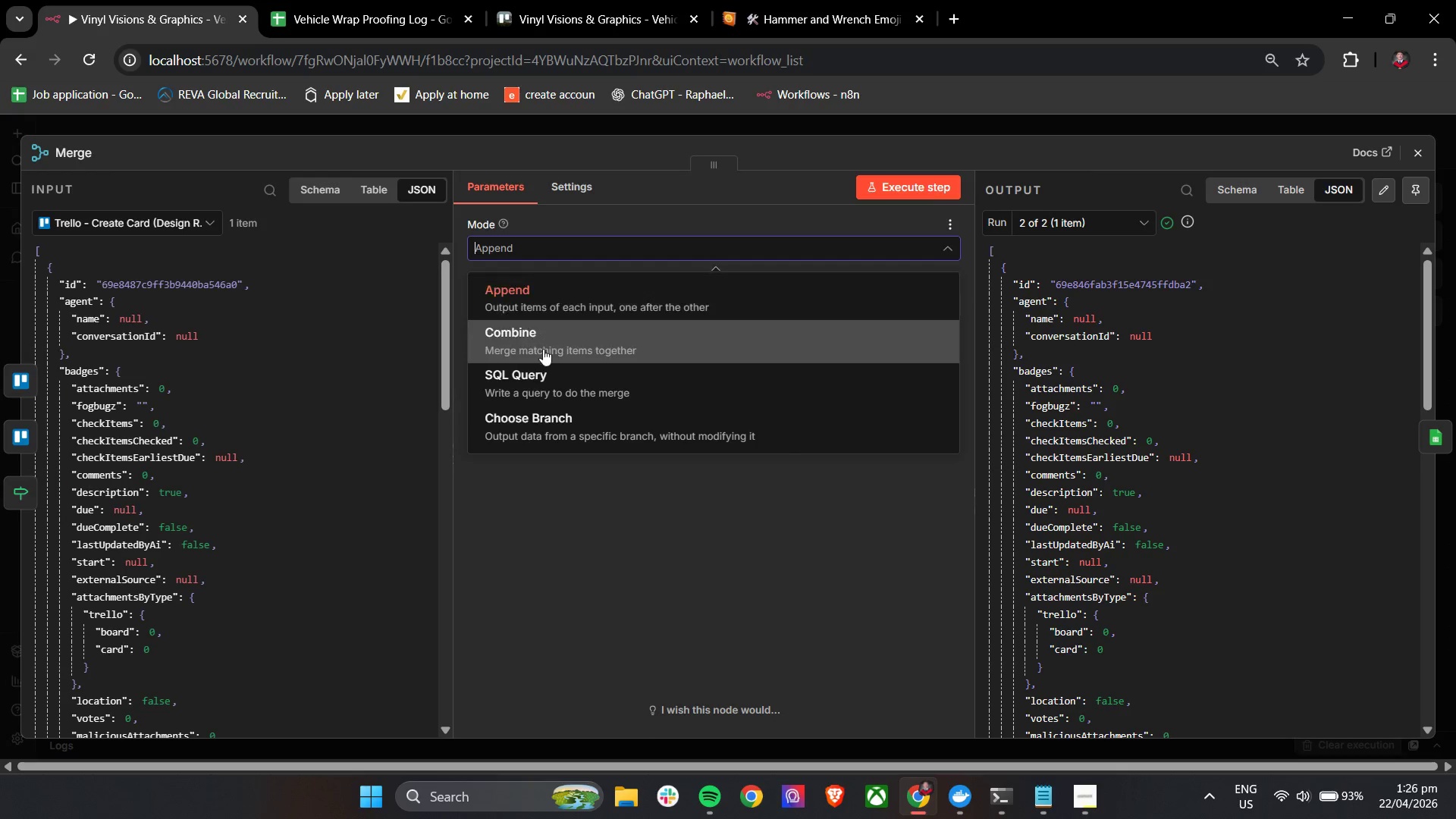 
left_click([543, 349])
 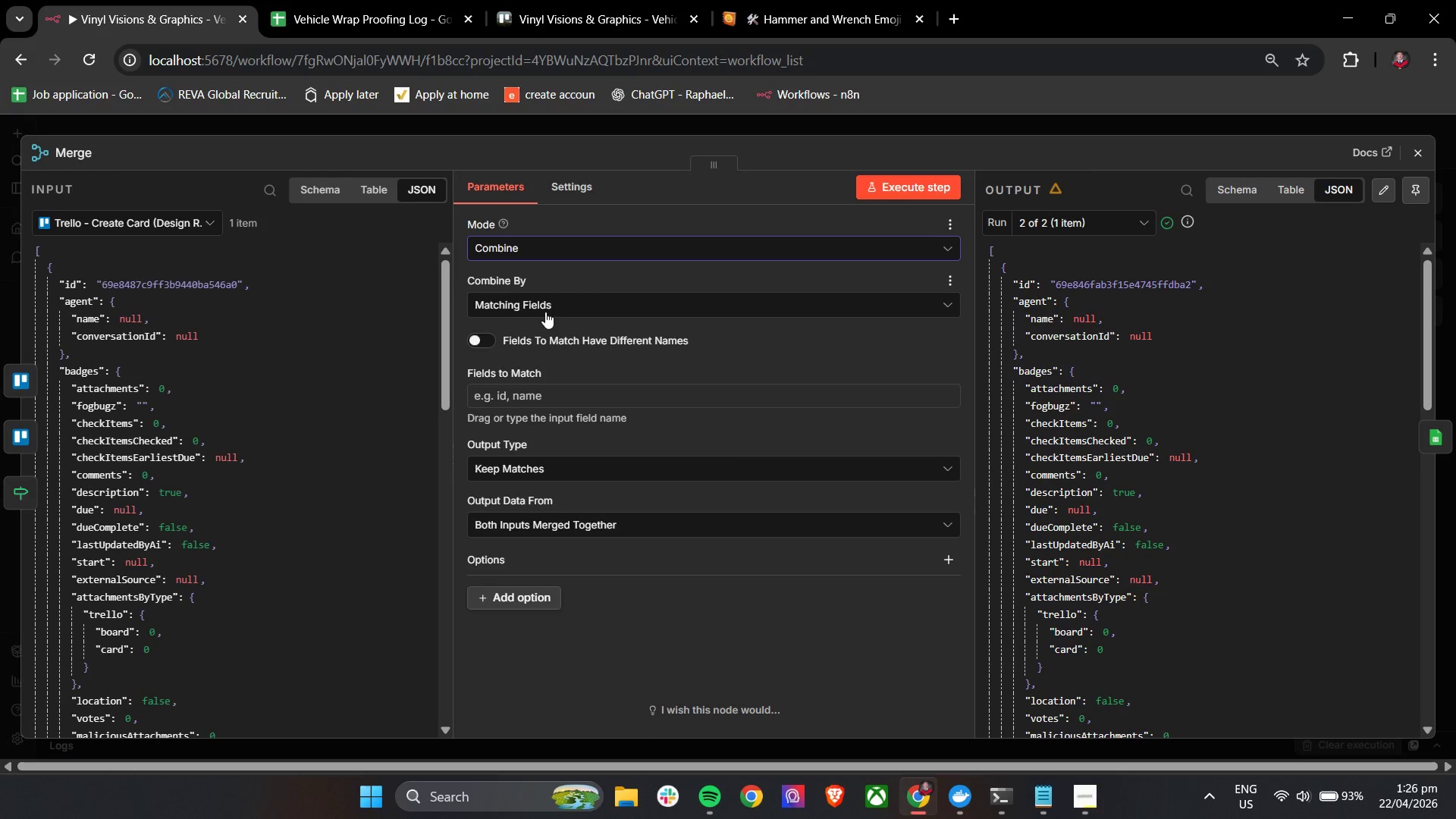 
left_click([541, 313])
 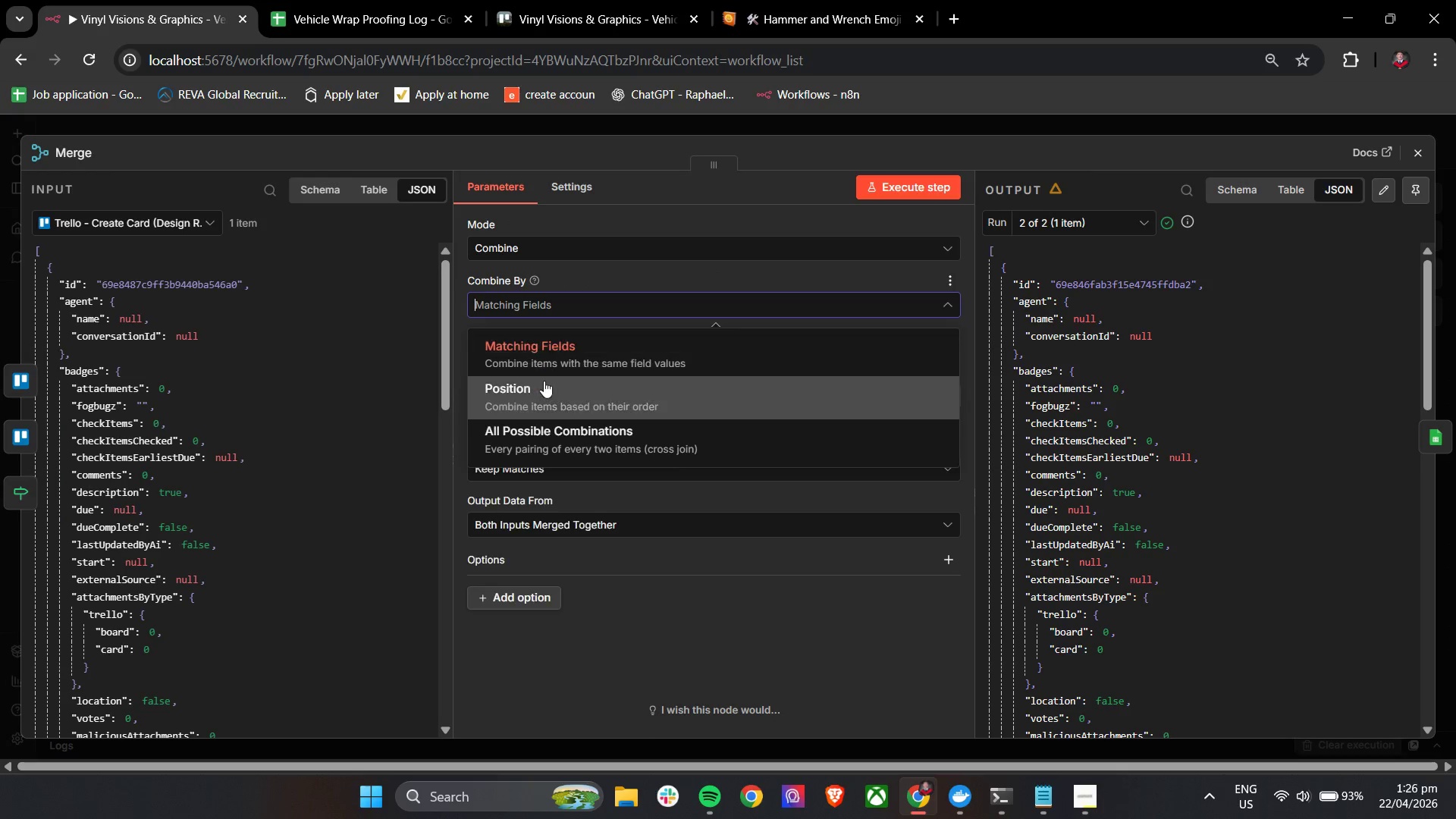 
left_click([544, 388])
 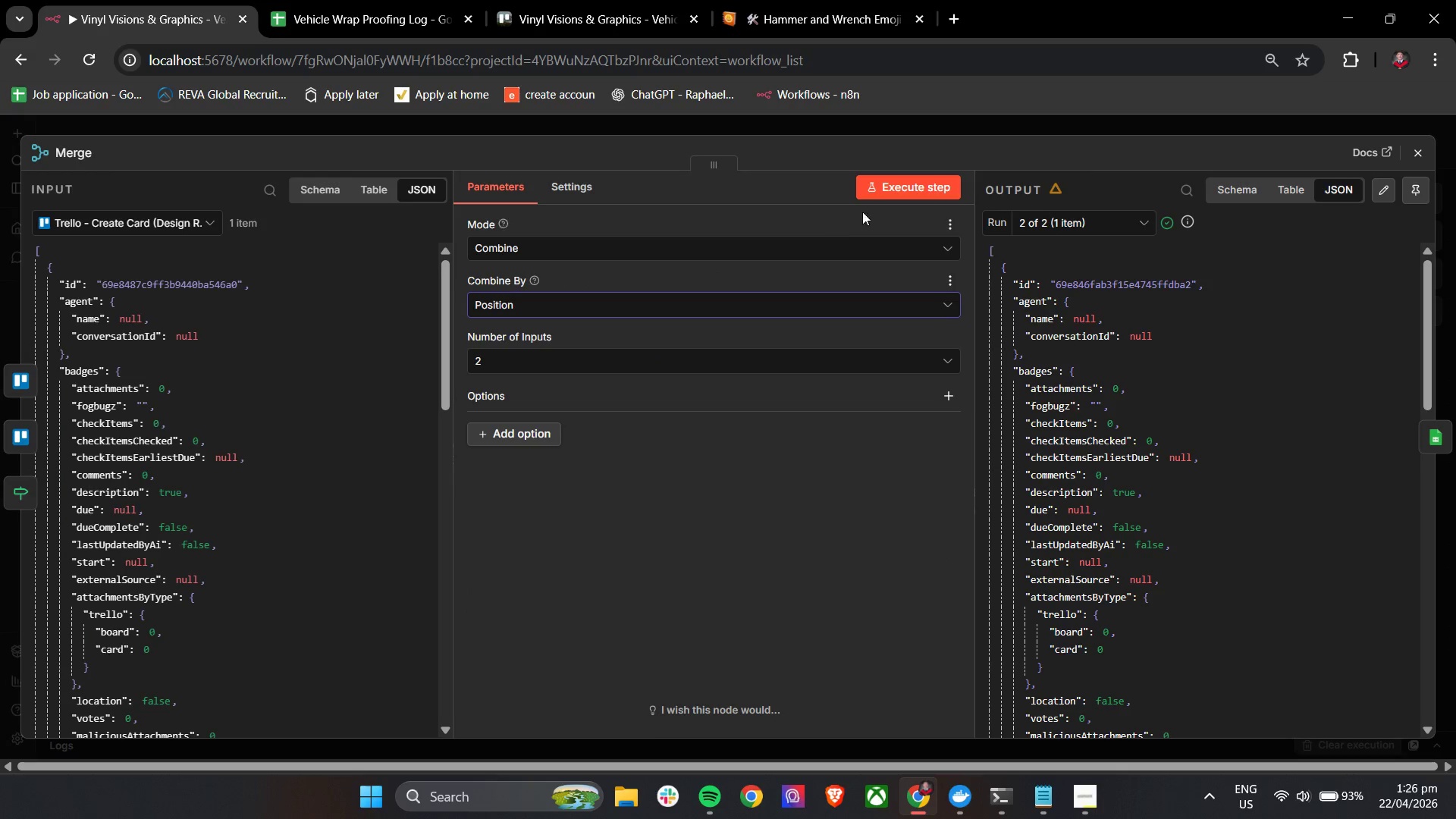 
left_click([884, 194])
 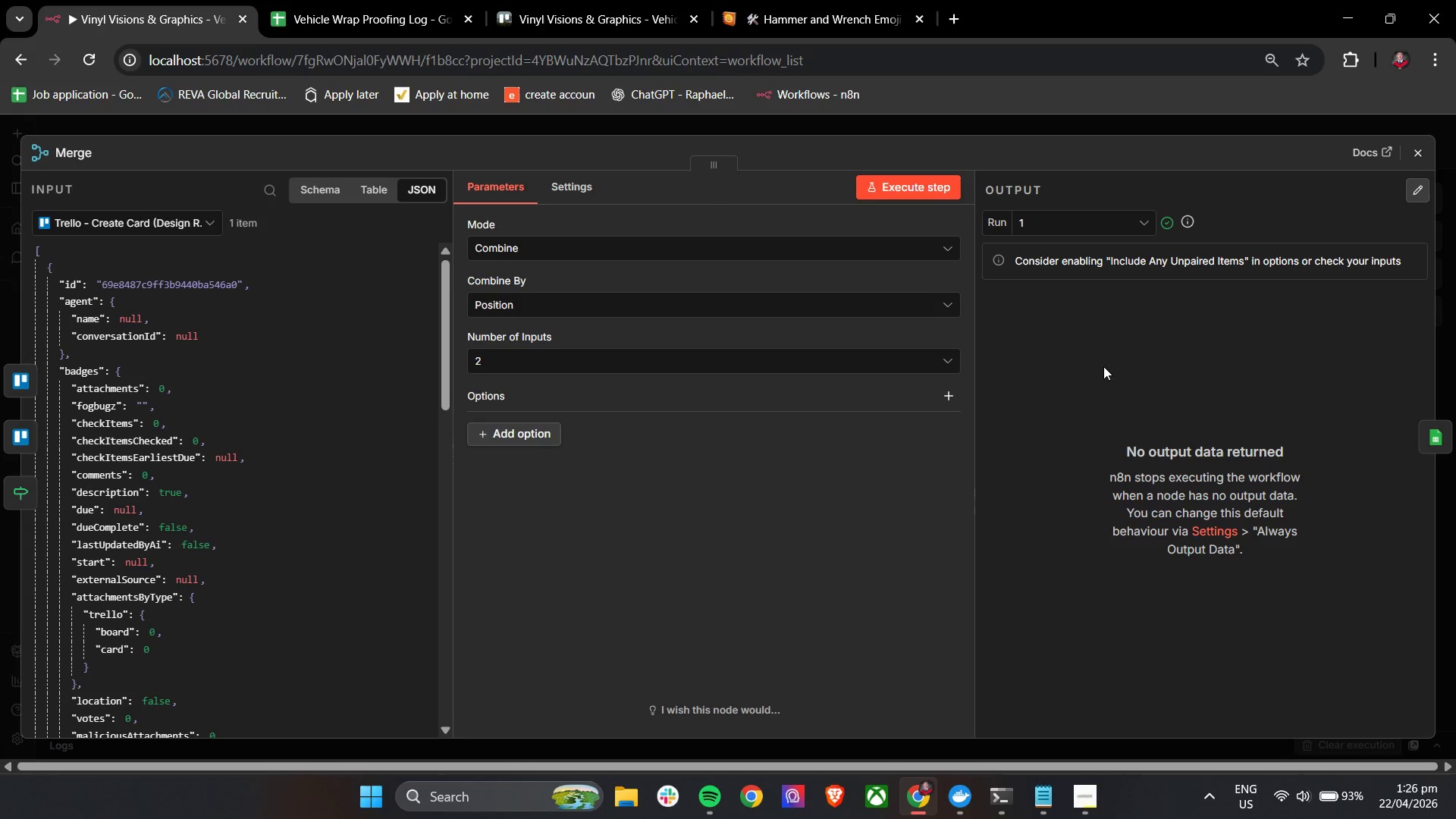 
wait(10.7)
 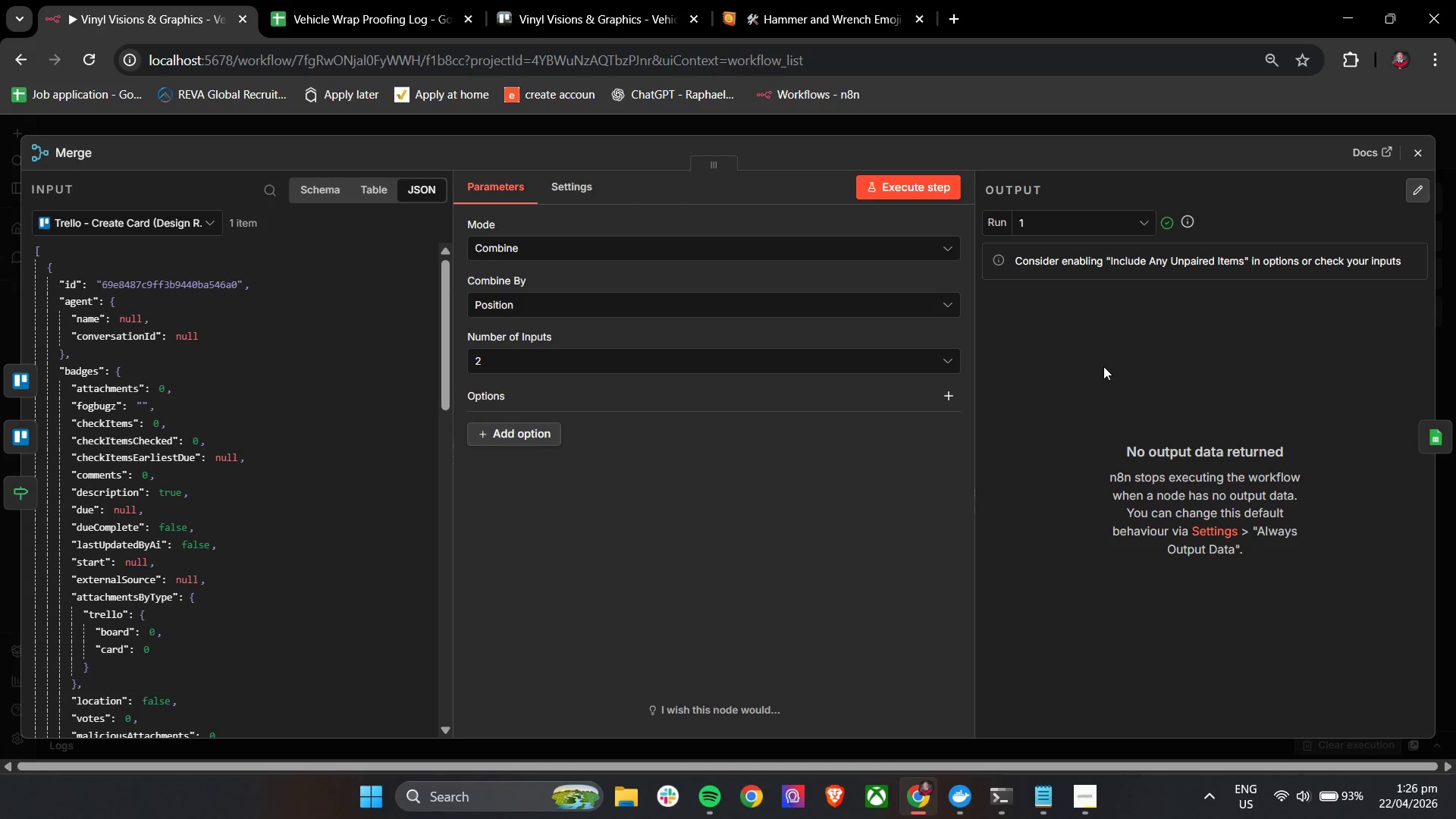 
double_click([532, 444])
 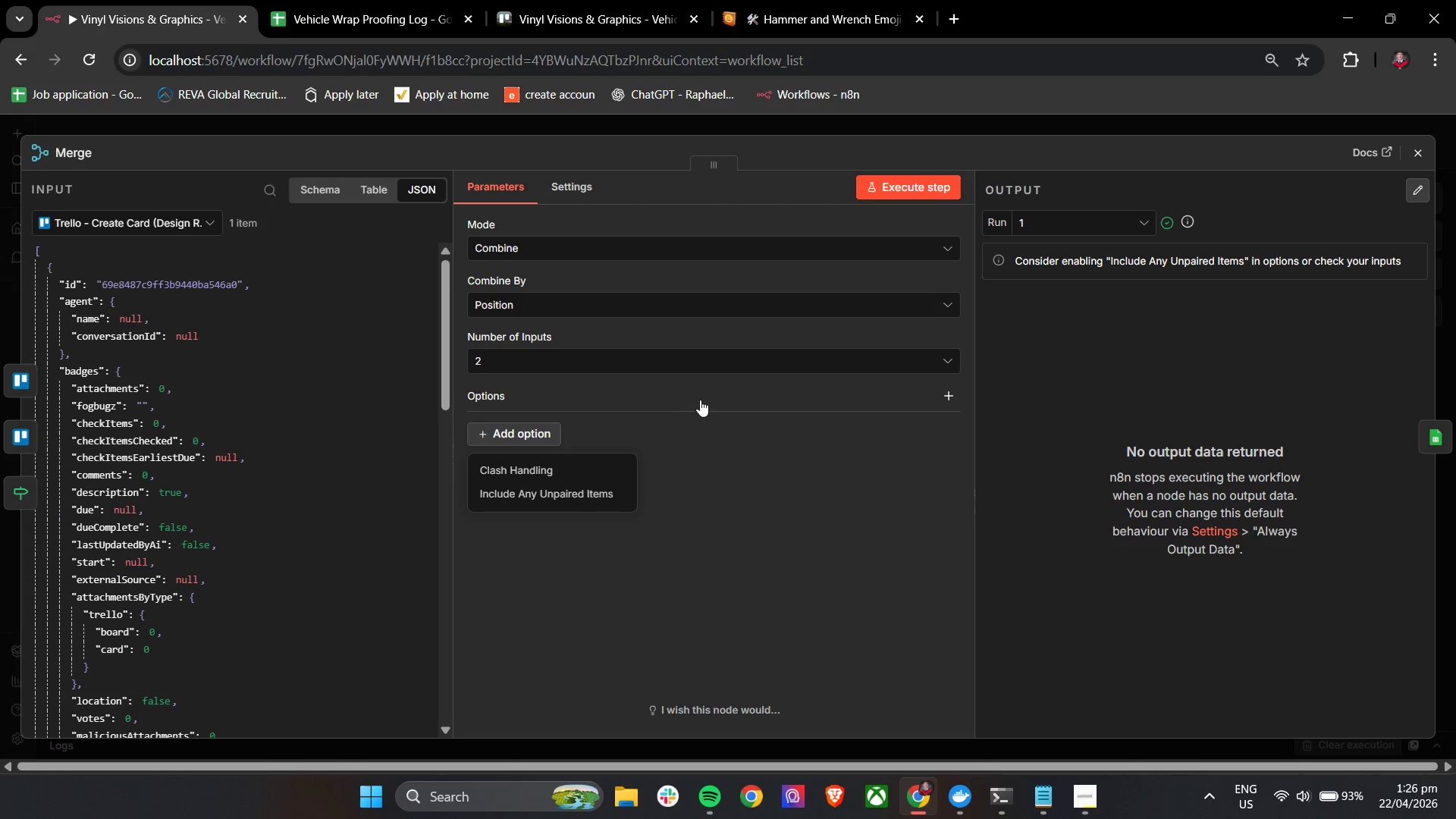 
left_click([570, 491])
 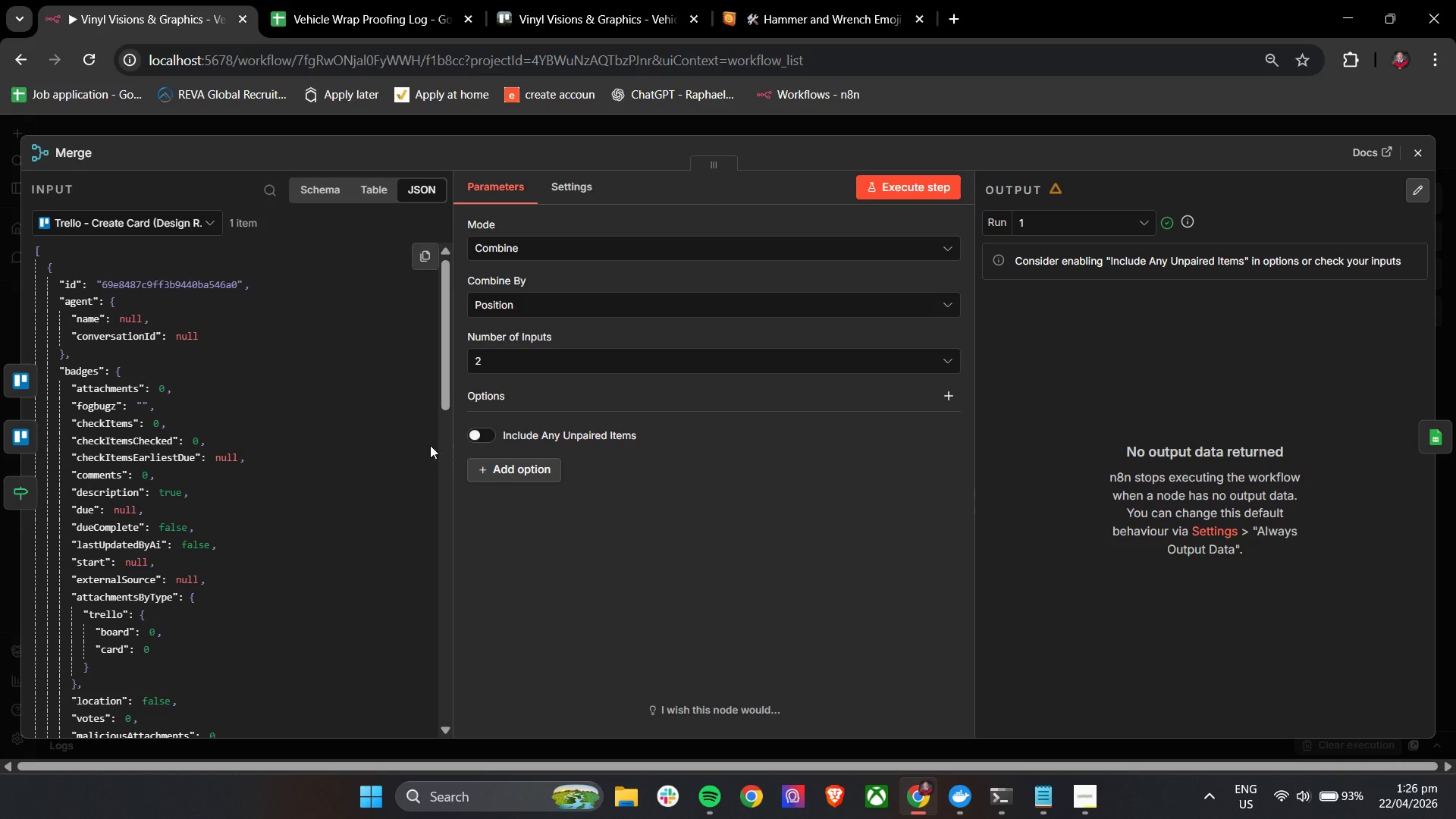 
left_click([475, 435])
 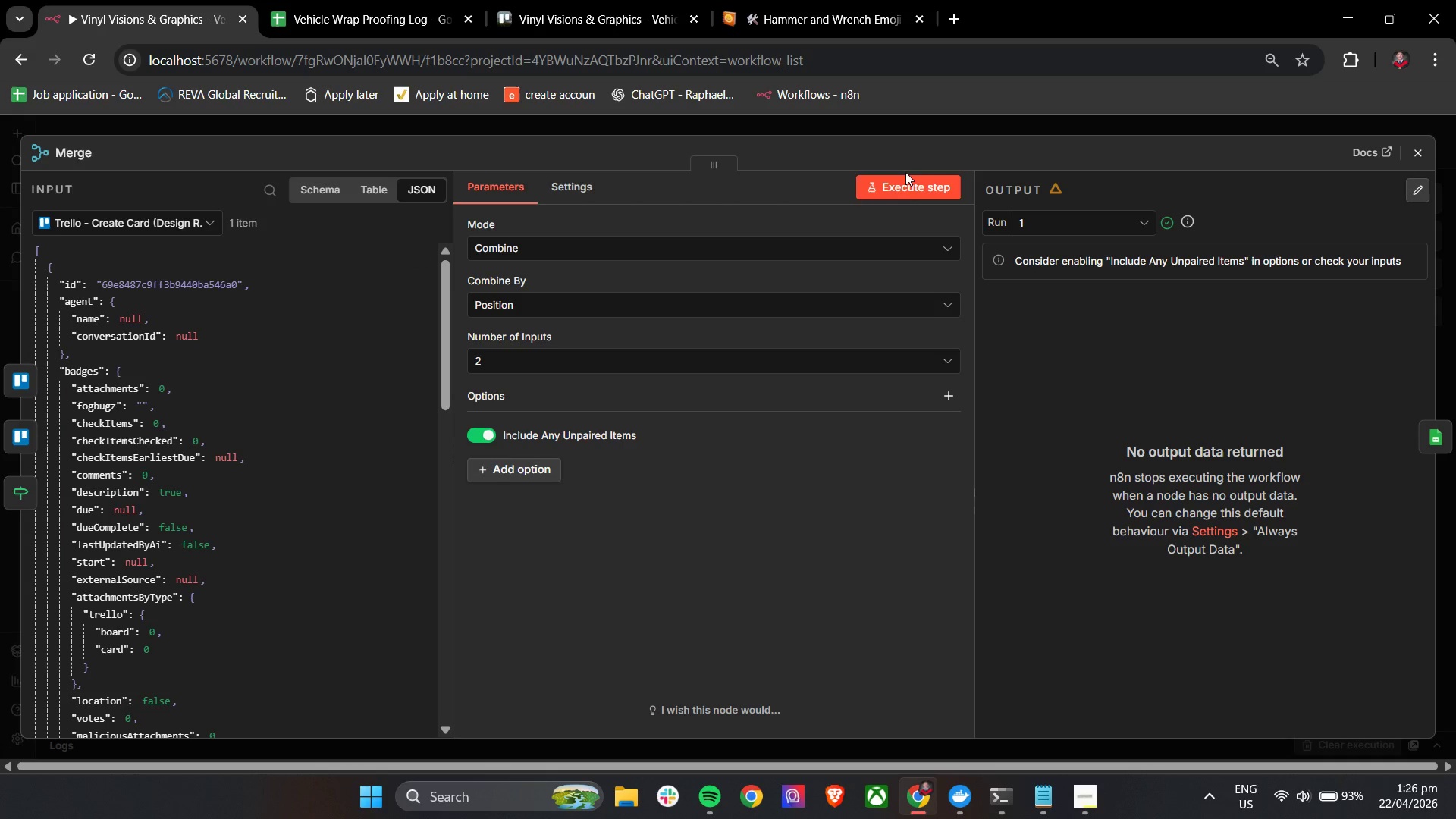 
double_click([905, 180])
 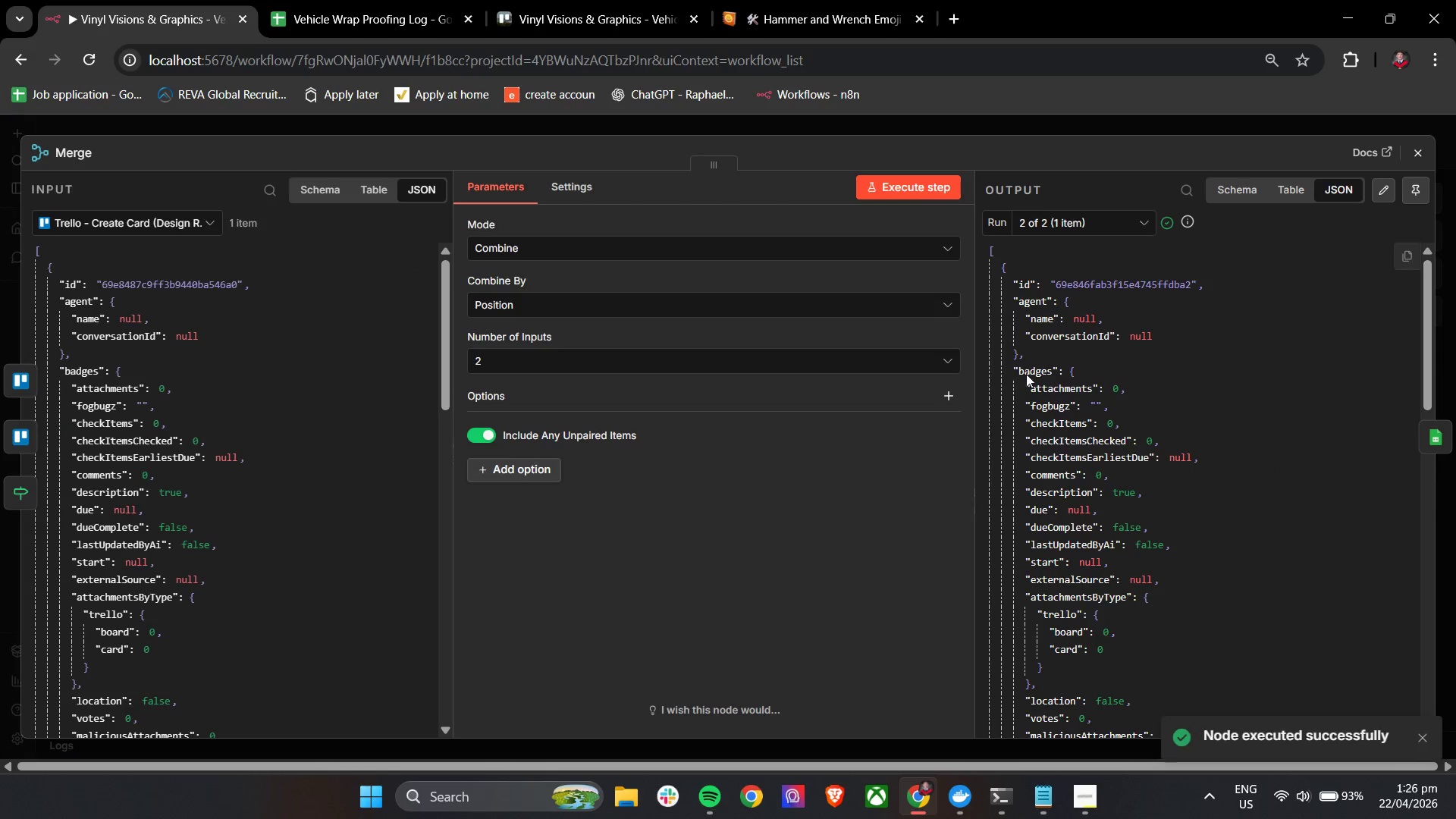 
scroll: coordinate [1149, 473], scroll_direction: down, amount: 23.0
 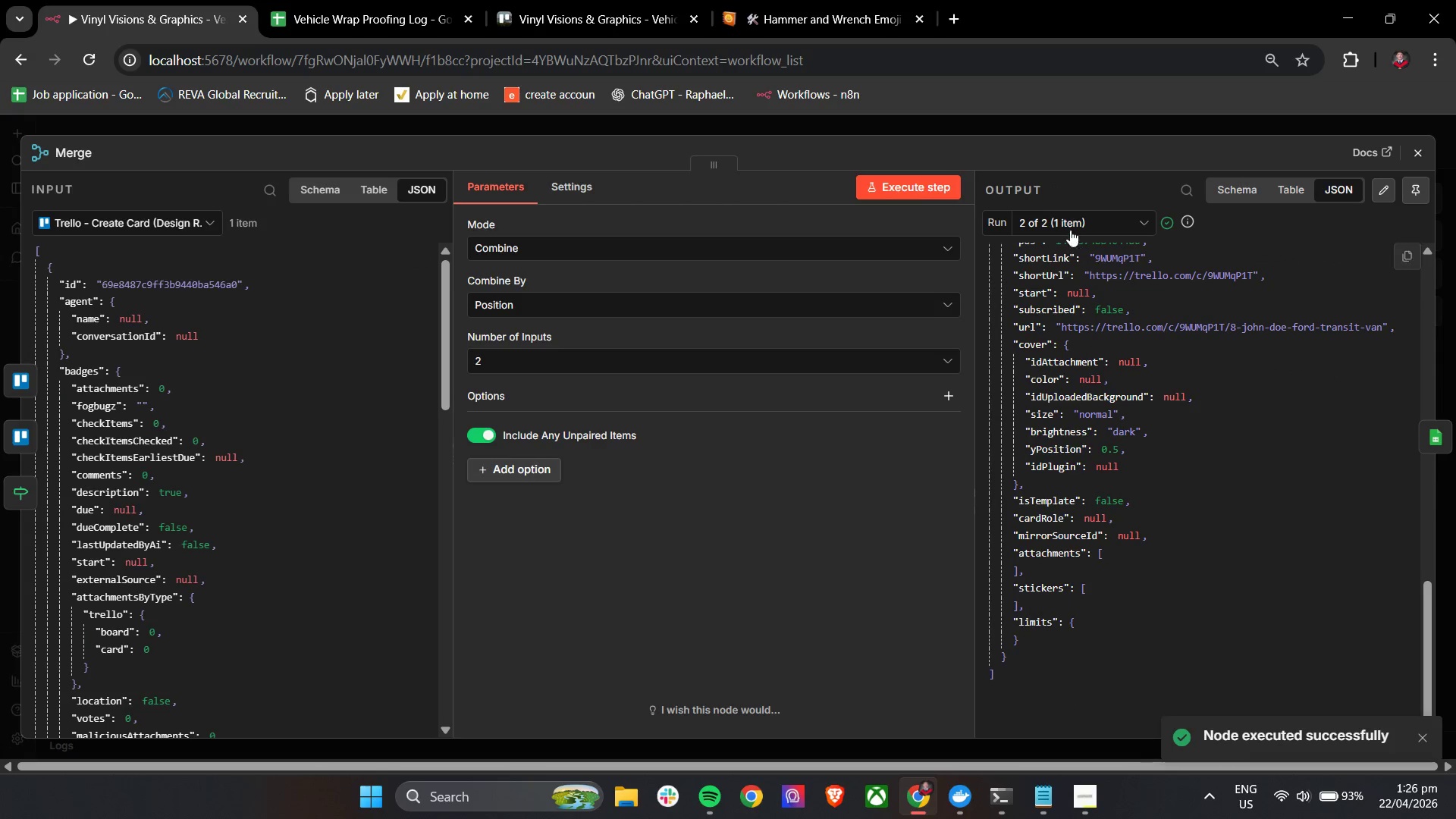 
left_click([1070, 228])
 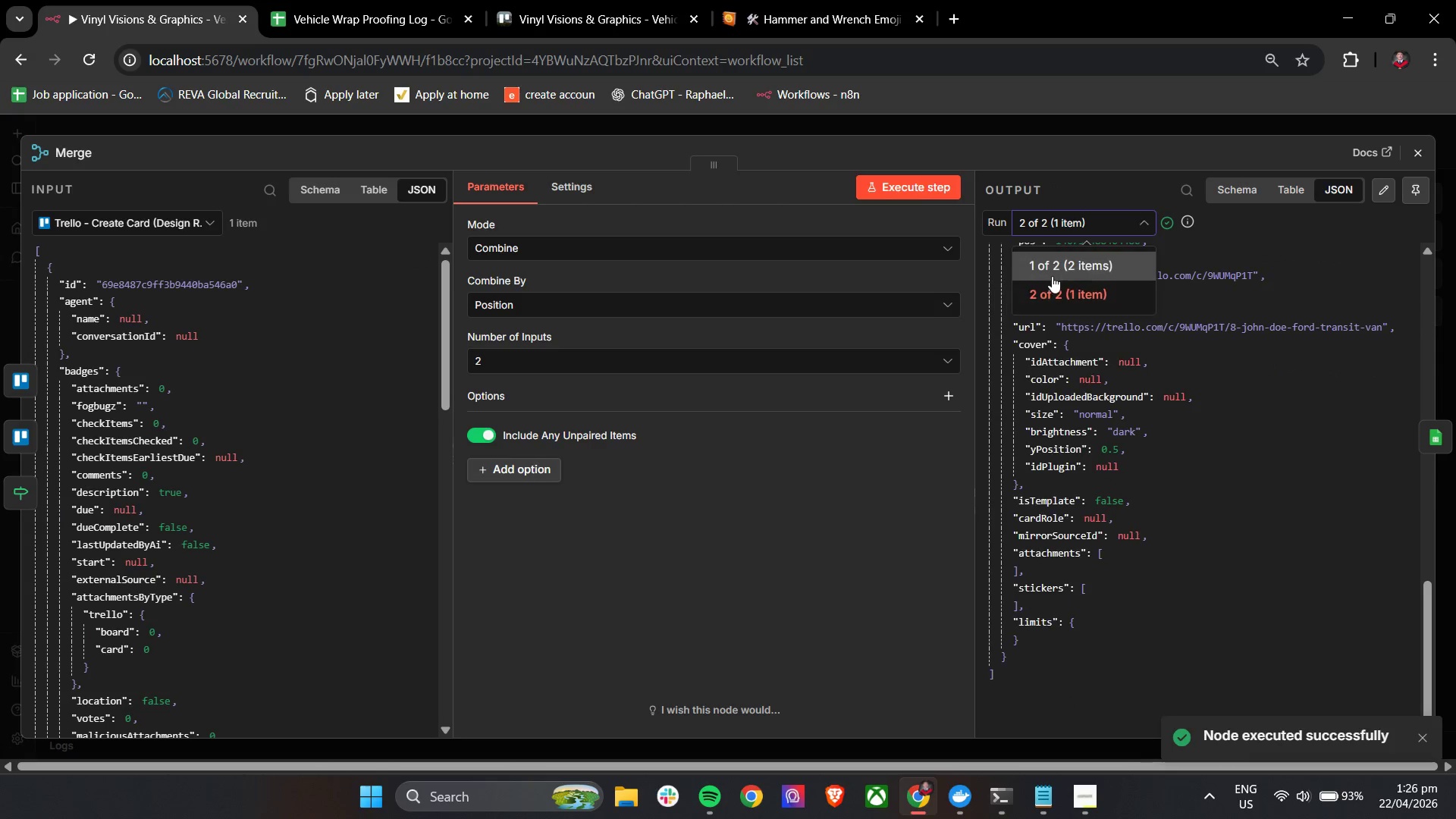 
left_click([1052, 274])
 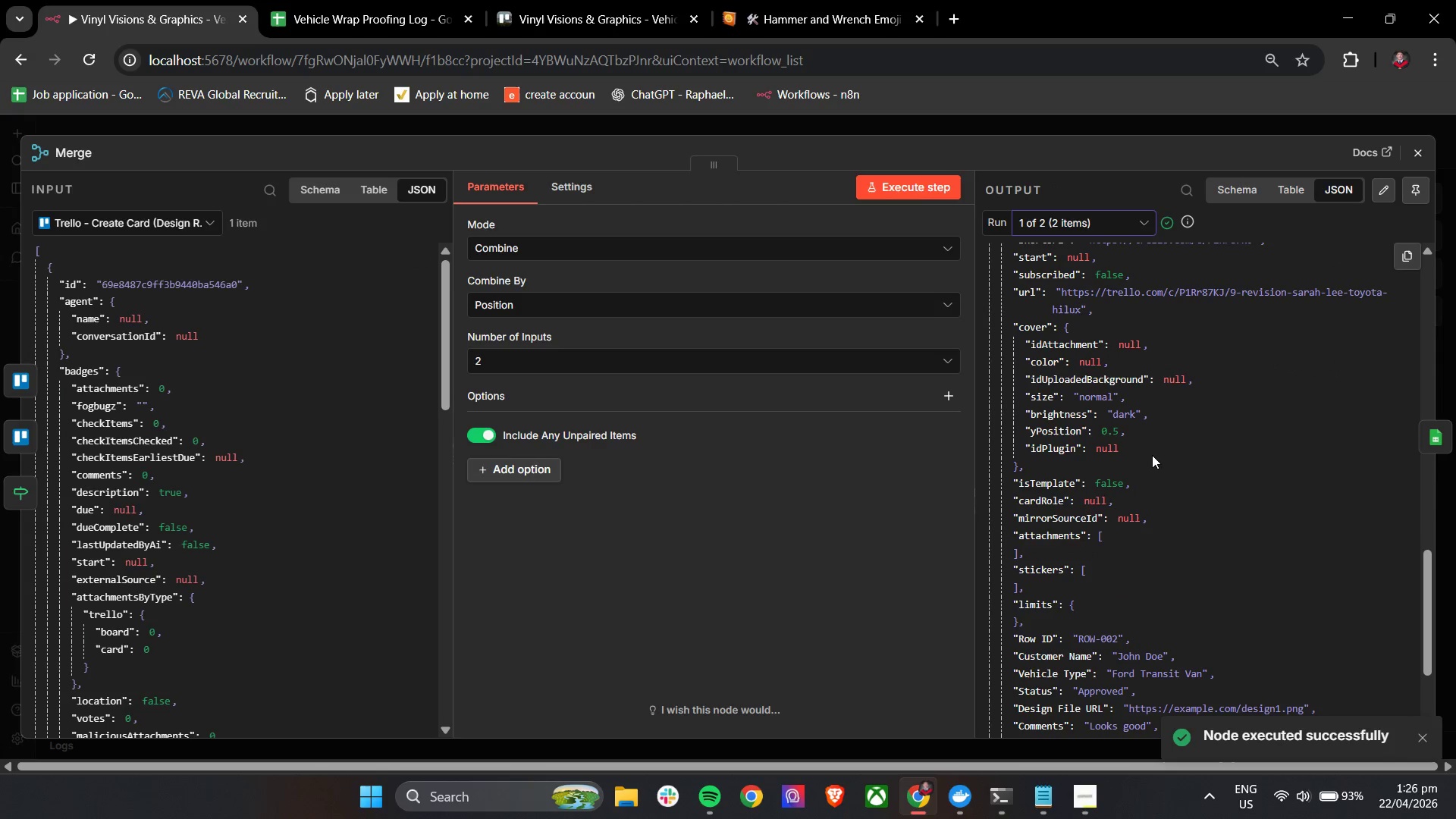 
scroll: coordinate [1150, 460], scroll_direction: up, amount: 2.0
 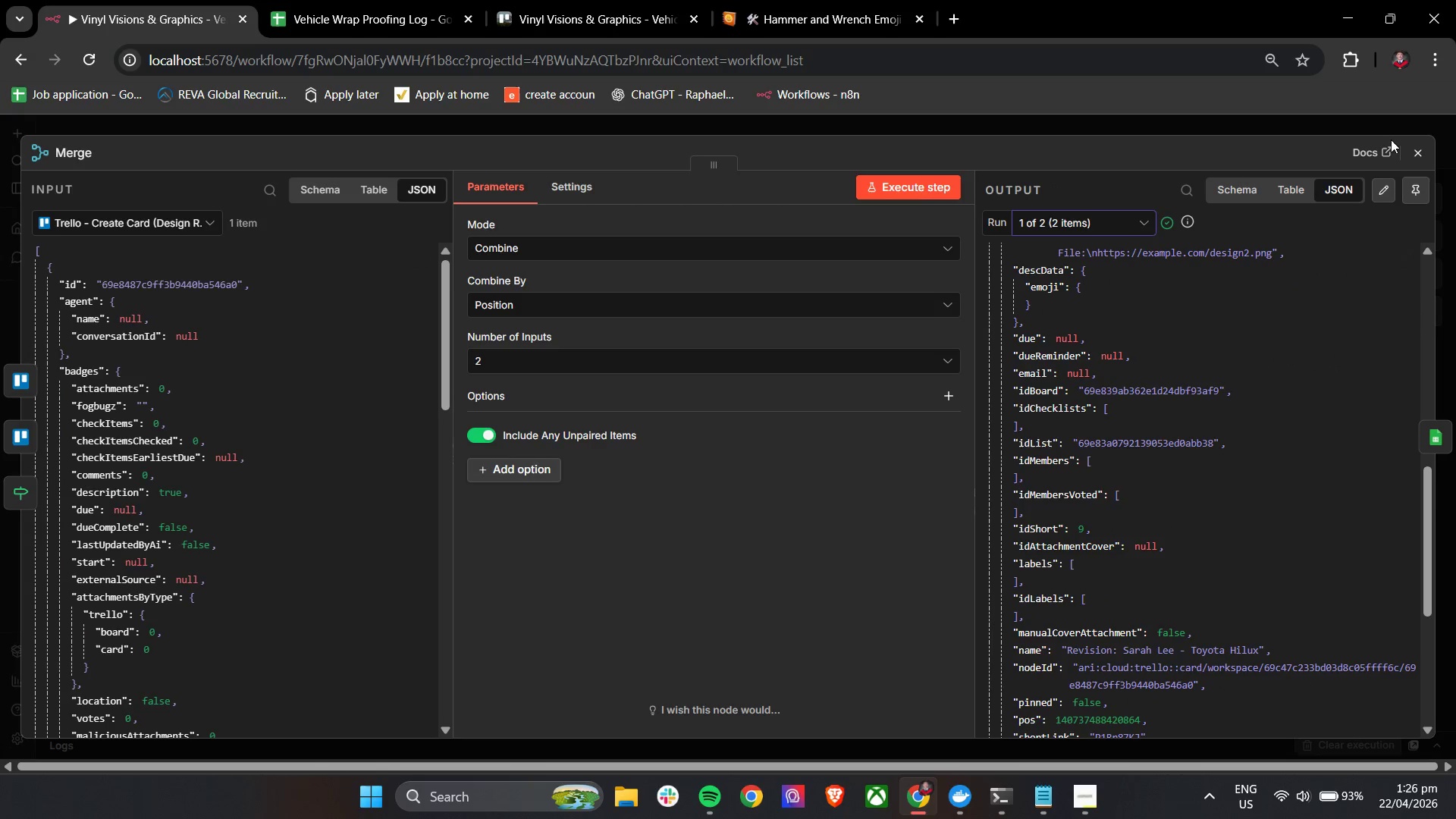 
left_click([1414, 146])
 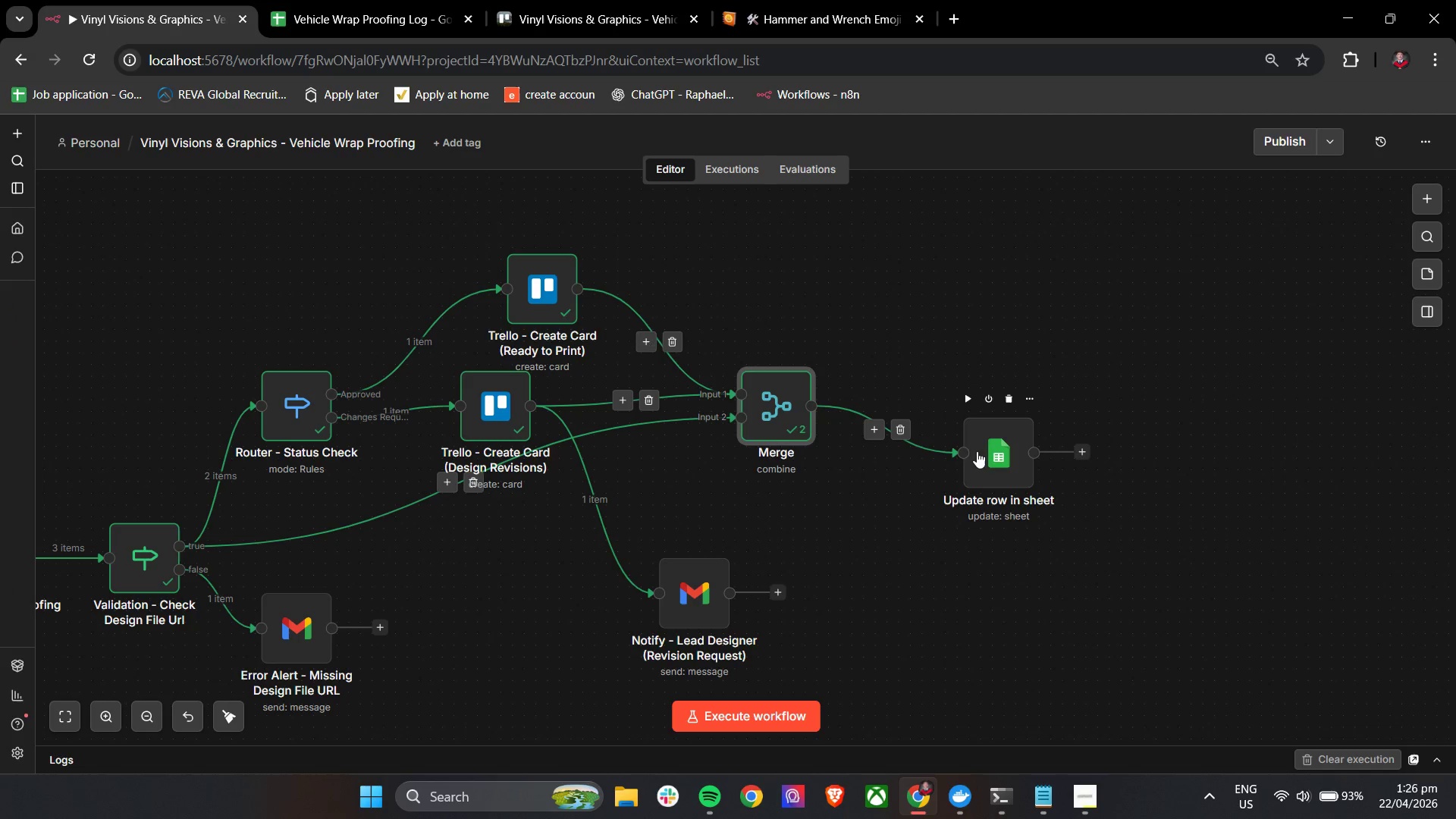 
double_click([977, 451])
 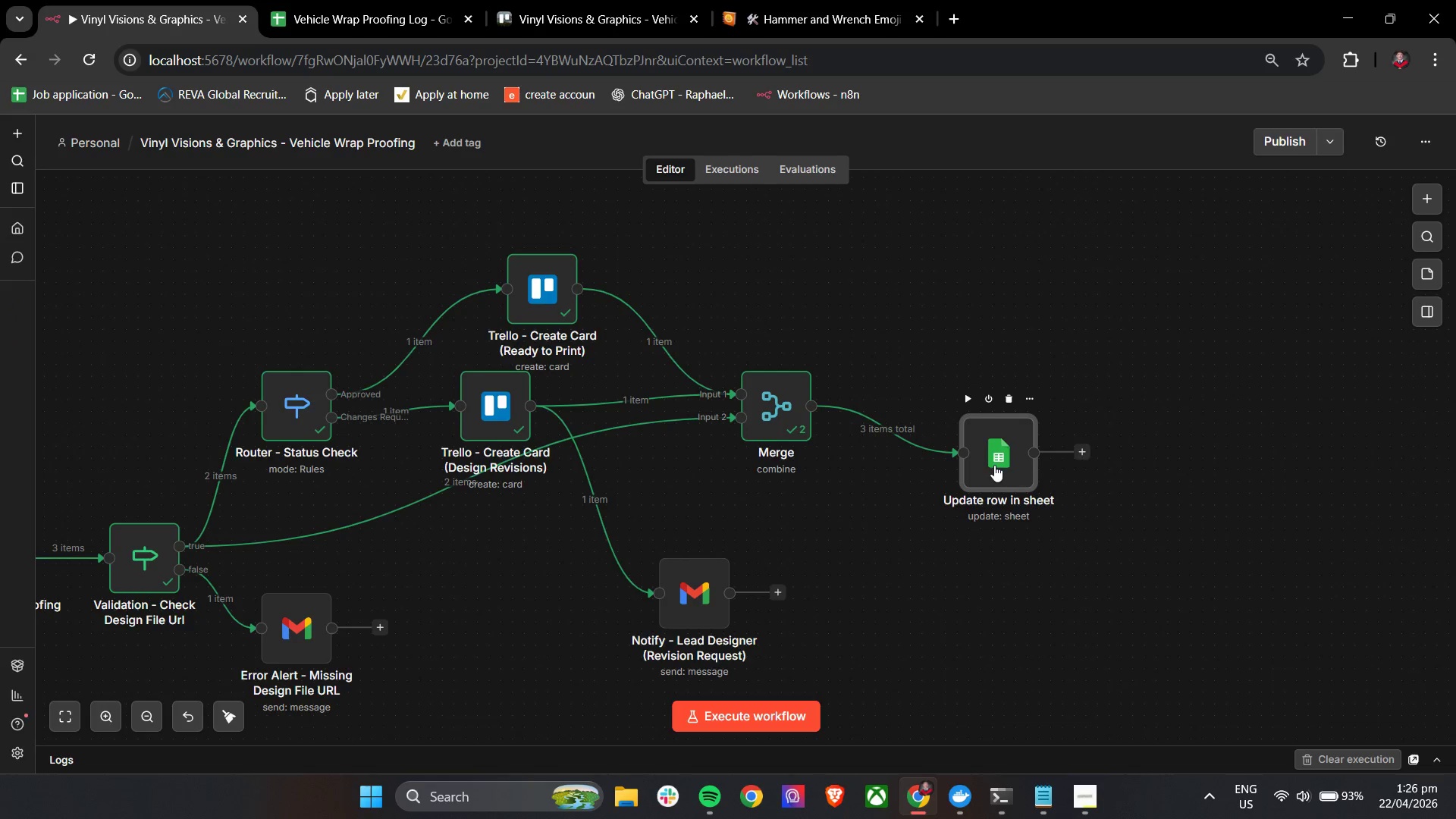 
double_click([994, 465])
 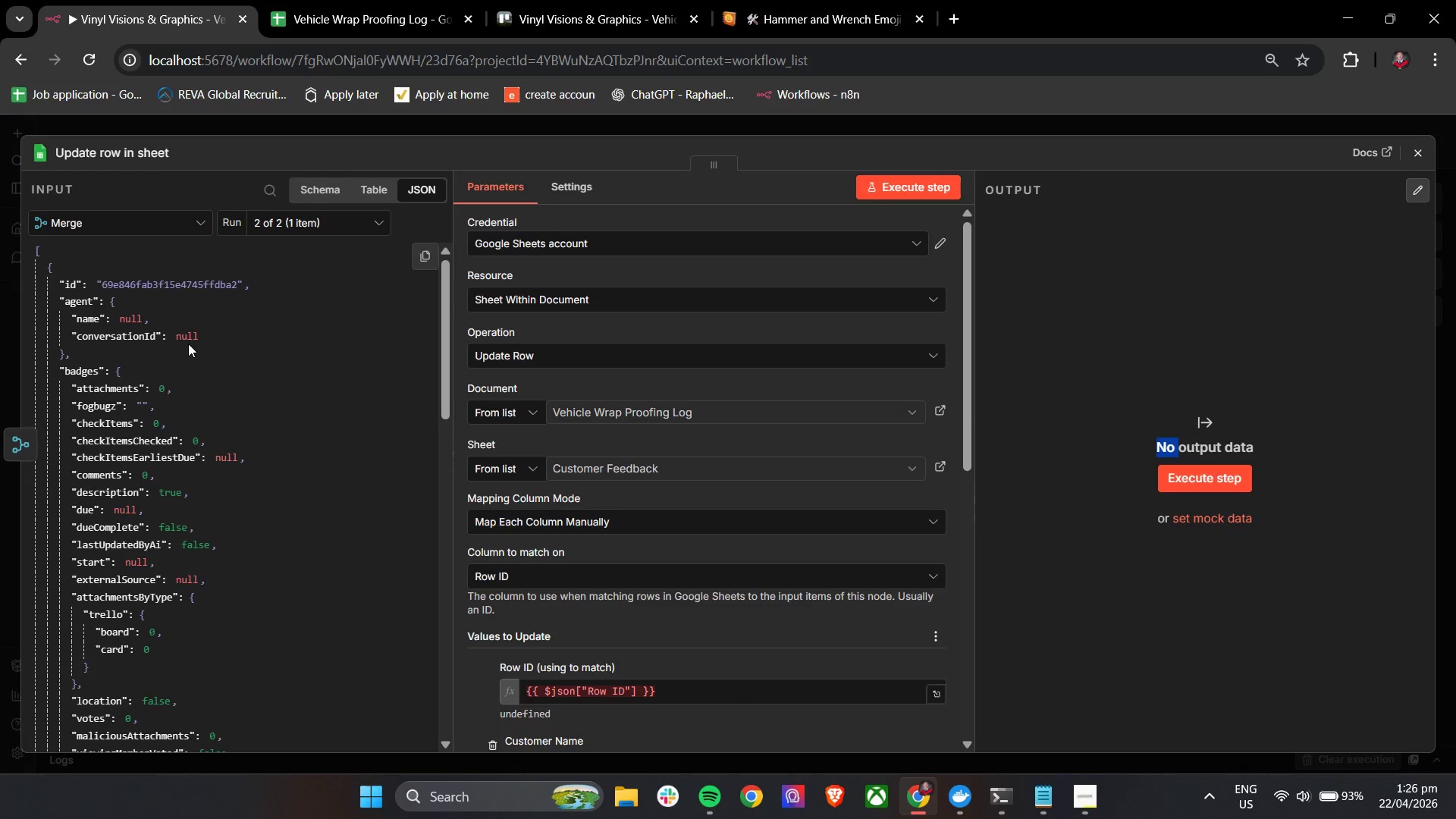 
scroll: coordinate [241, 435], scroll_direction: down, amount: 12.0
 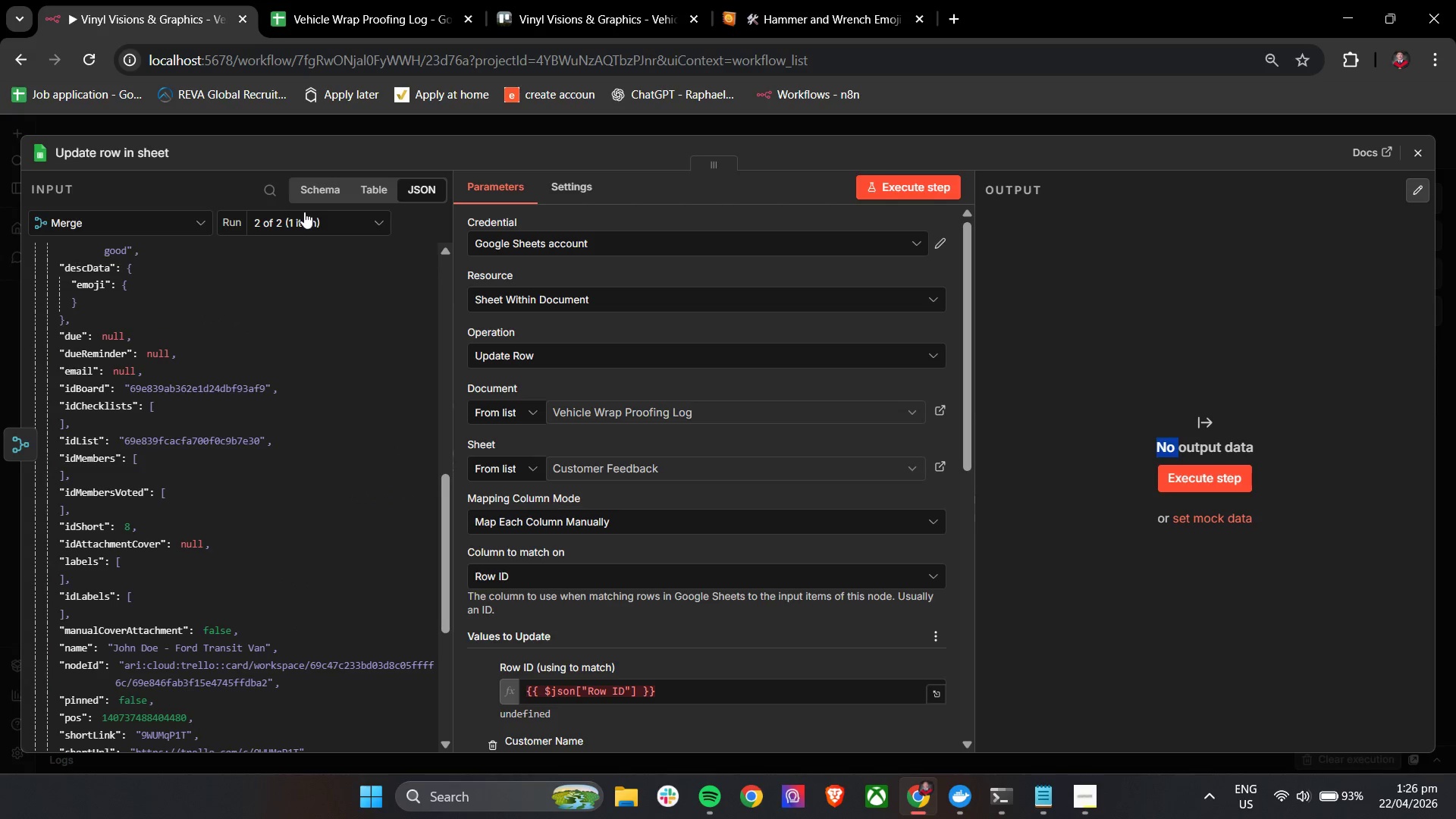 
left_click([303, 231])
 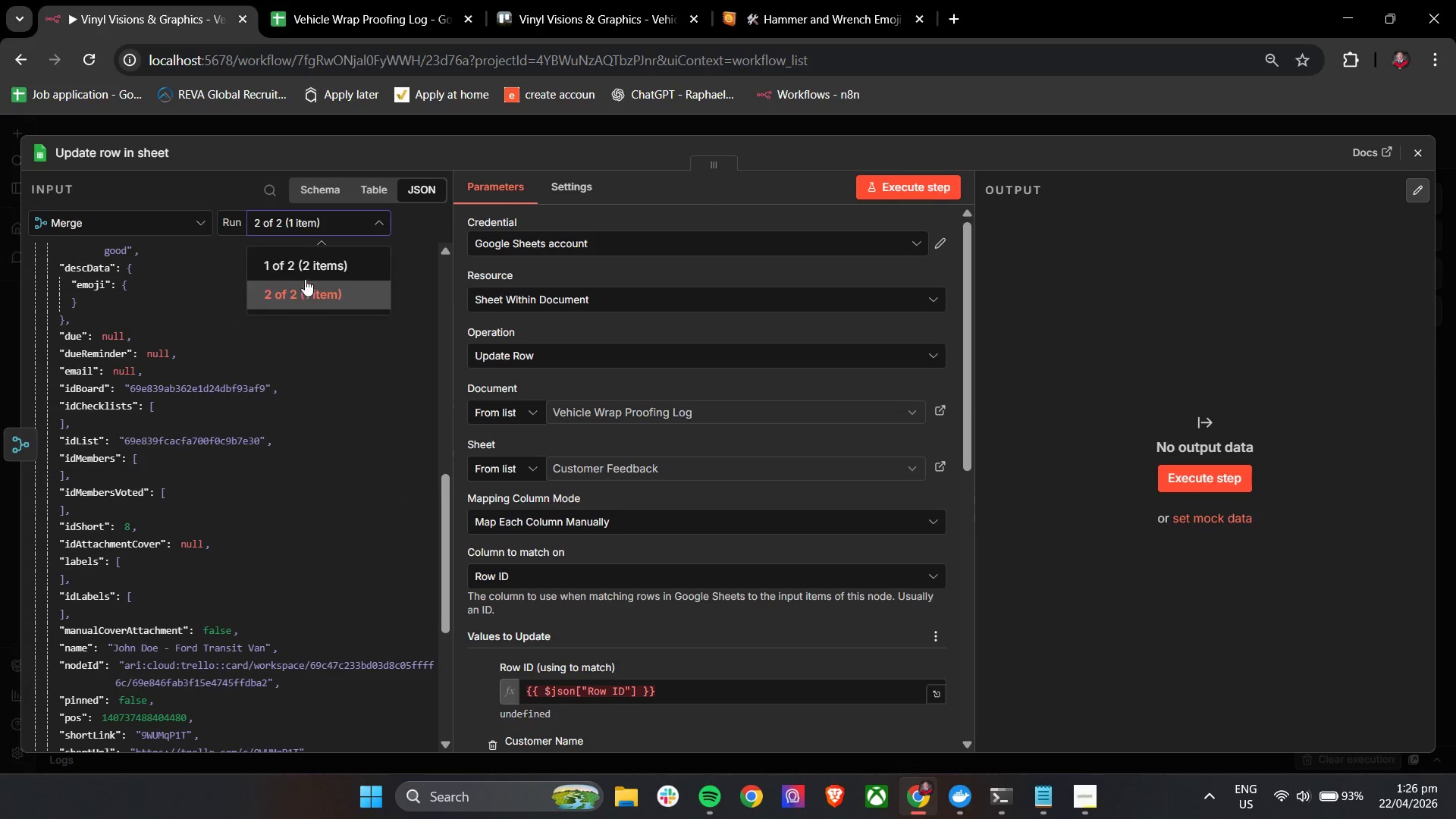 
left_click([306, 273])
 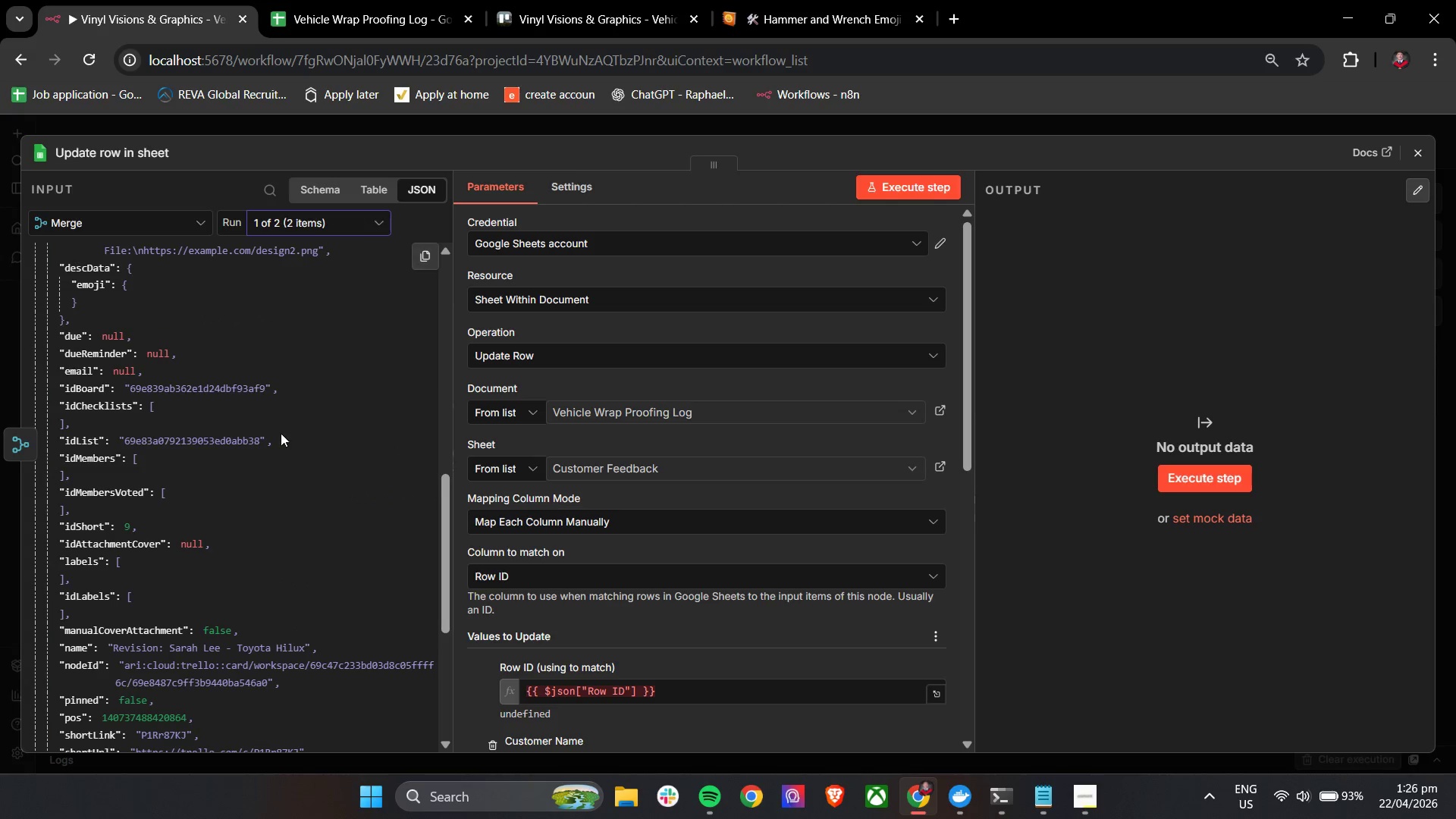 
scroll: coordinate [281, 435], scroll_direction: down, amount: 6.0
 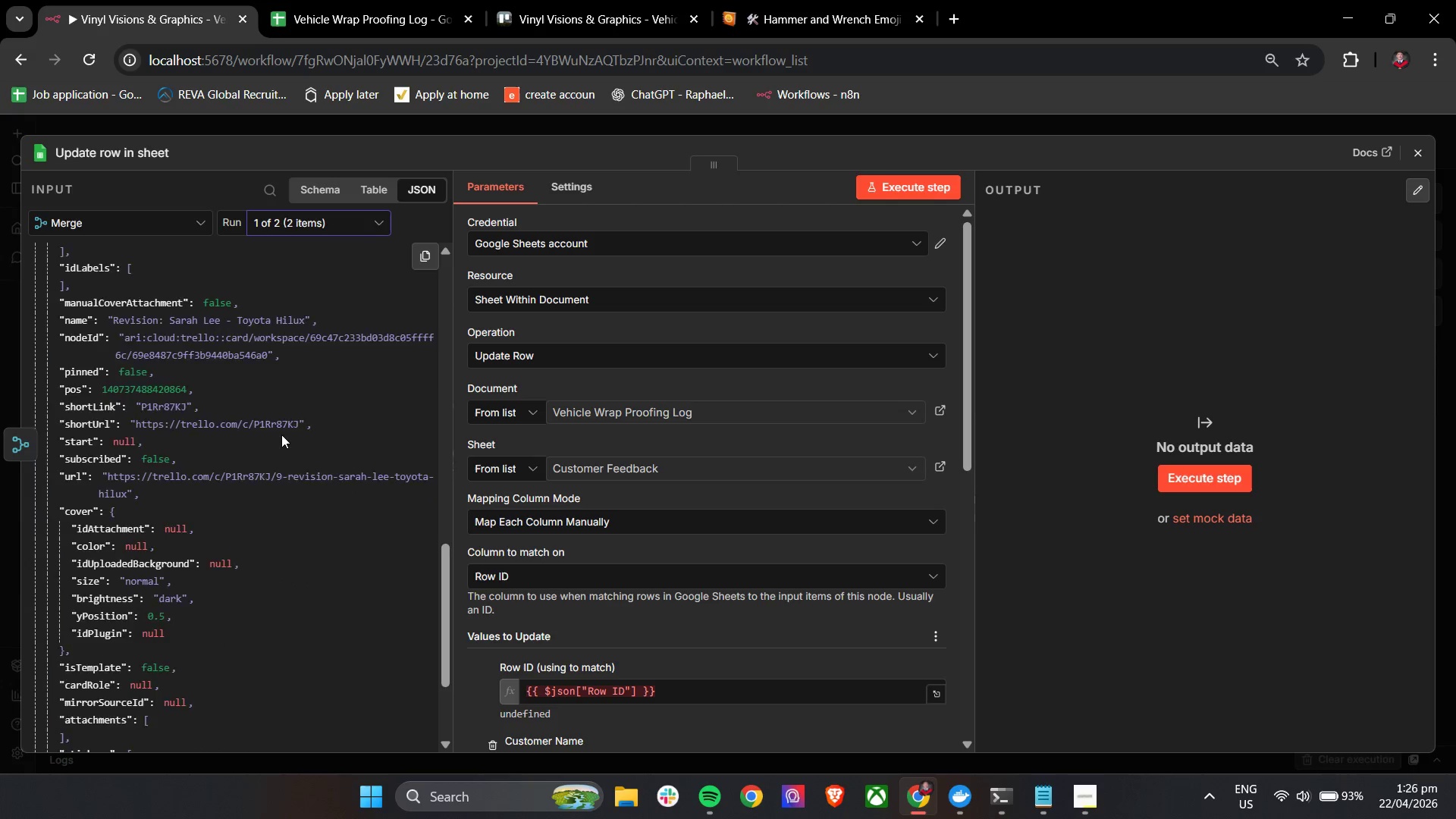 
scroll: coordinate [281, 435], scroll_direction: up, amount: 18.0
 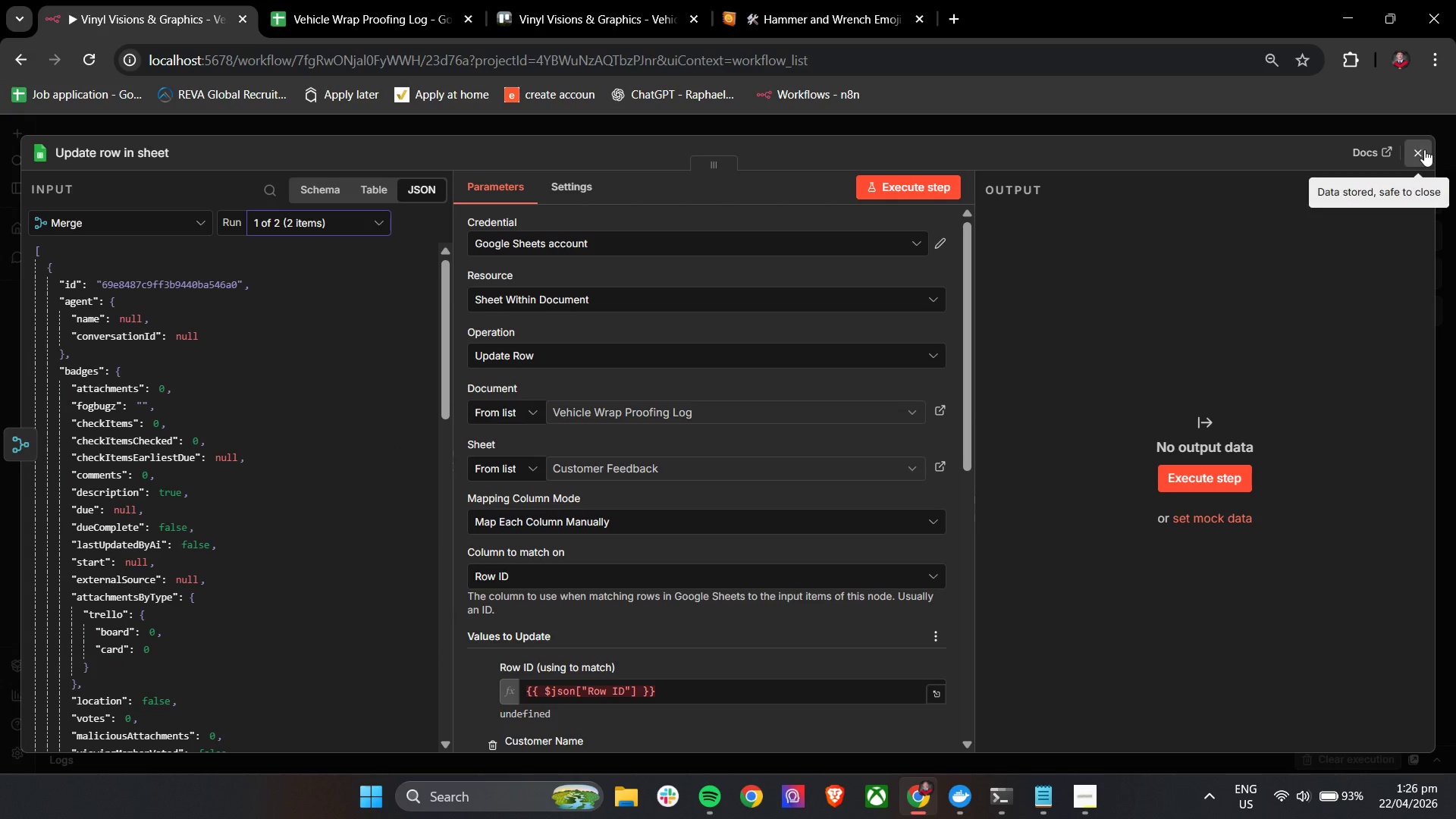 
left_click([1422, 150])
 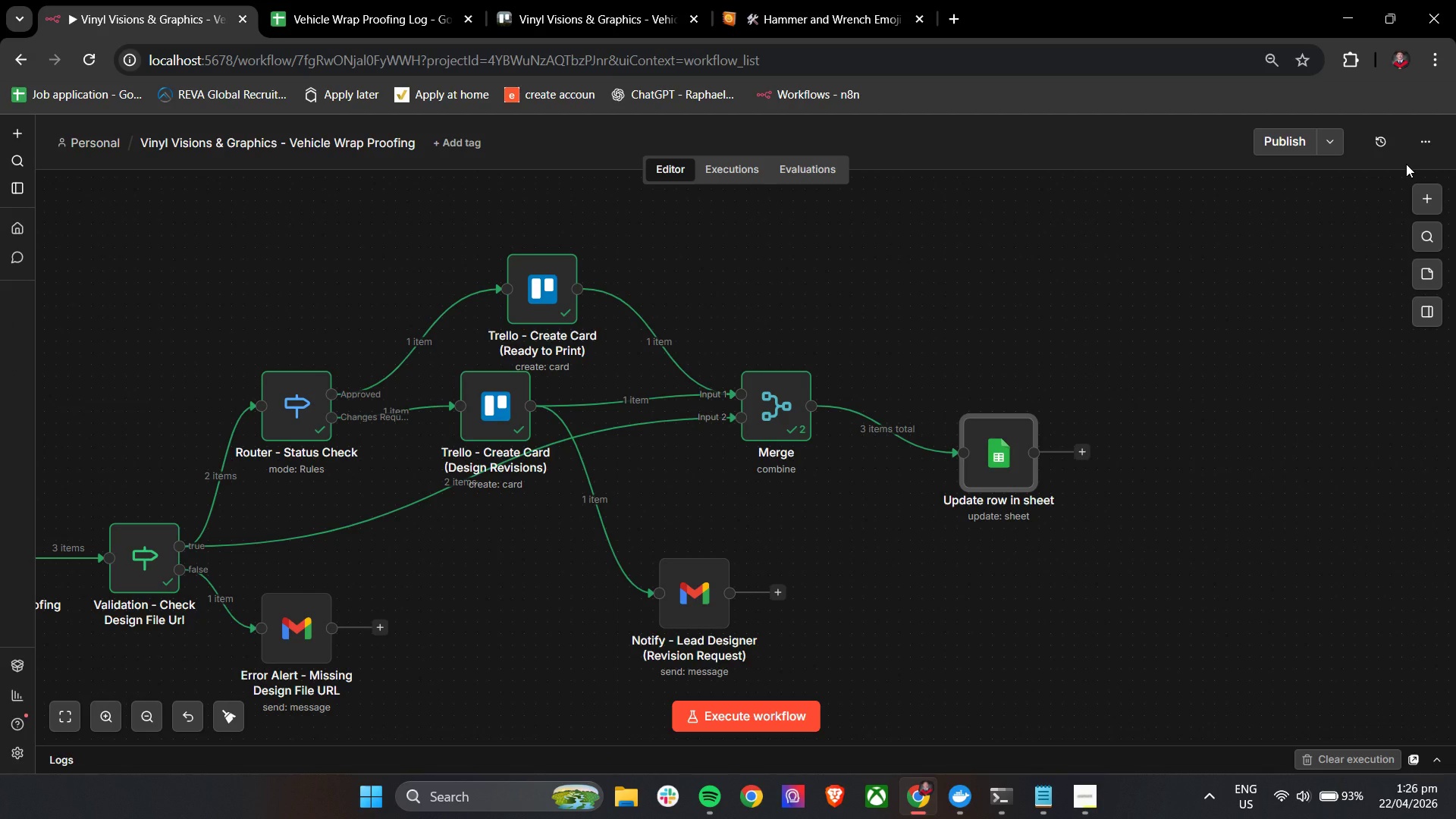 
left_click_drag(start_coordinate=[786, 412], to_coordinate=[812, 473])
 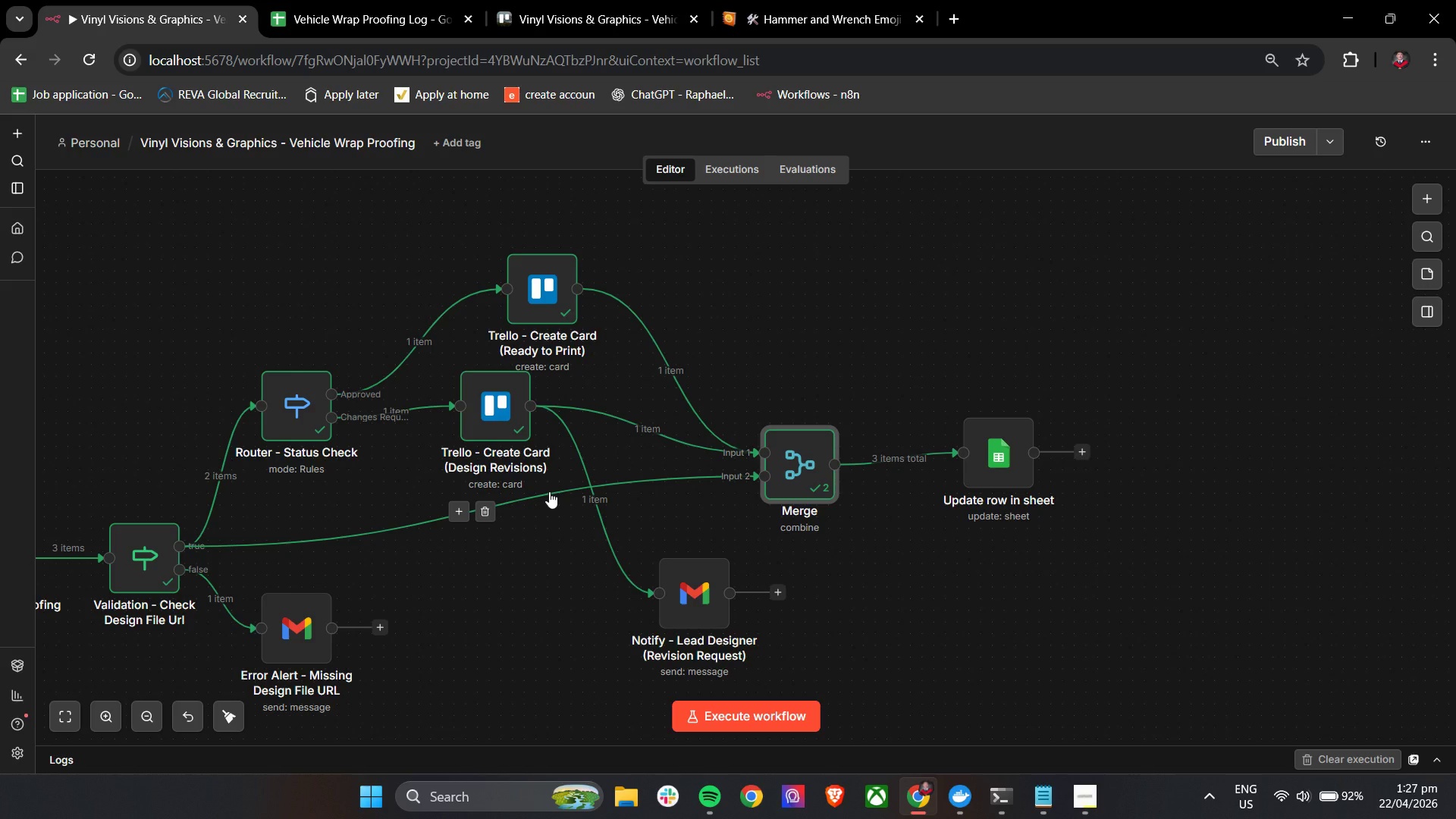 
wait(62.98)
 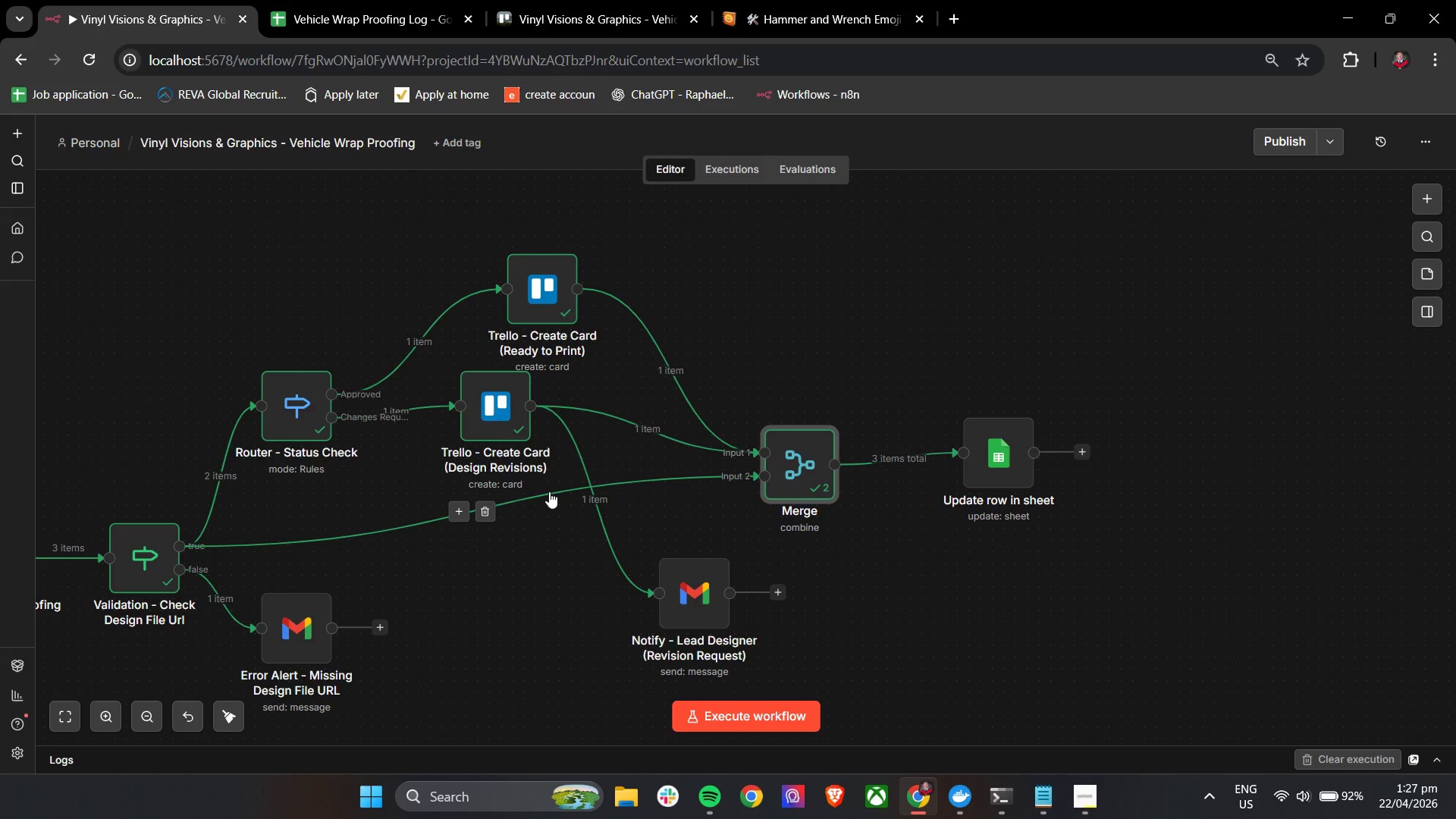 
left_click_drag(start_coordinate=[480, 419], to_coordinate=[519, 433])
 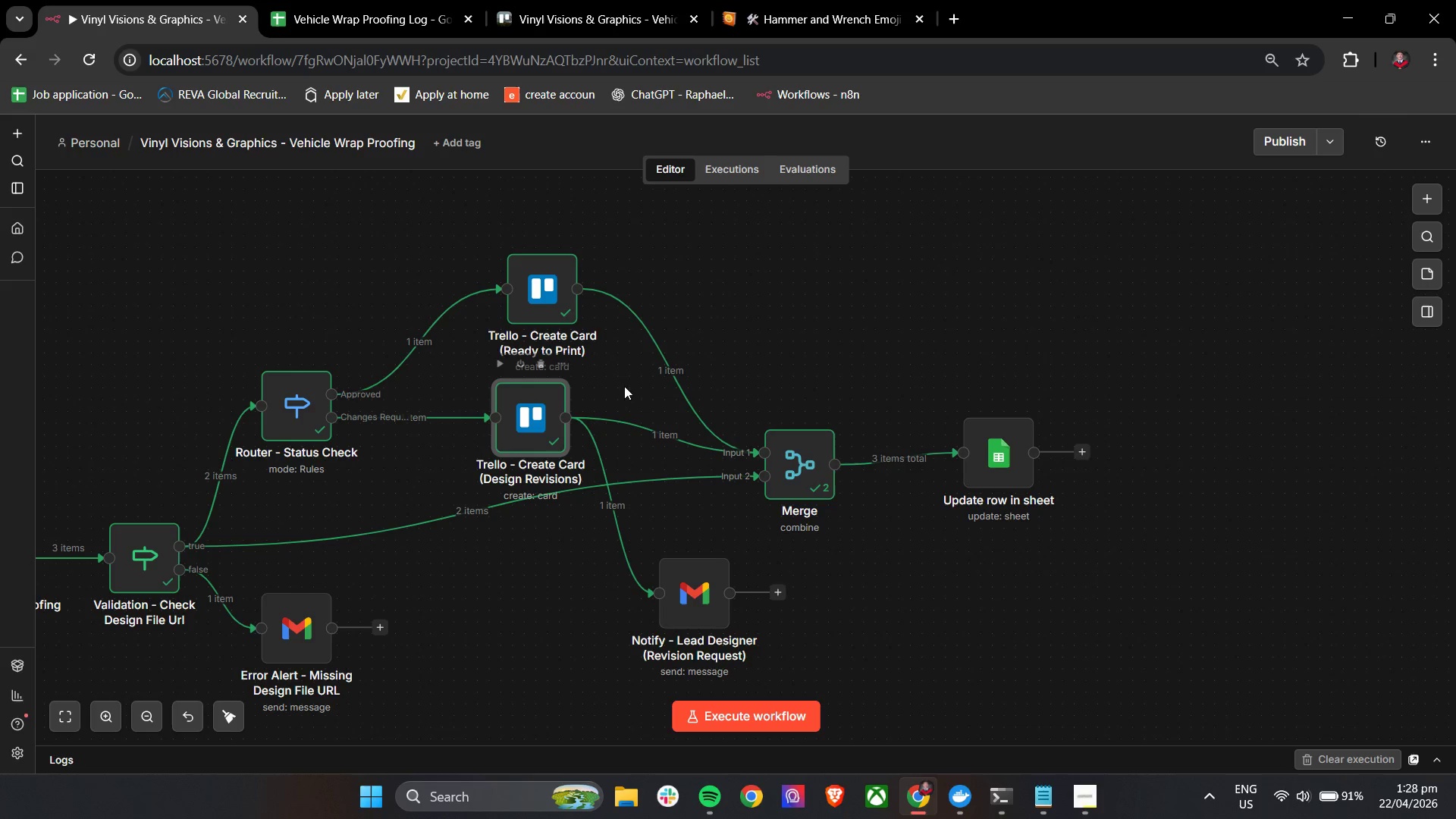 
wait(5.83)
 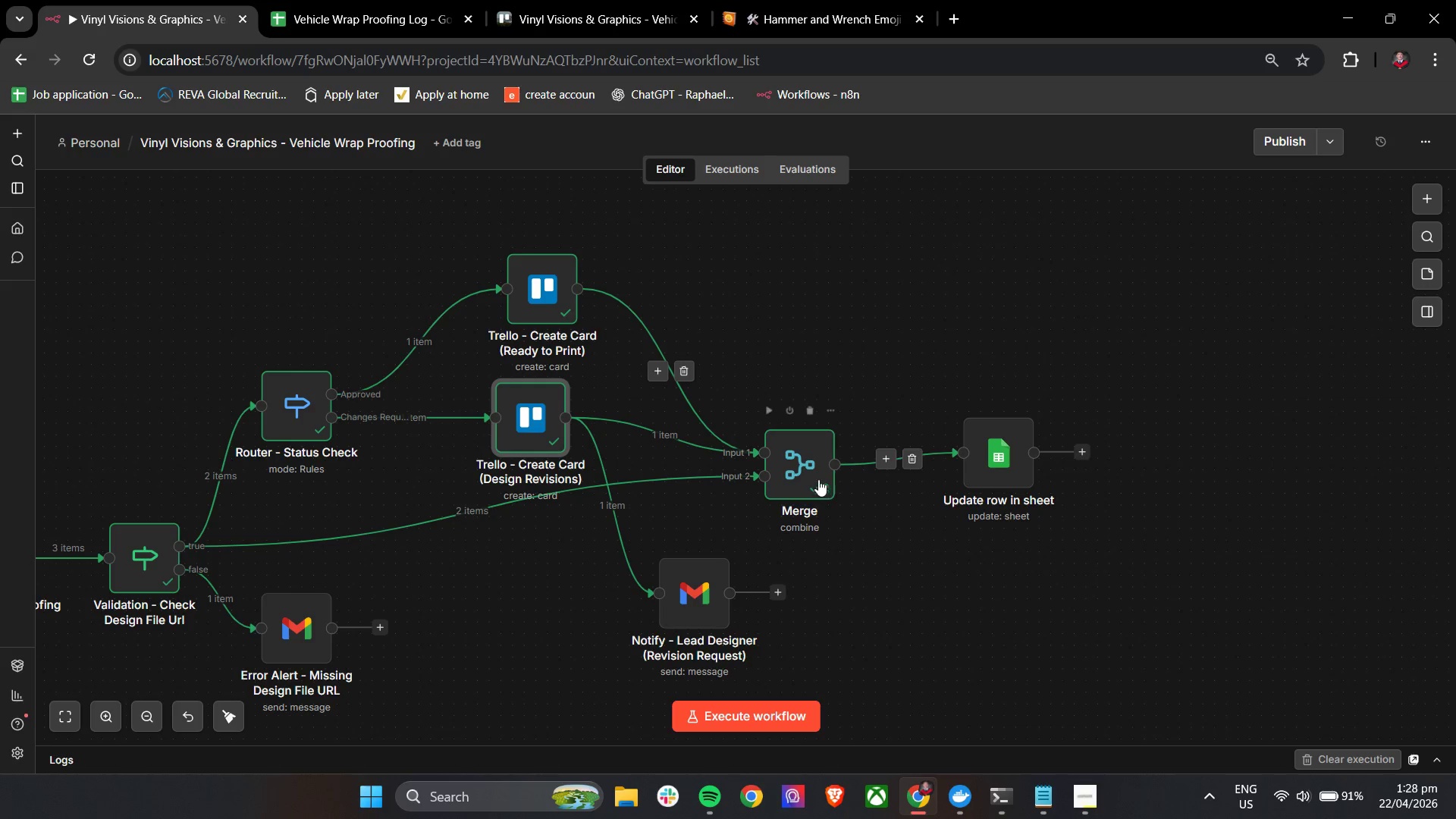 
double_click([305, 403])
 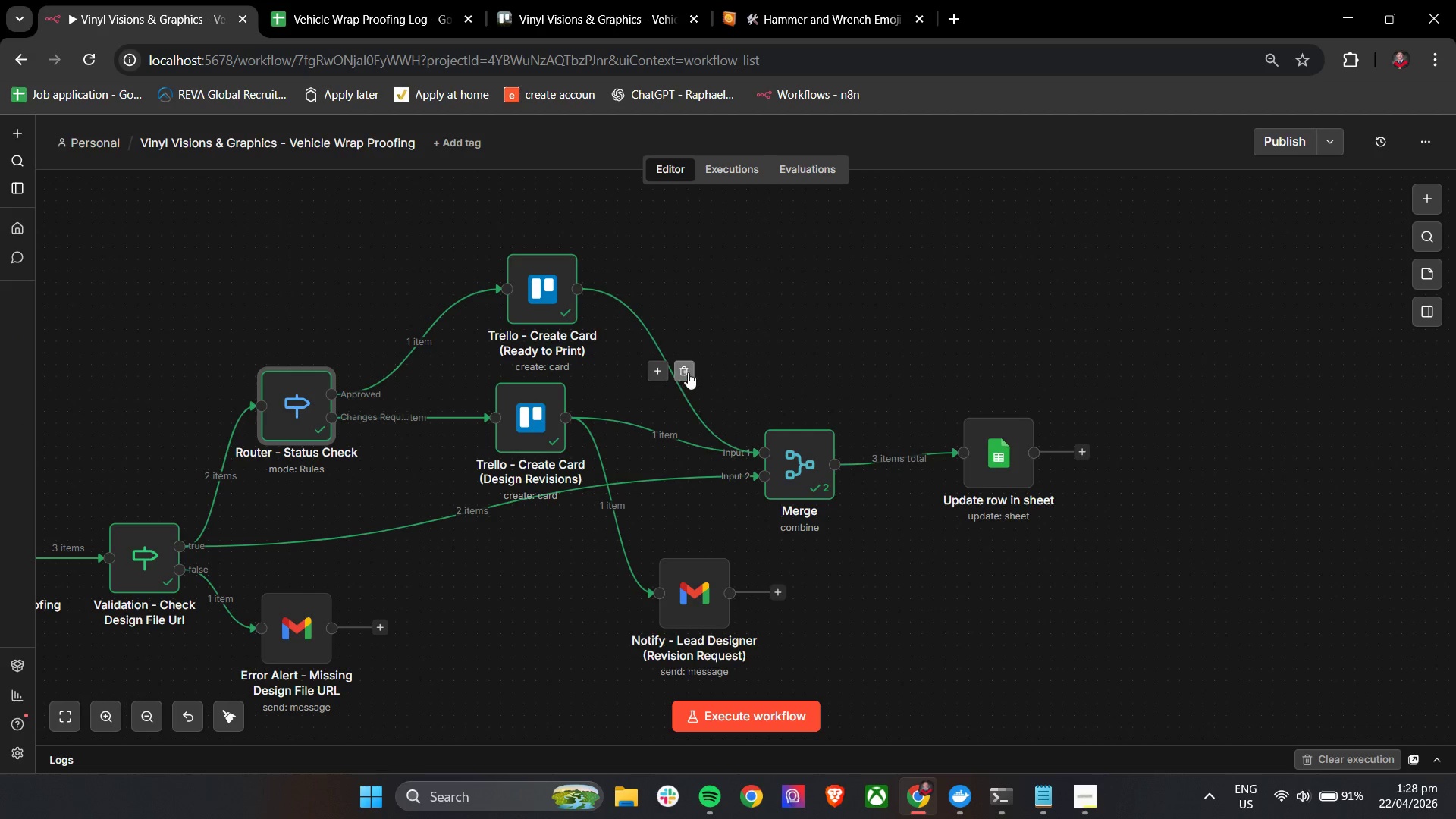 
wait(5.16)
 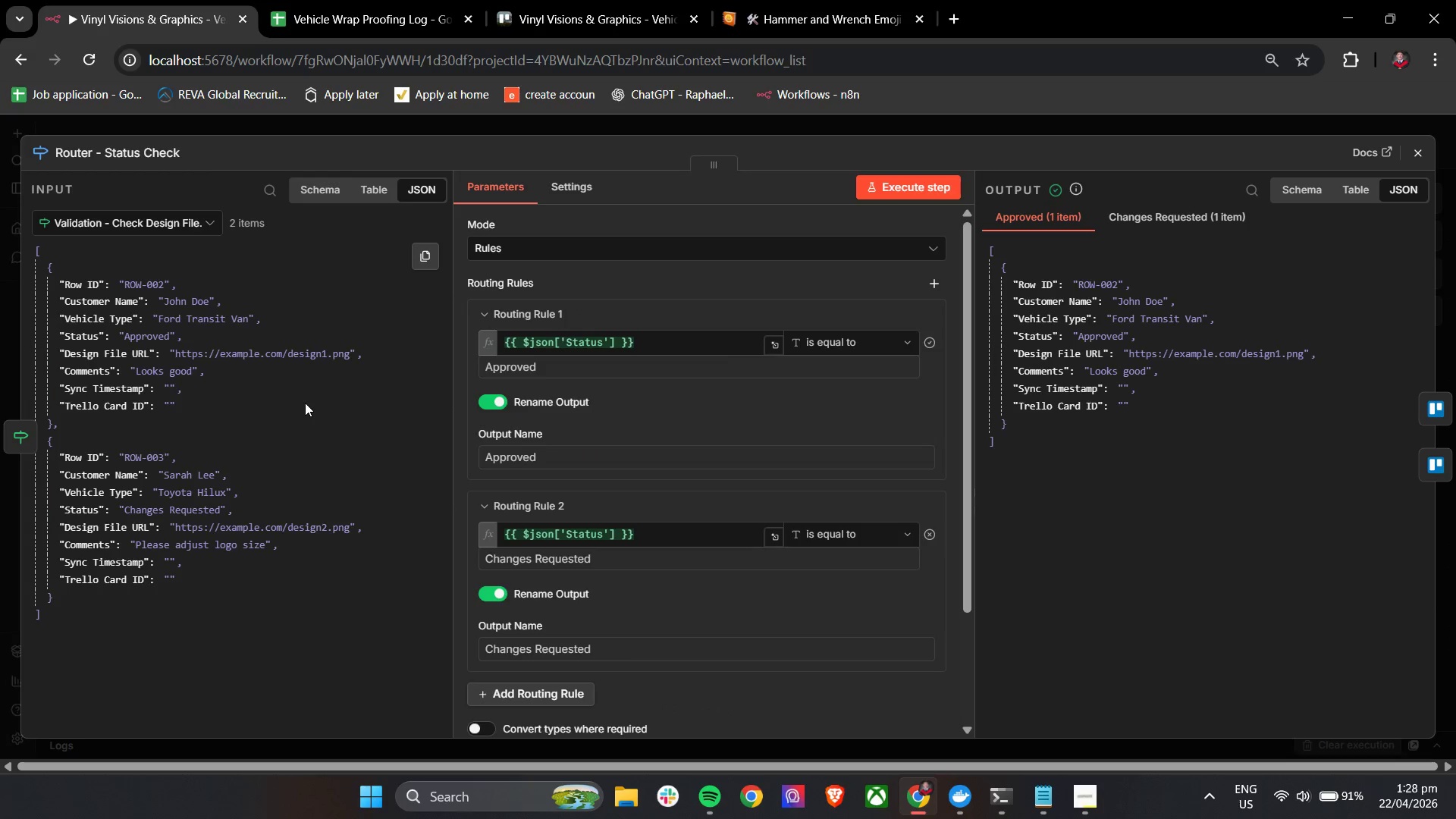 
left_click([770, 406])
 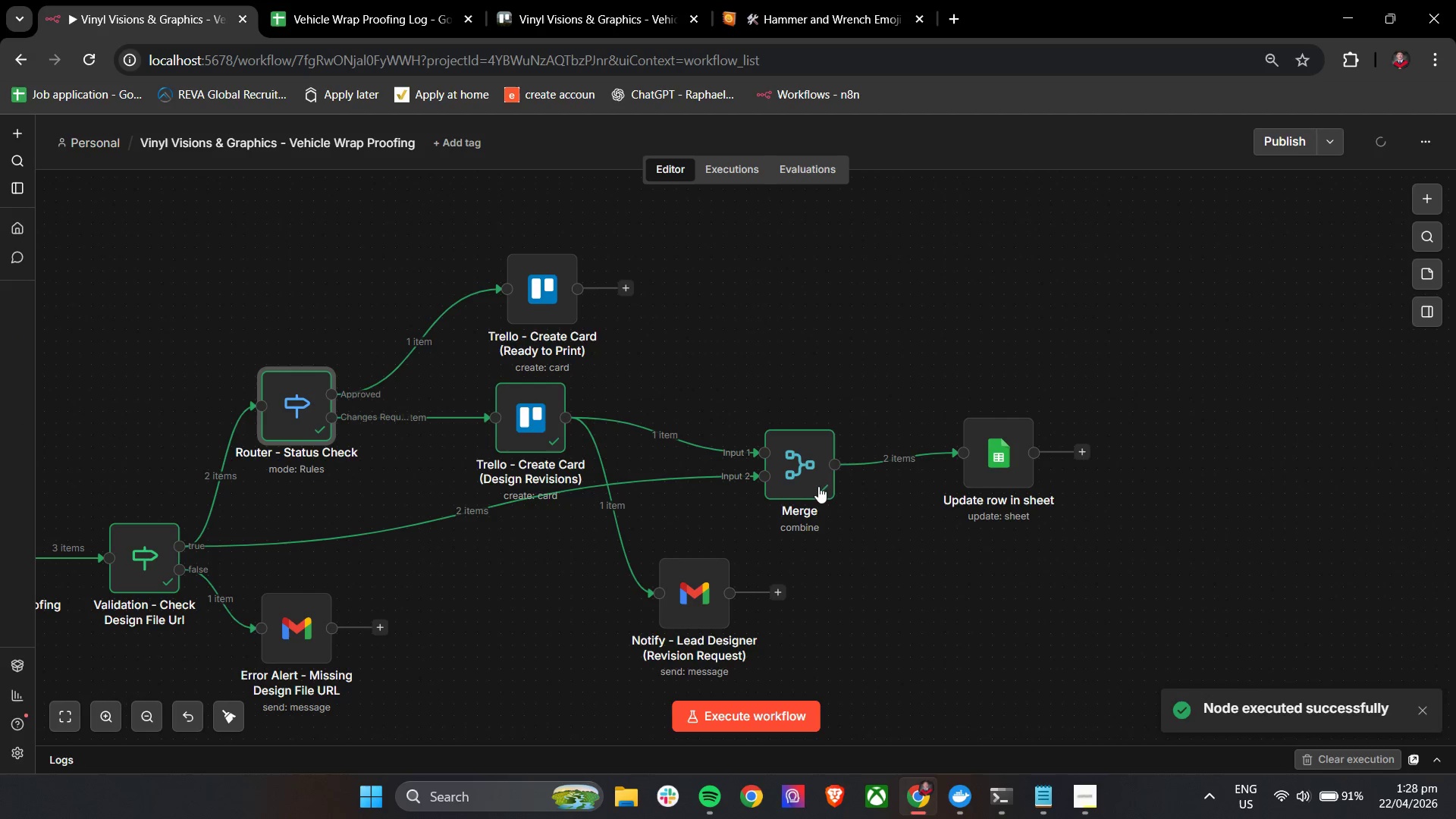 
double_click([809, 475])
 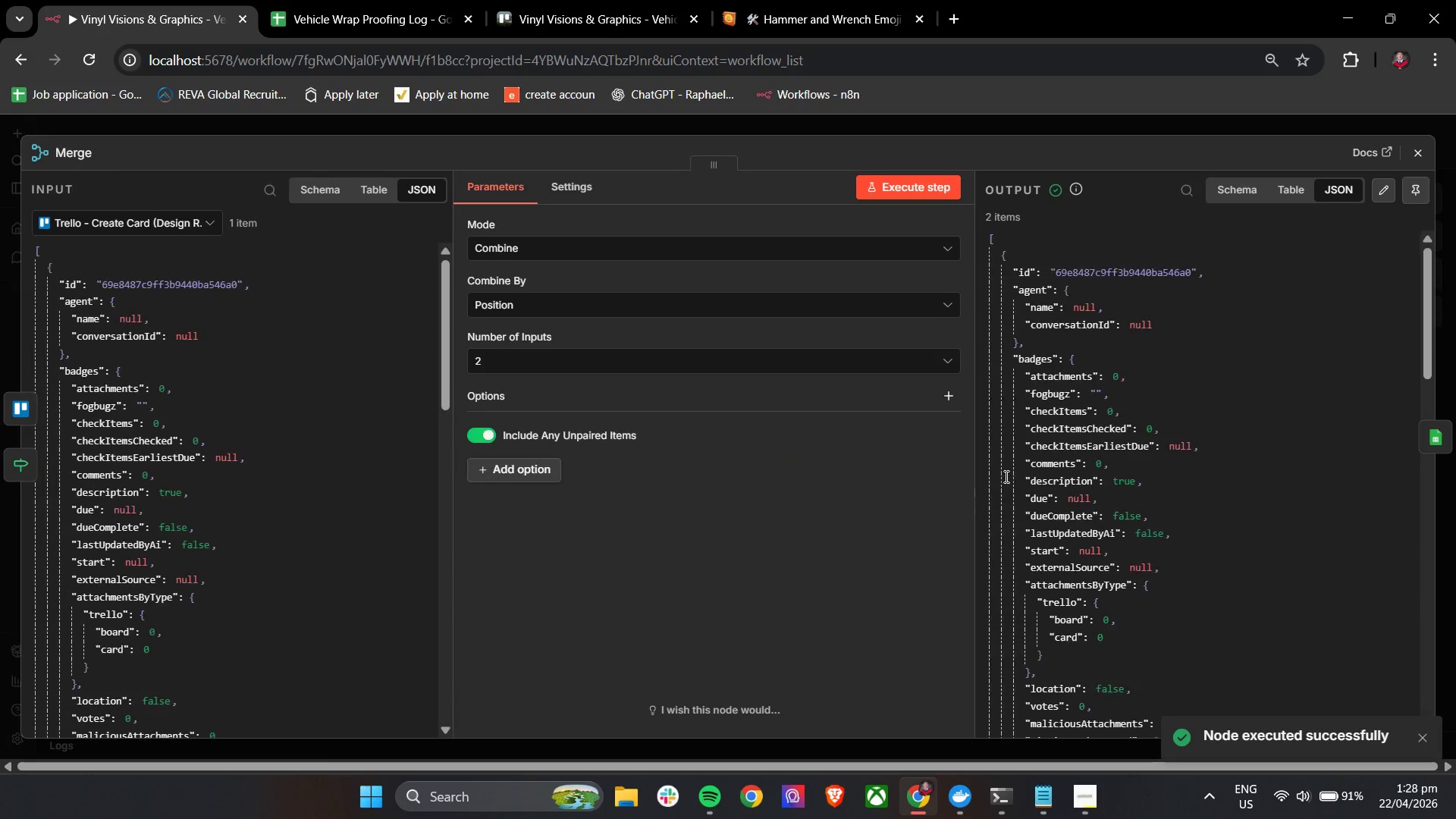 
scroll: coordinate [1224, 477], scroll_direction: down, amount: 25.0
 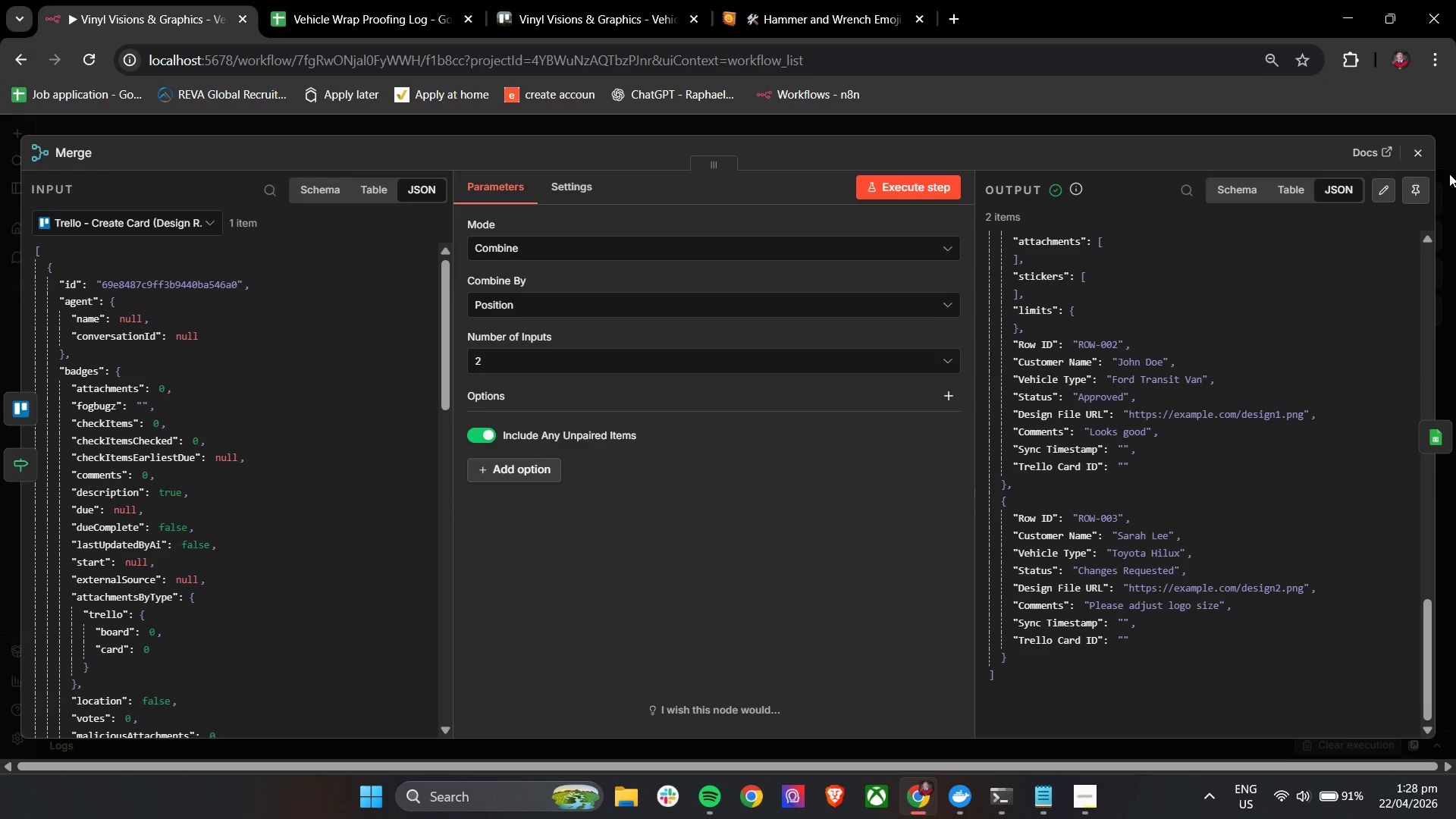 
left_click([1423, 162])
 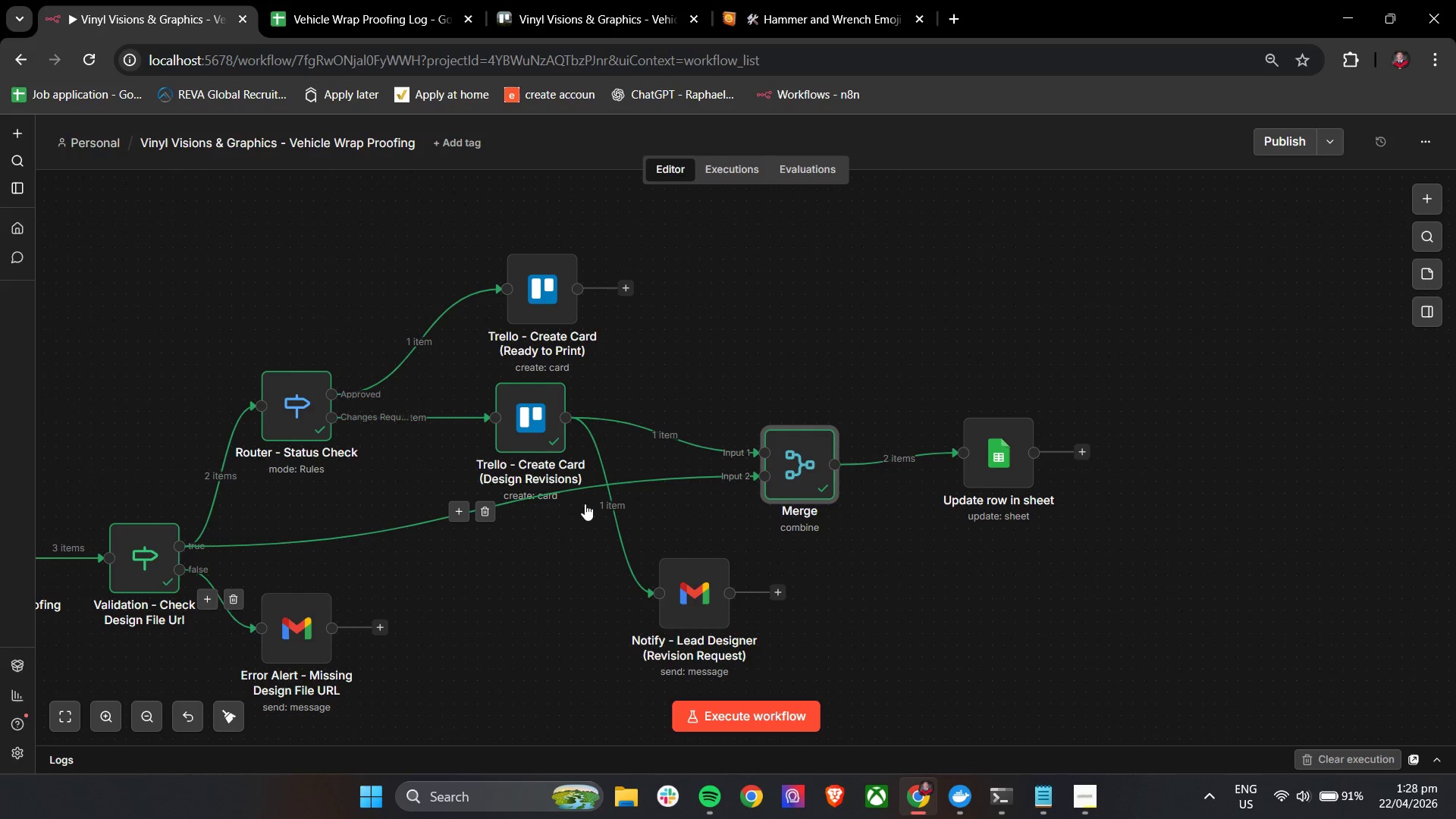 
double_click([991, 463])
 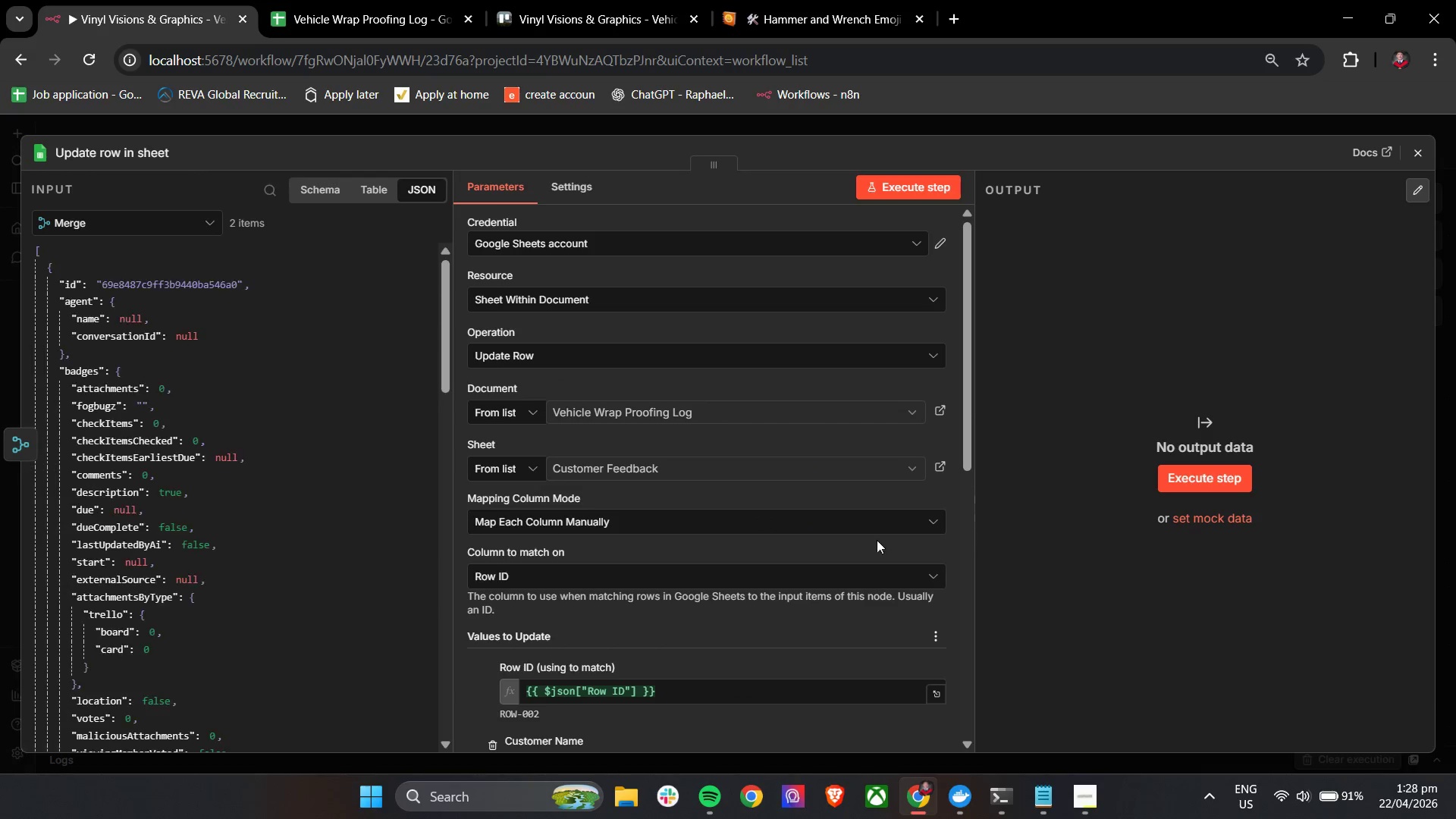 
scroll: coordinate [840, 540], scroll_direction: down, amount: 9.0
 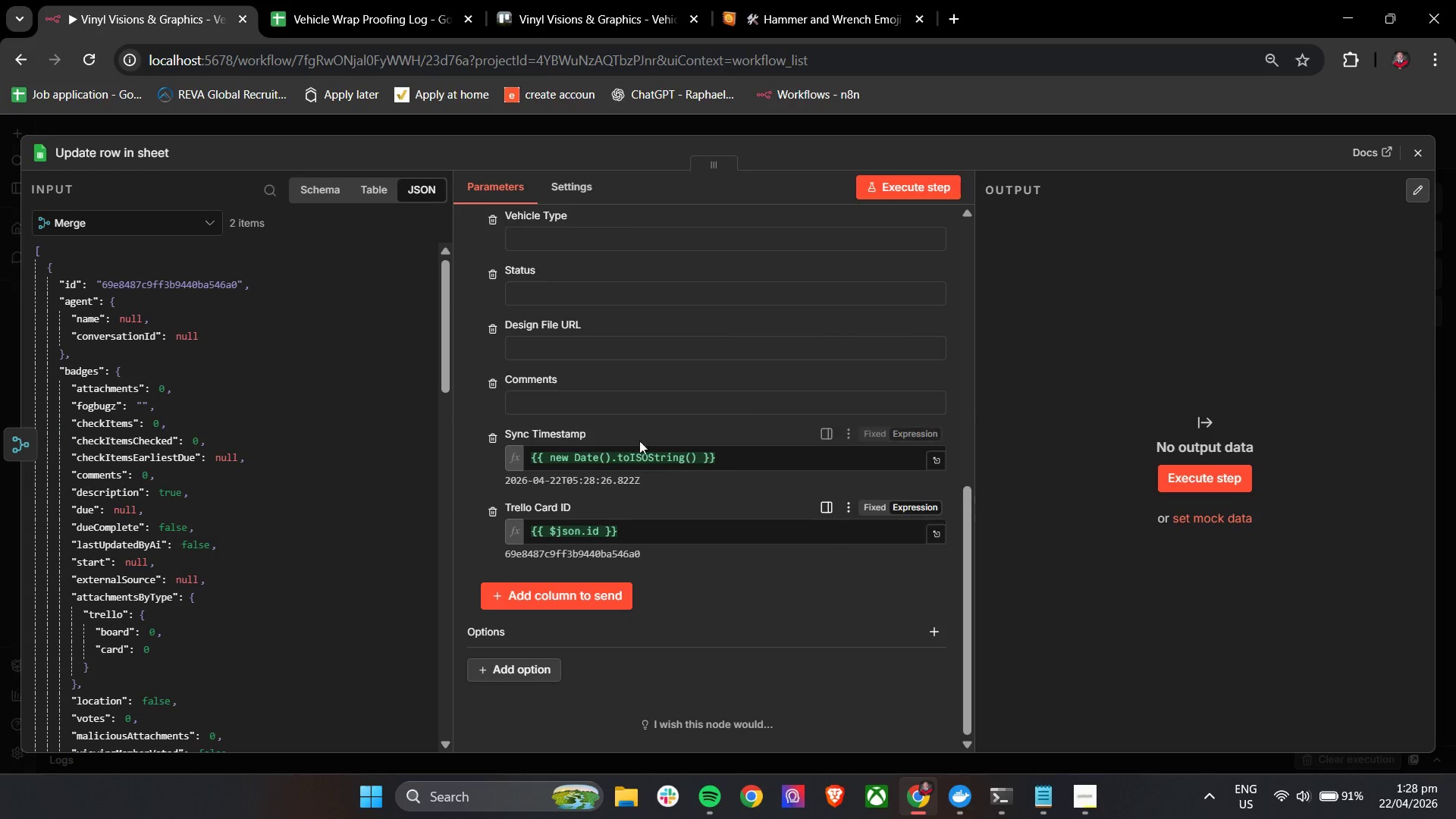 
left_click([382, 0])
 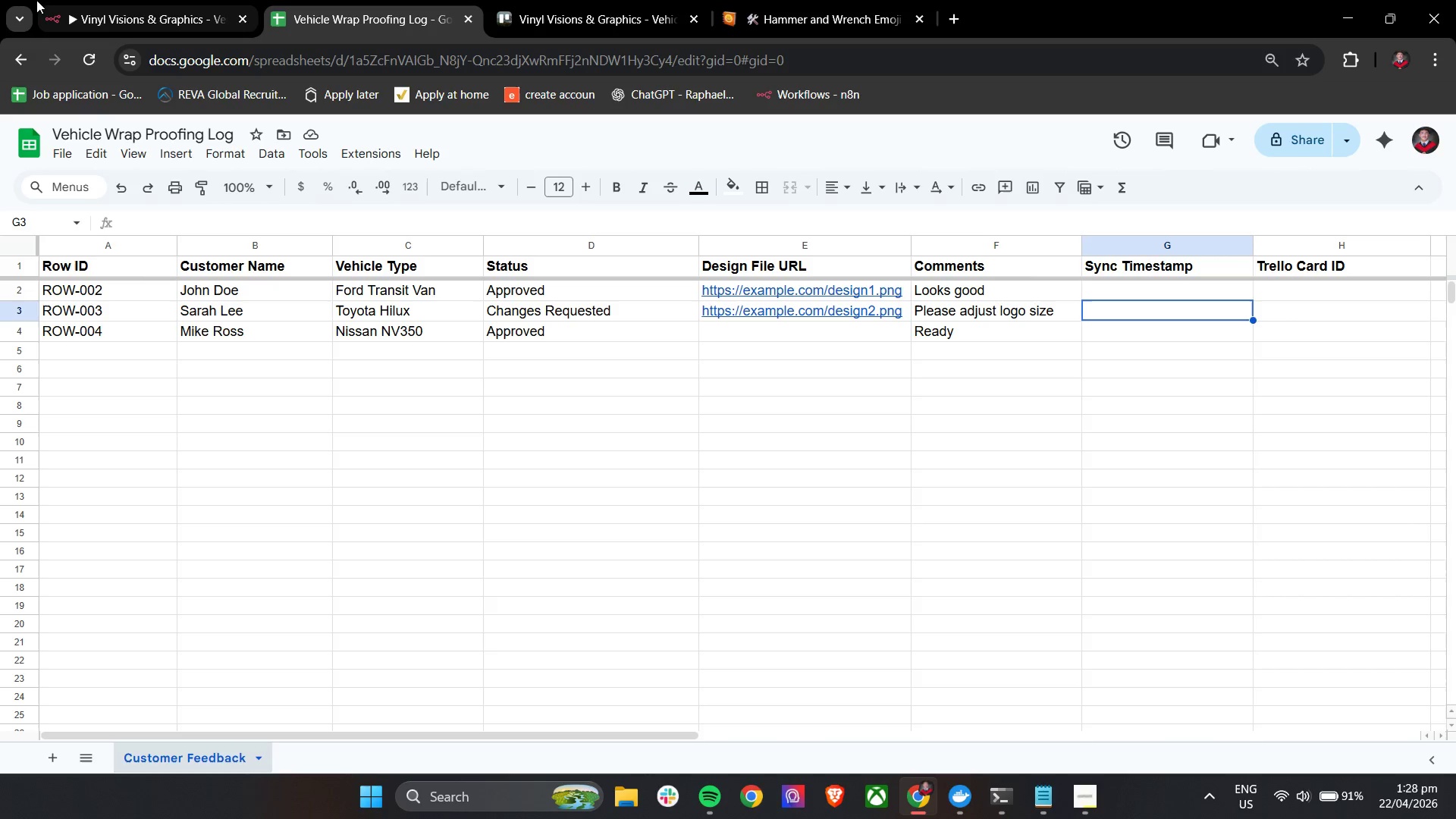 
double_click([101, 0])
 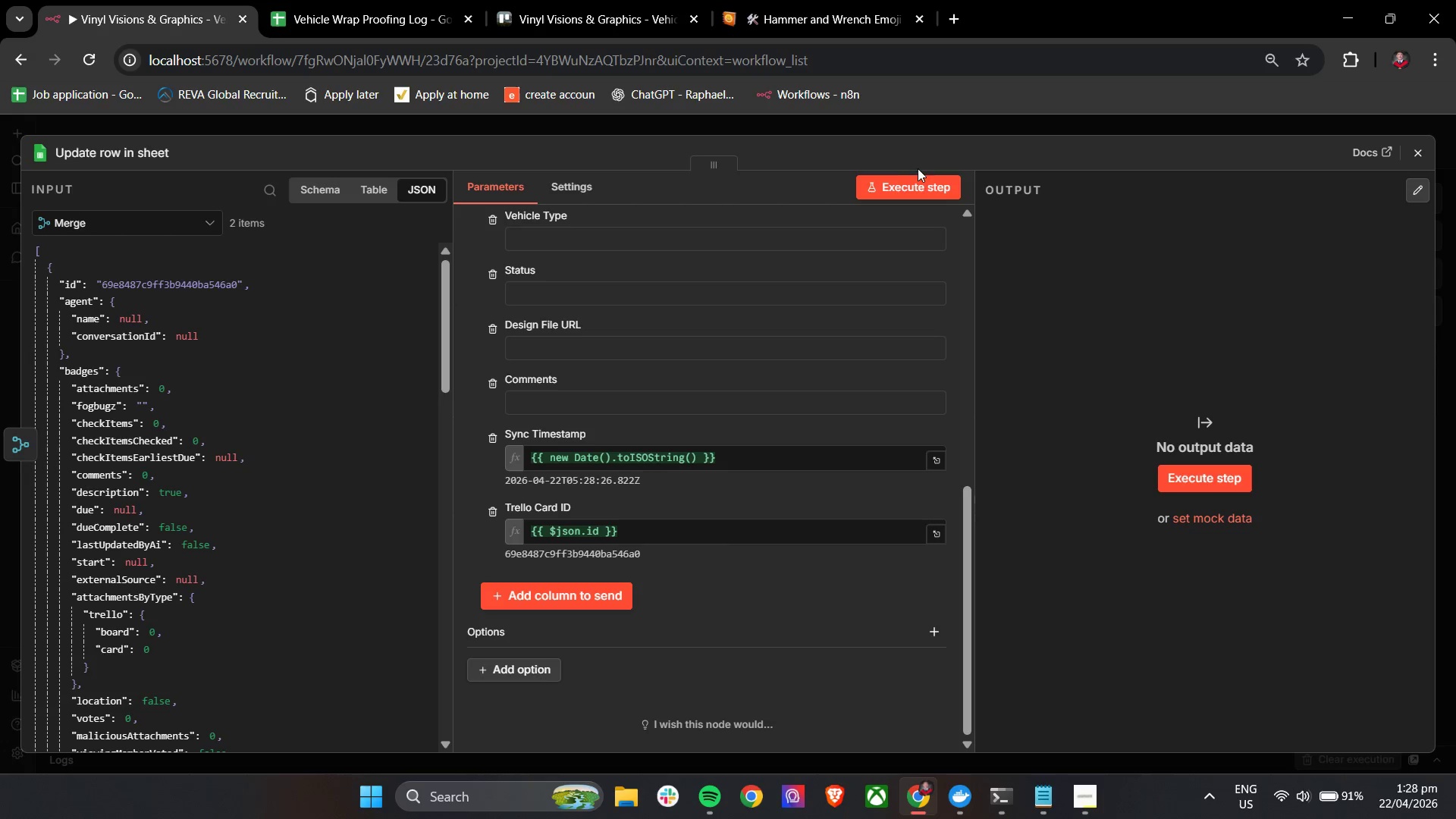 
left_click([905, 190])
 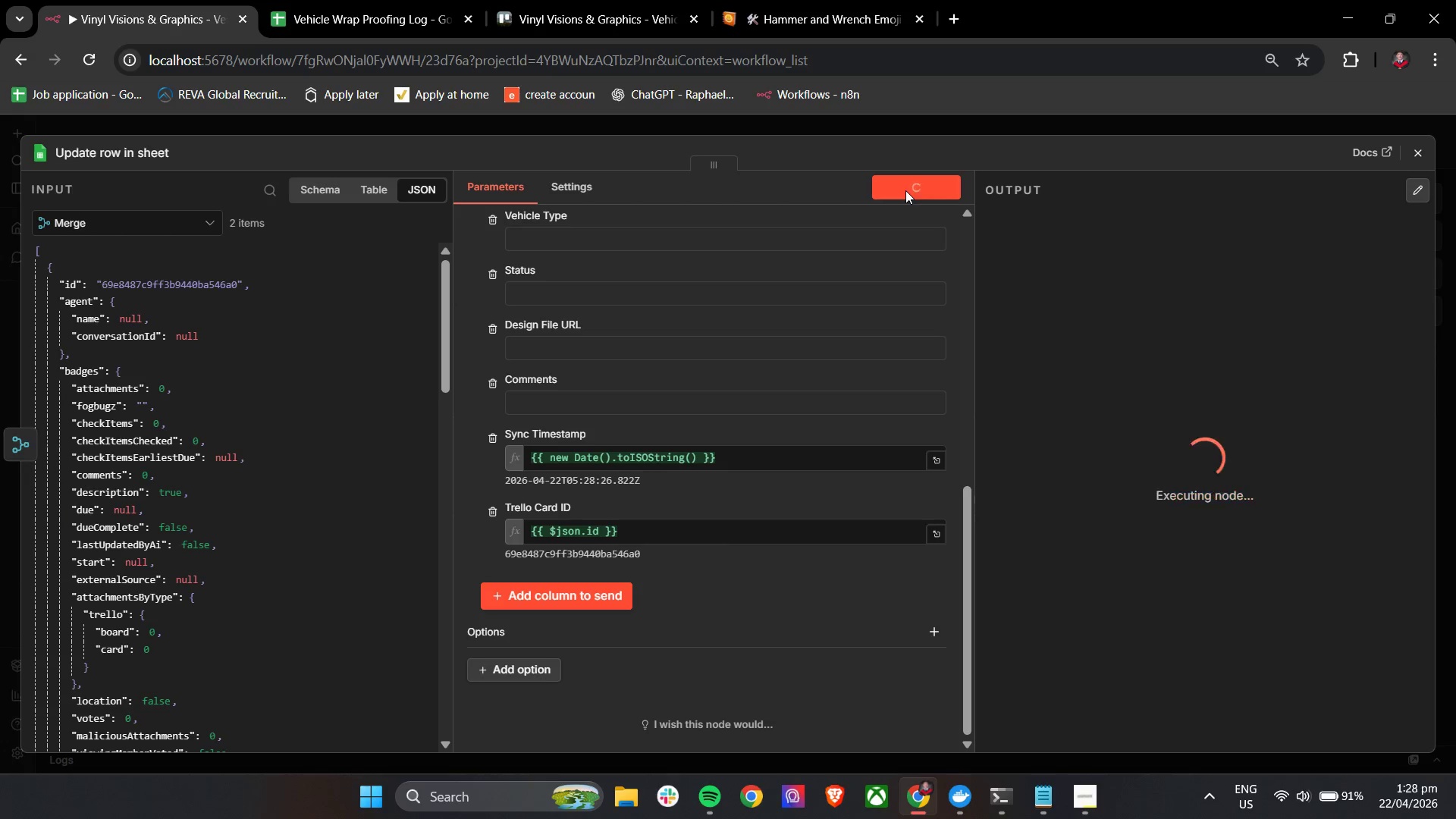 
mouse_move([890, 234])
 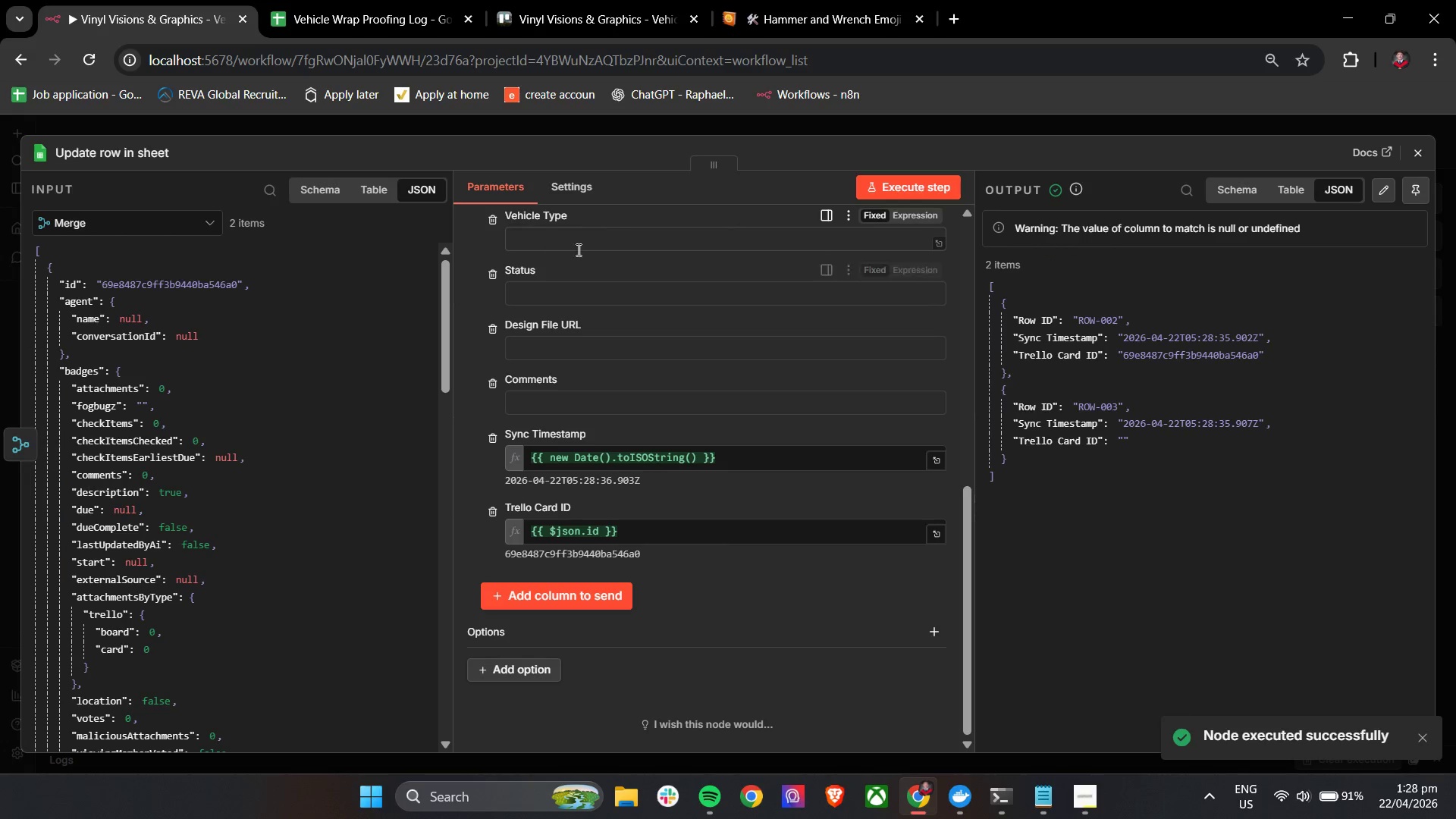 
wait(5.44)
 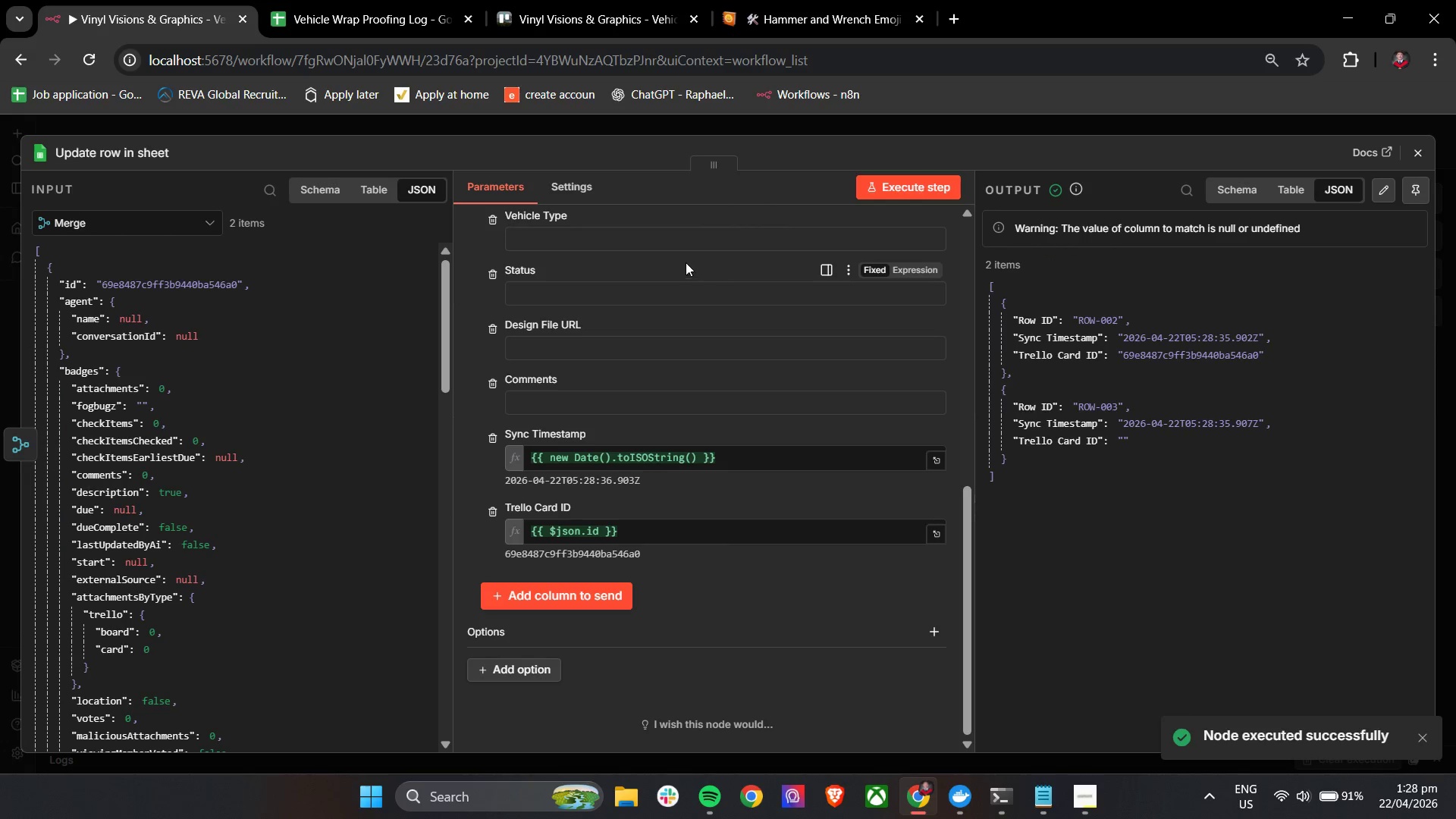 
left_click([400, 0])
 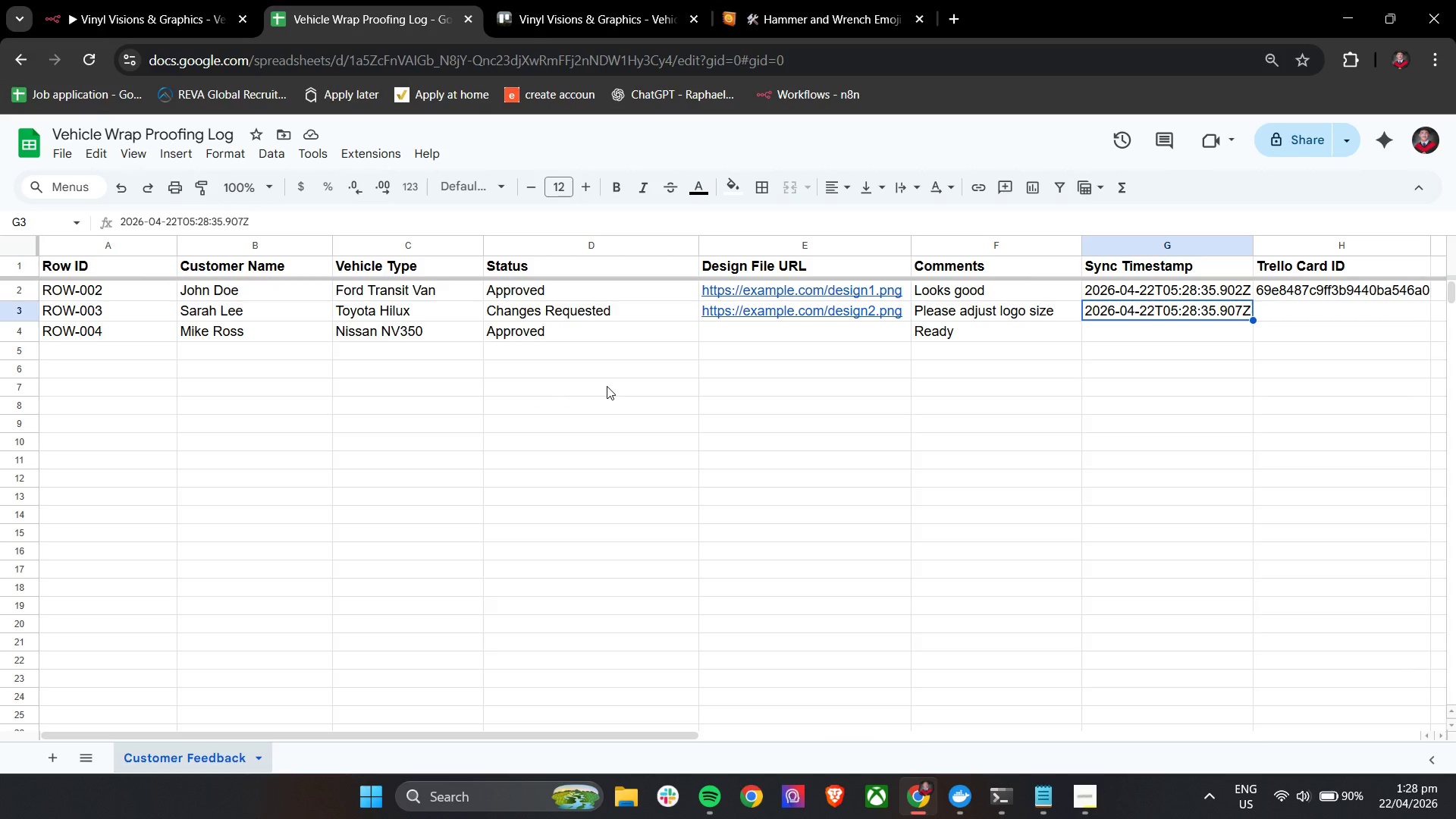 
wait(7.0)
 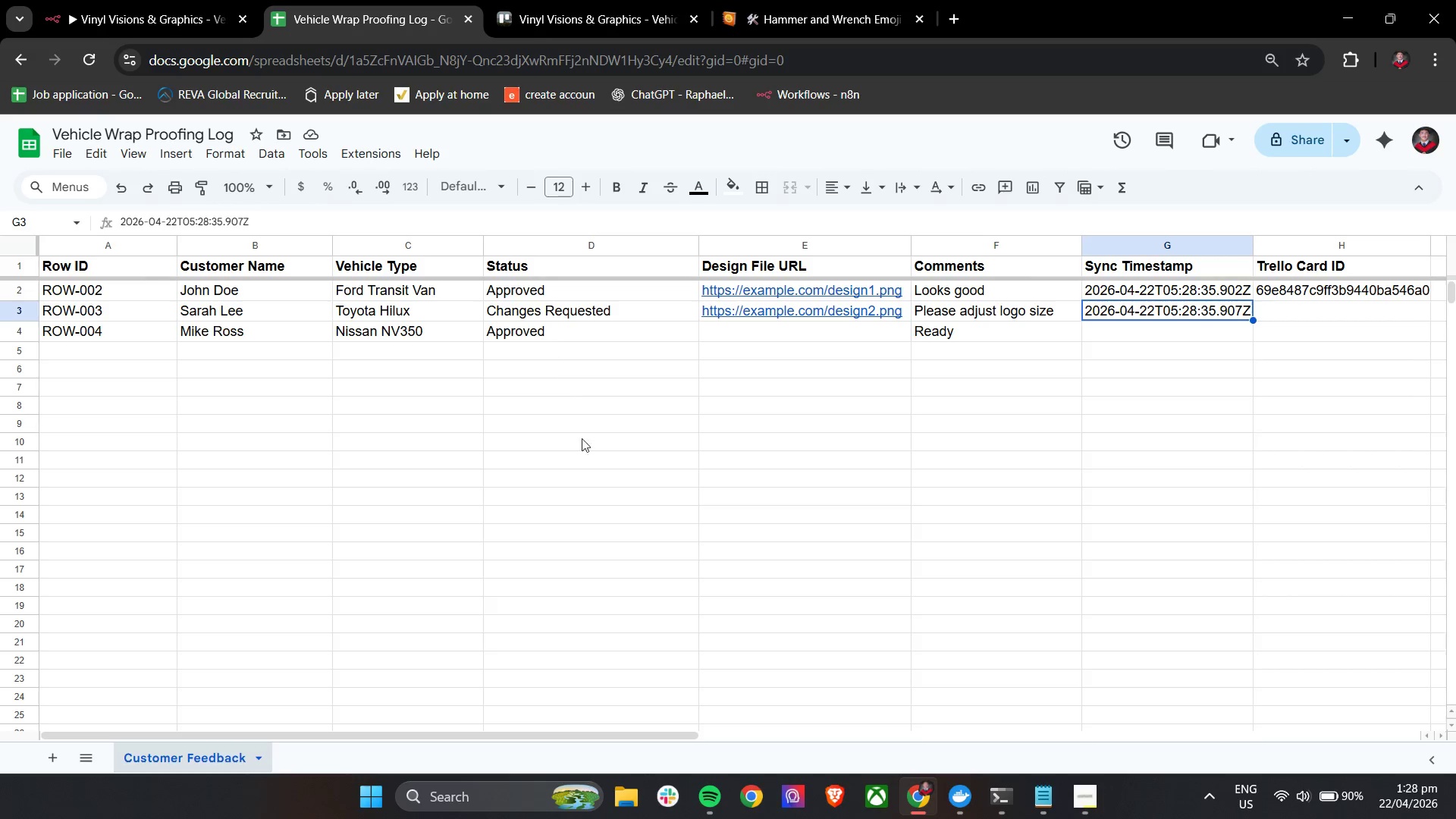 
left_click([187, 0])
 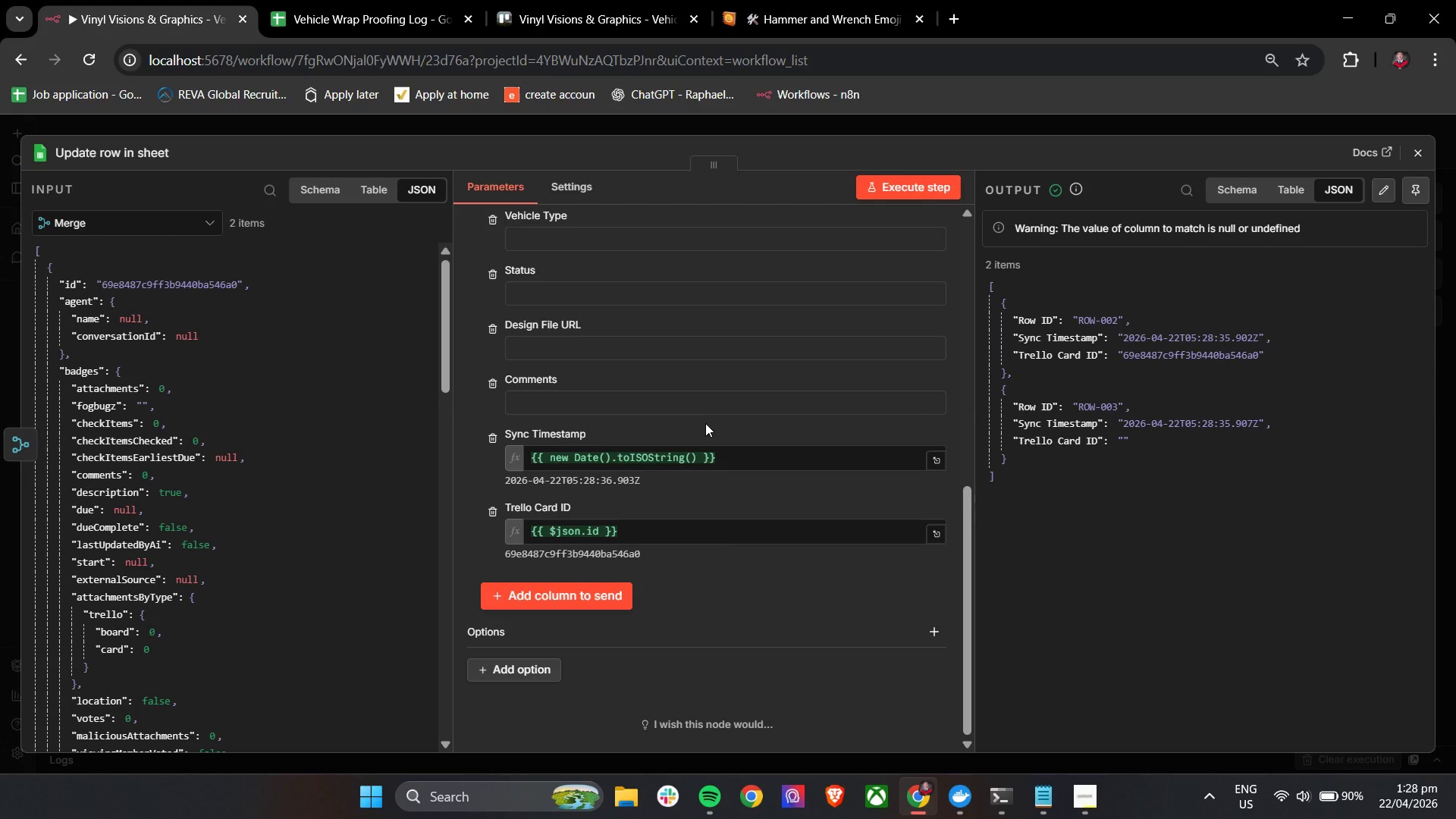 
scroll: coordinate [282, 504], scroll_direction: down, amount: 4.0
 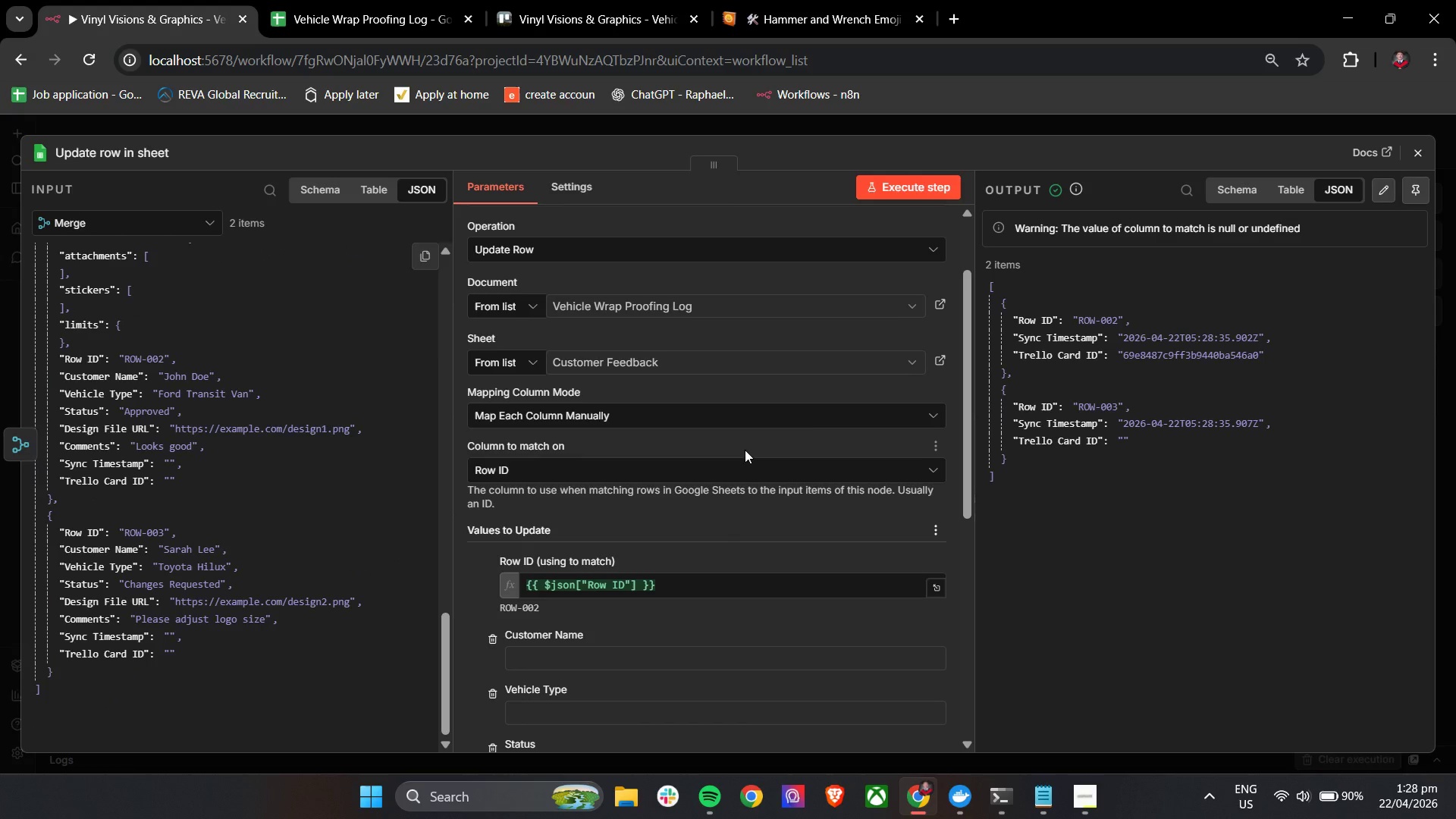 
left_click([1416, 152])
 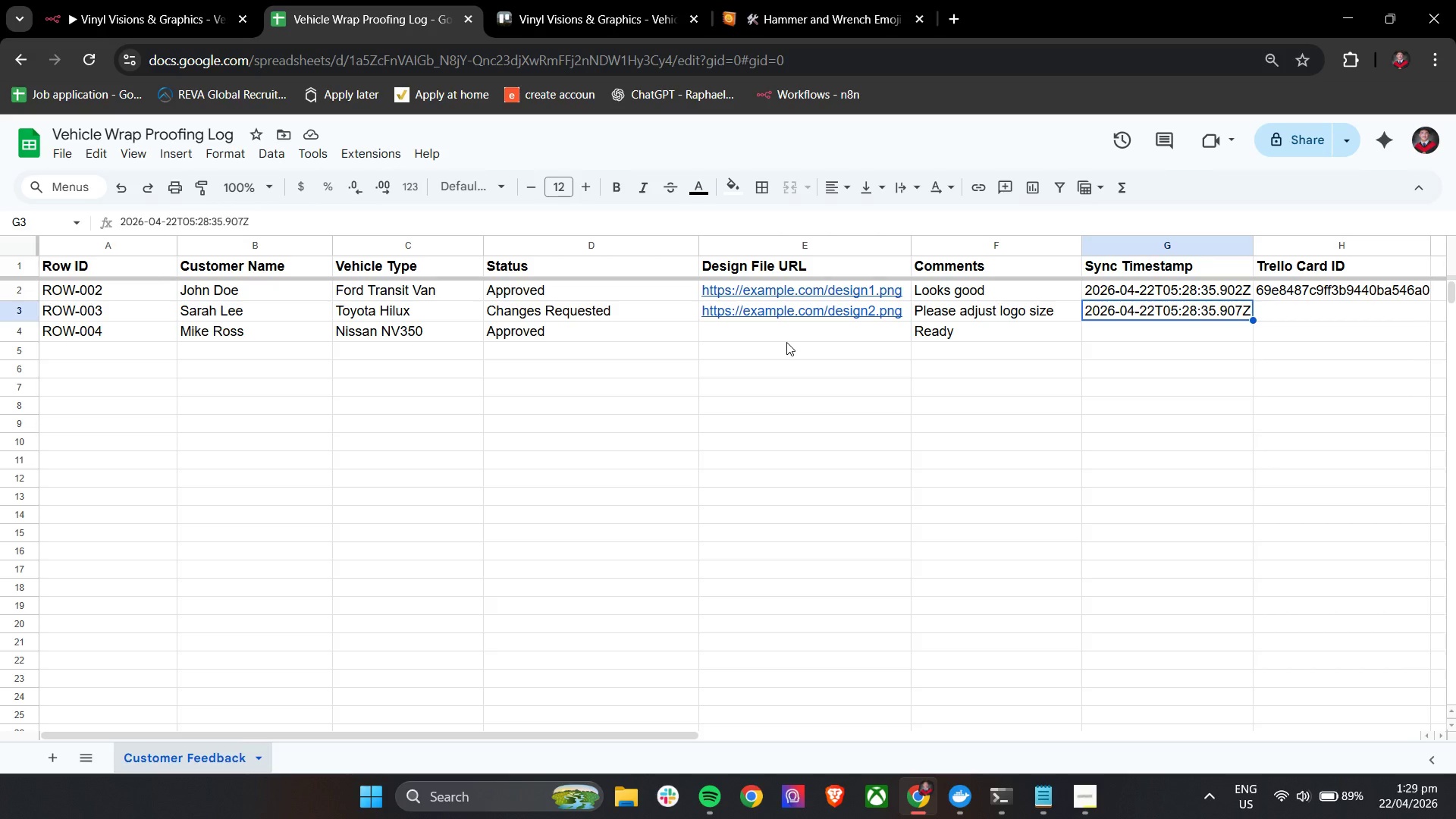 
wait(52.83)
 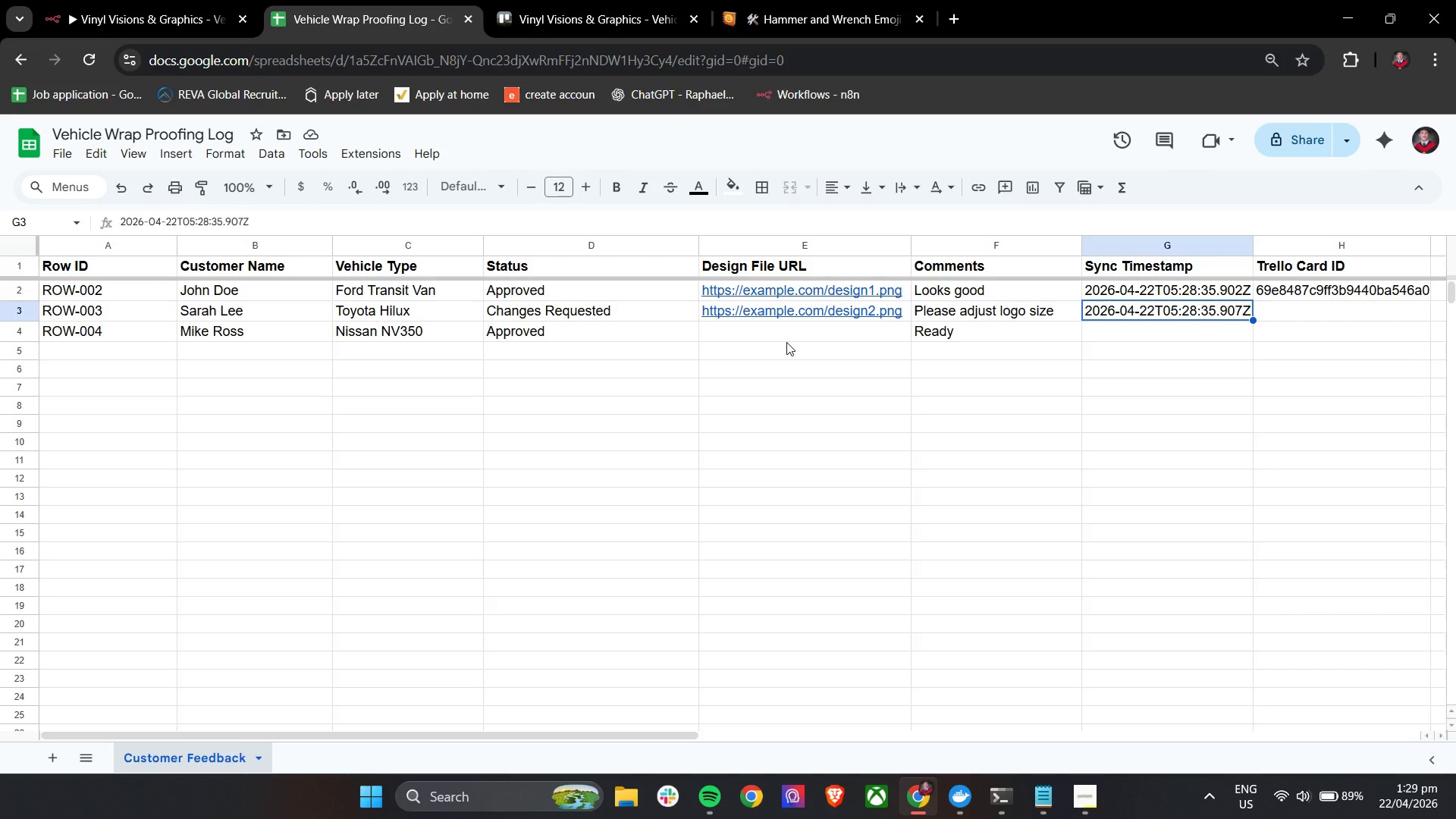 
left_click([96, 0])
 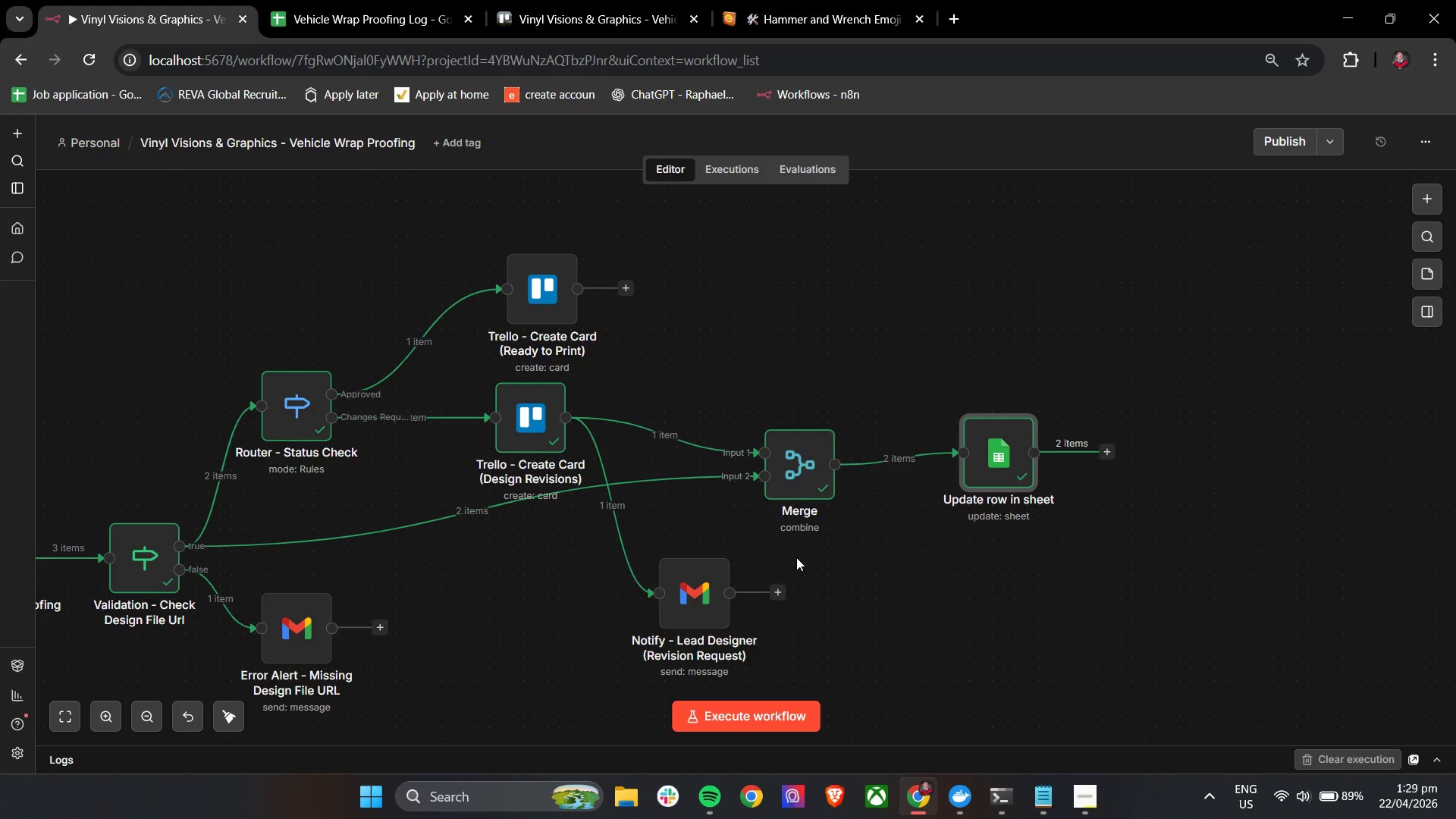 
wait(12.89)
 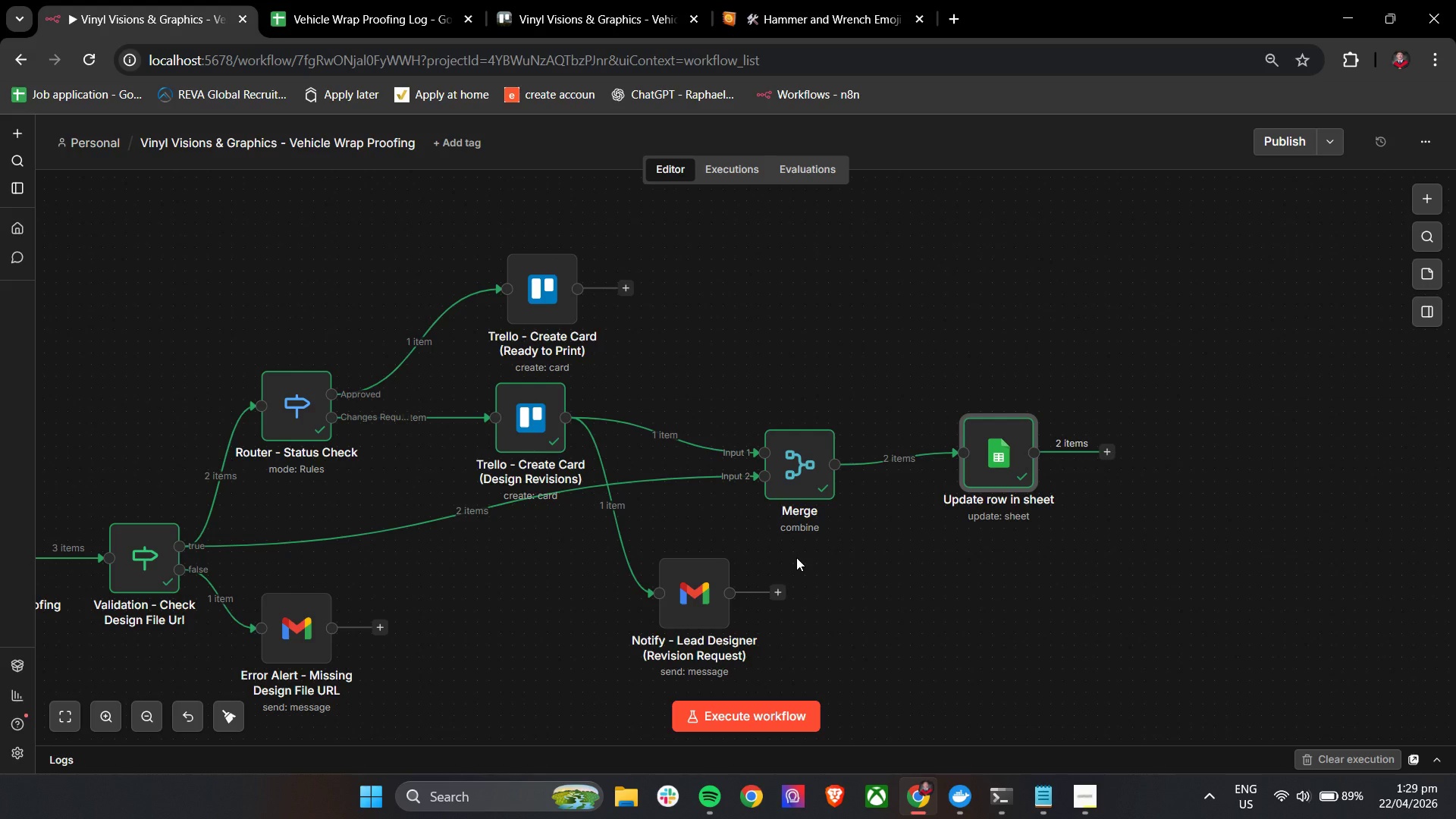 
left_click([359, 0])
 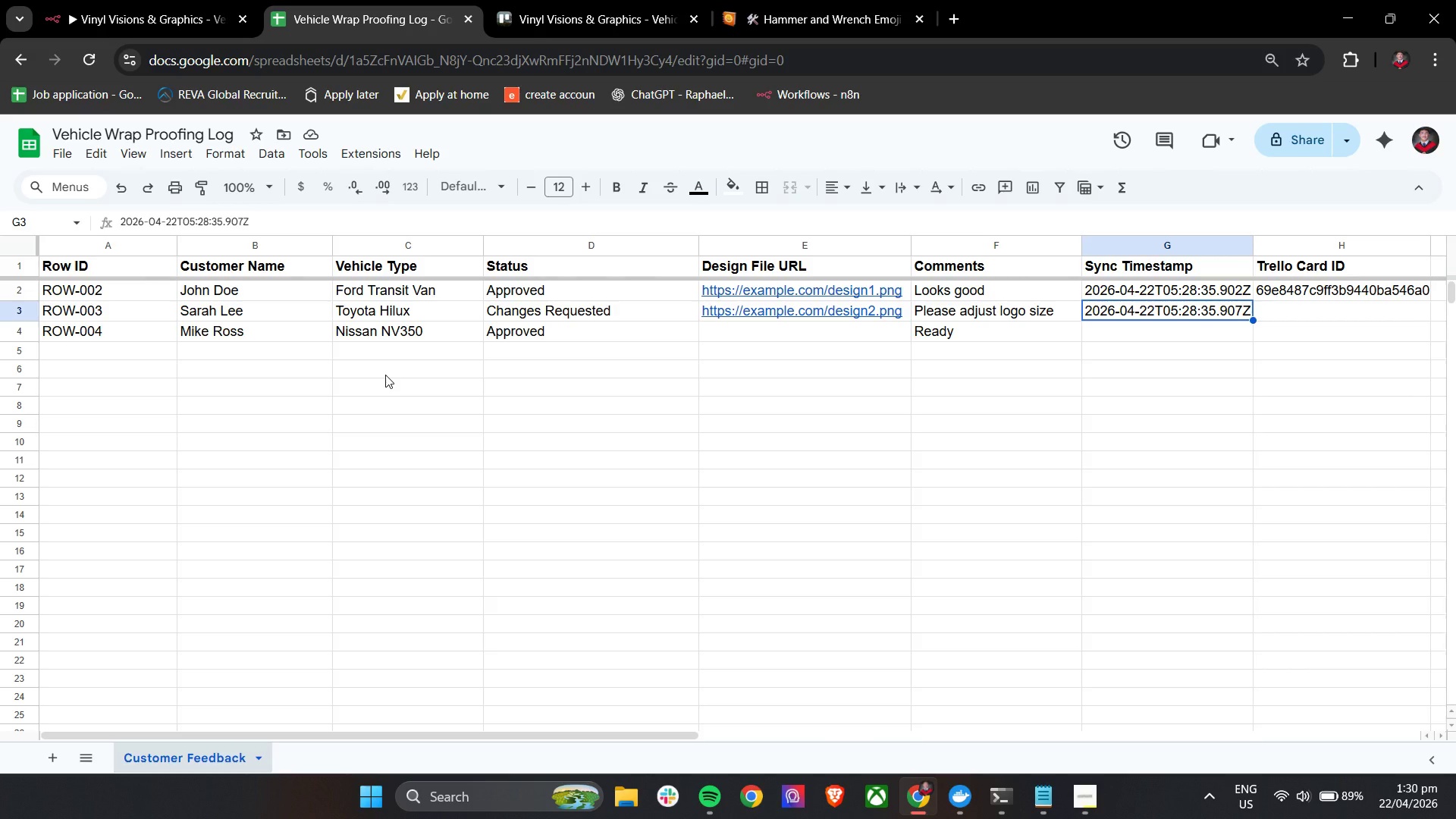 
wait(6.23)
 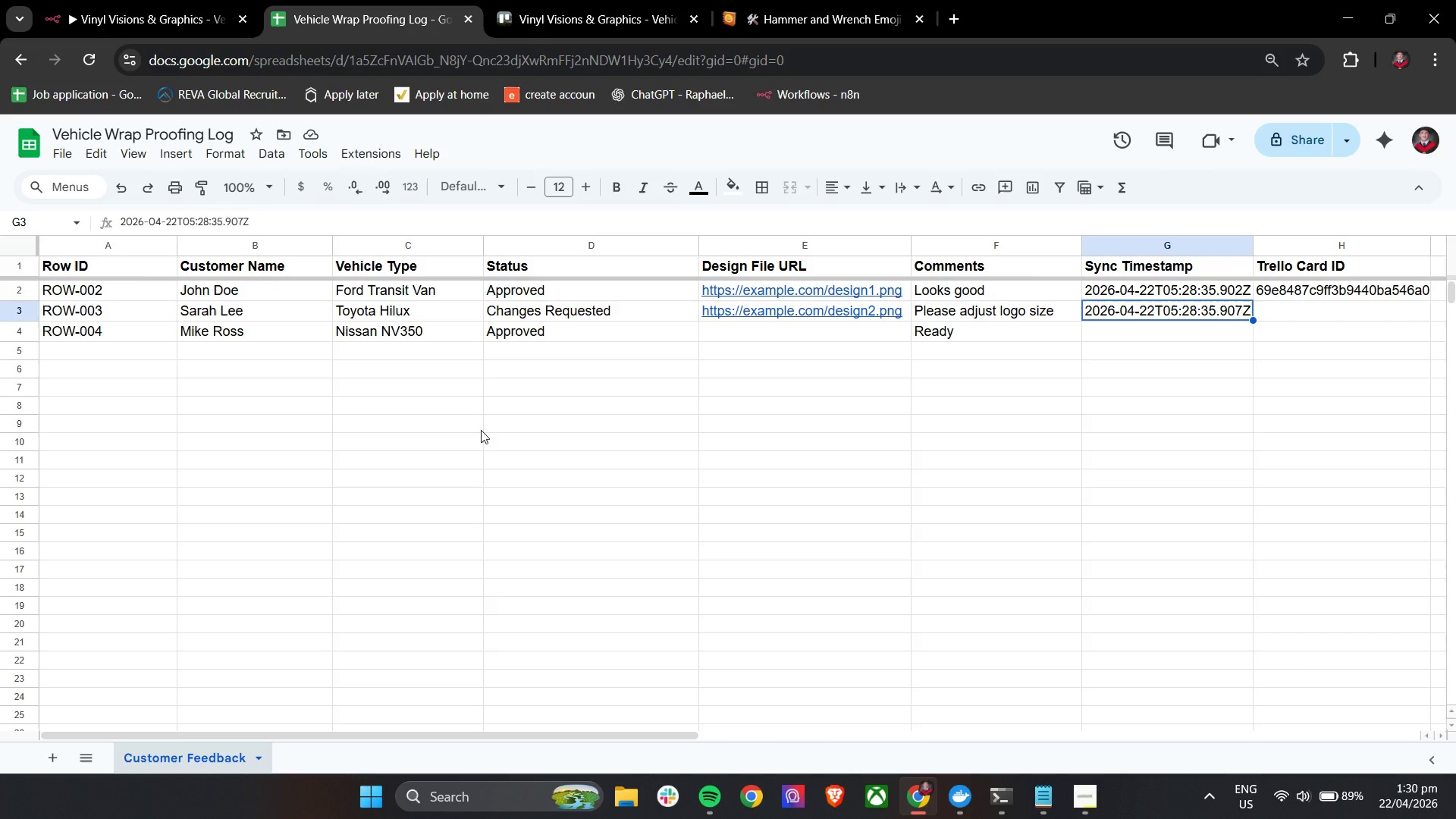 
left_click([786, 0])
 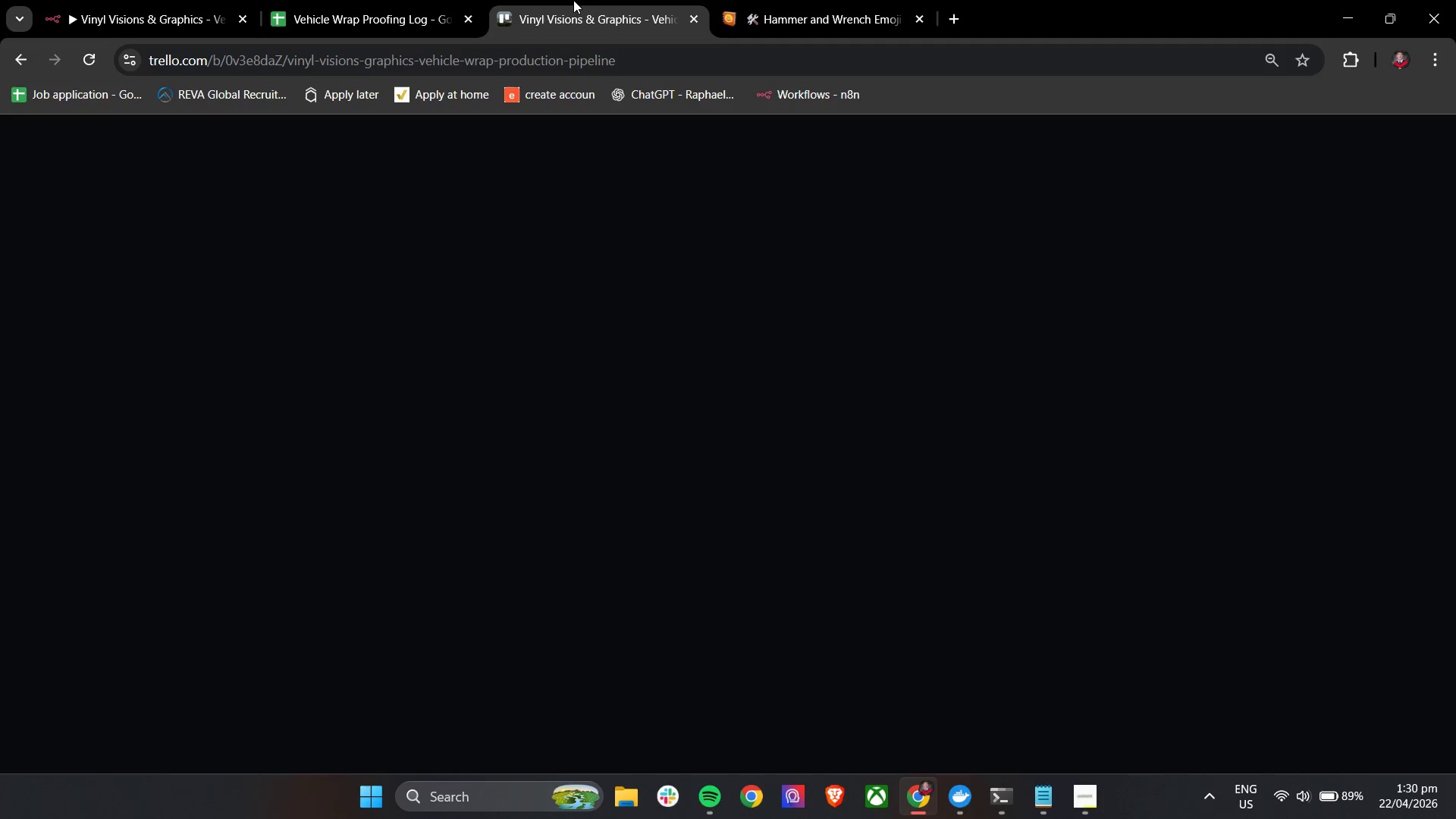 
double_click([312, 0])
 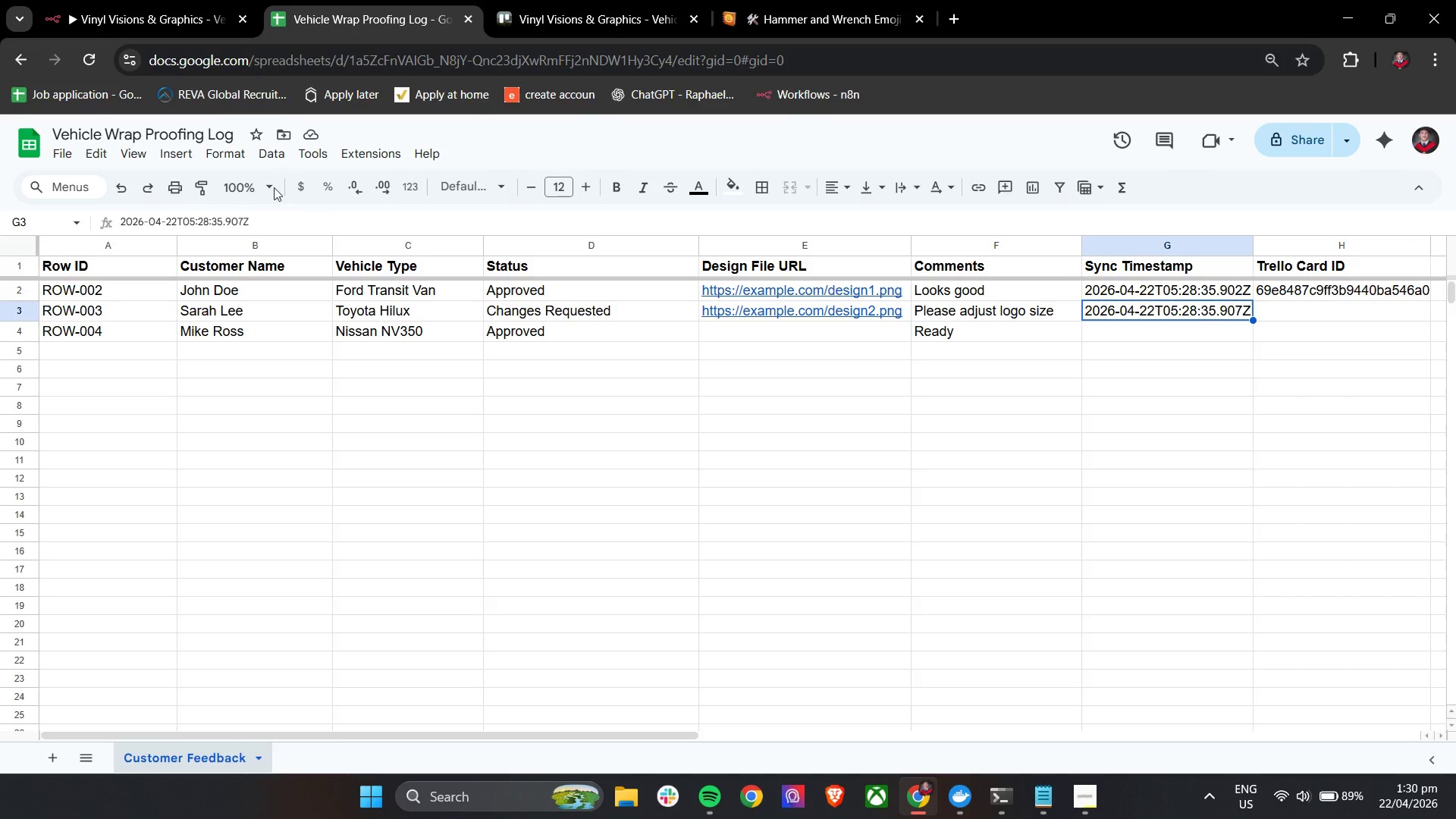 
left_click([155, 0])
 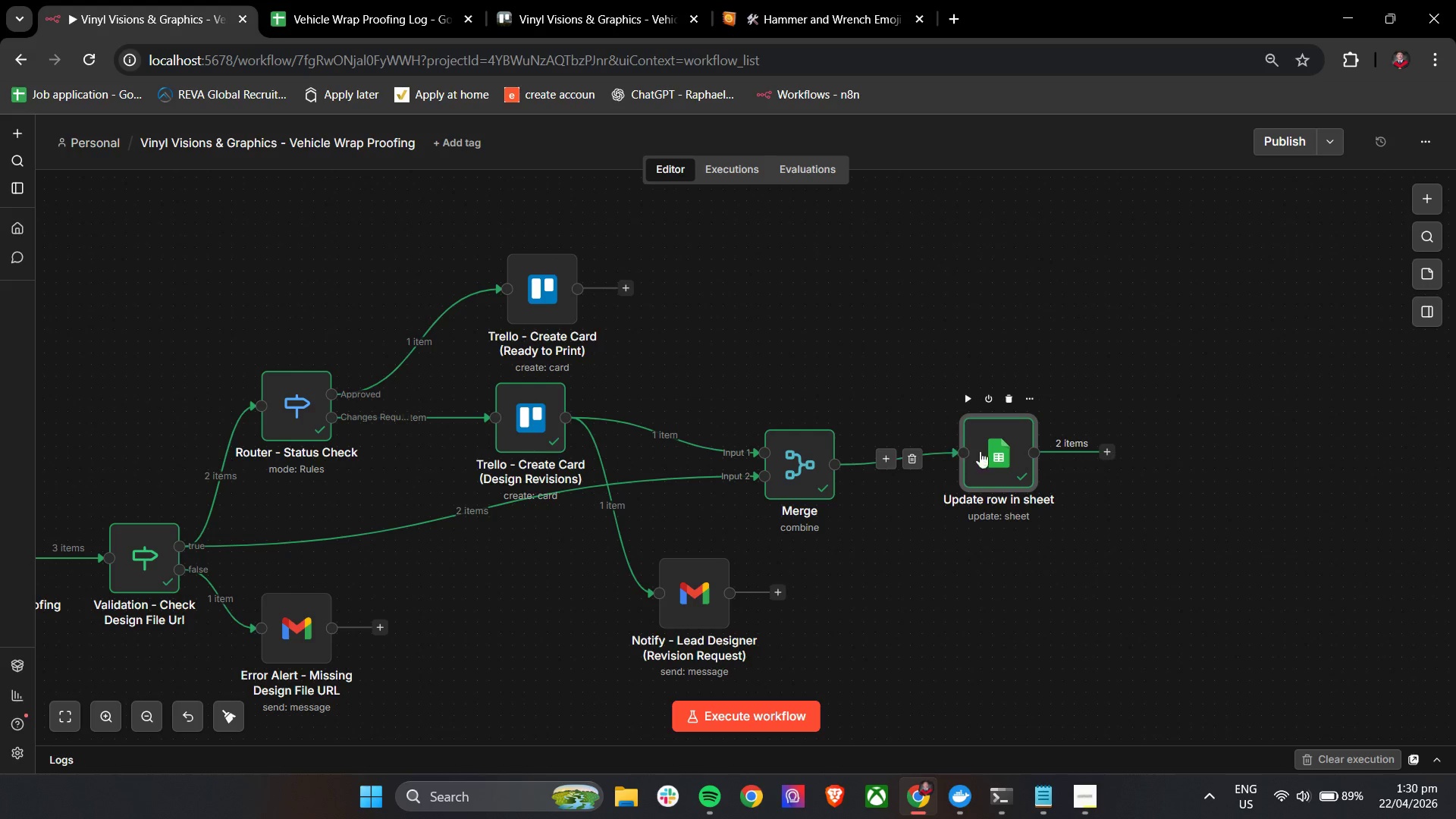 
double_click([1002, 451])
 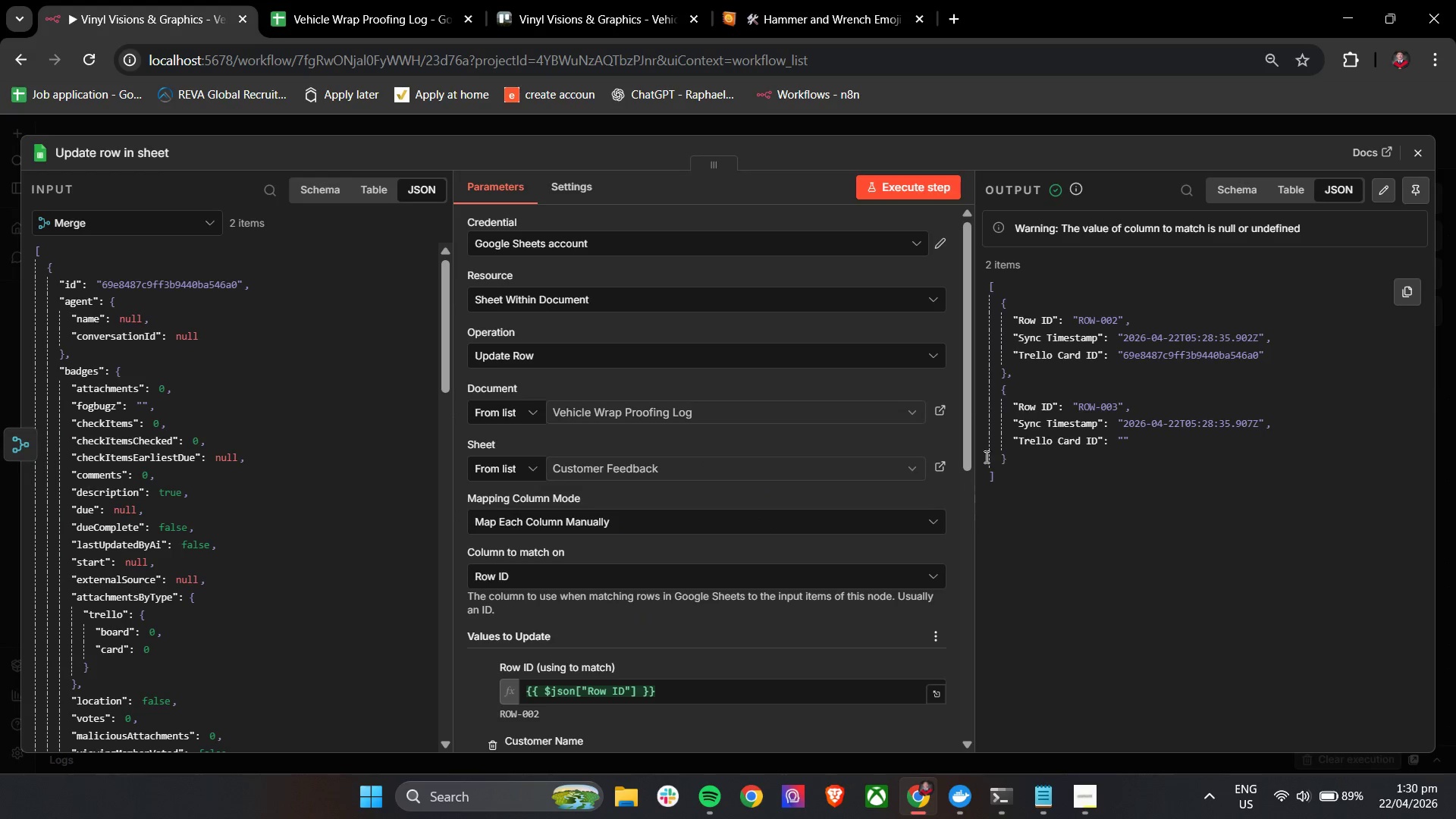 
scroll: coordinate [786, 527], scroll_direction: down, amount: 2.0
 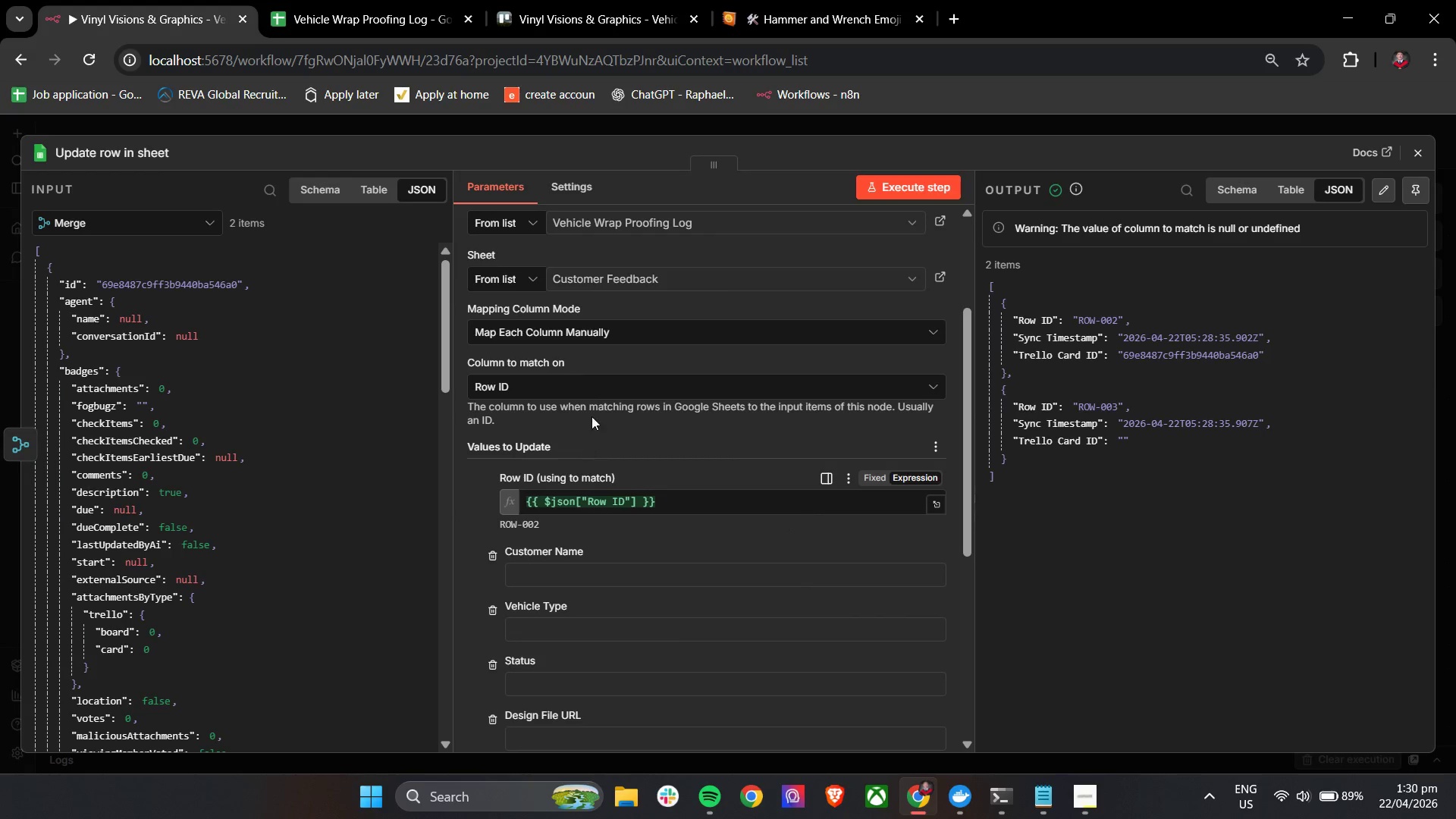 
left_click([585, 382])
 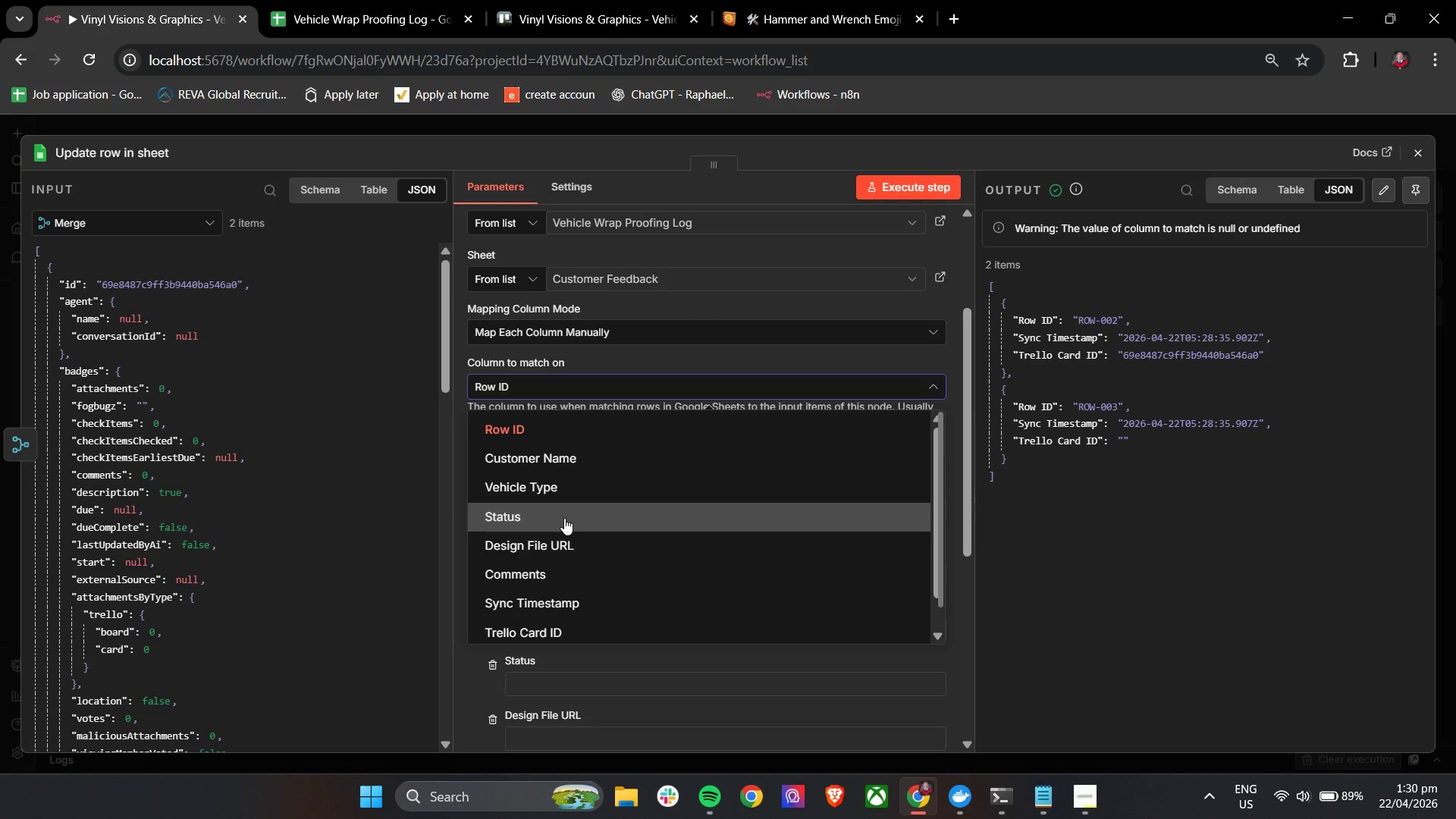 
left_click([563, 519])
 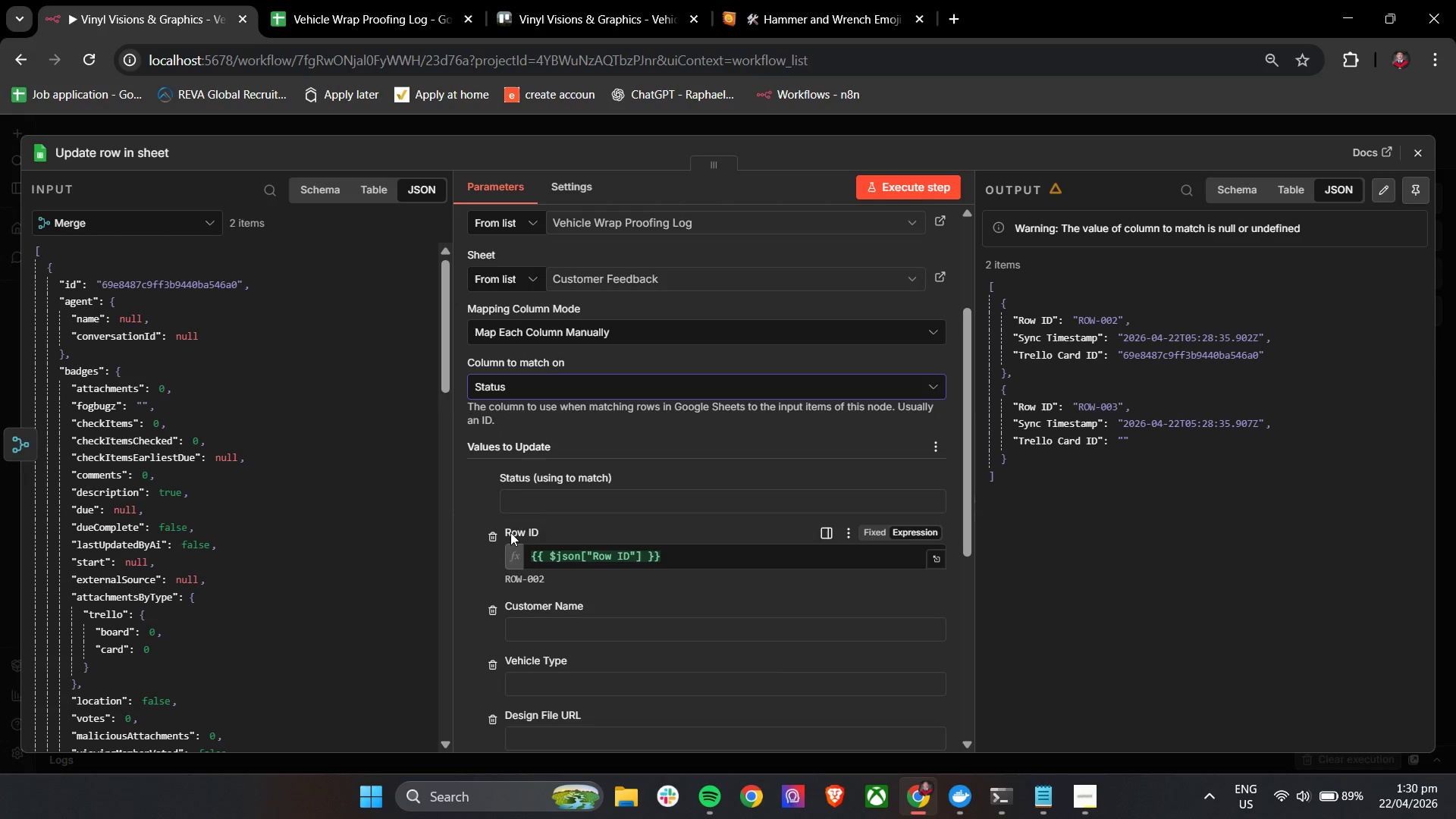 
left_click([549, 504])
 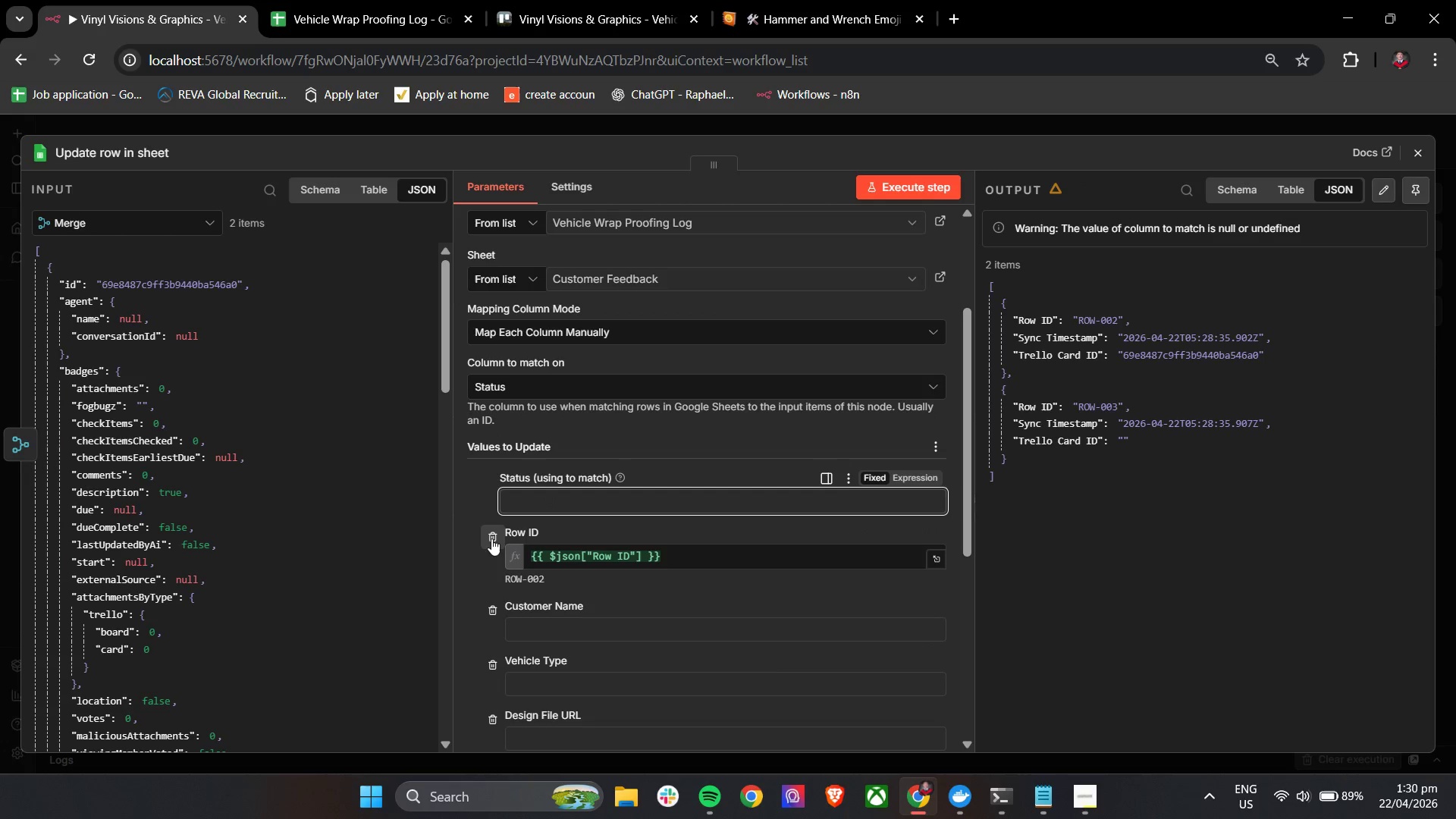 
double_click([590, 561])
 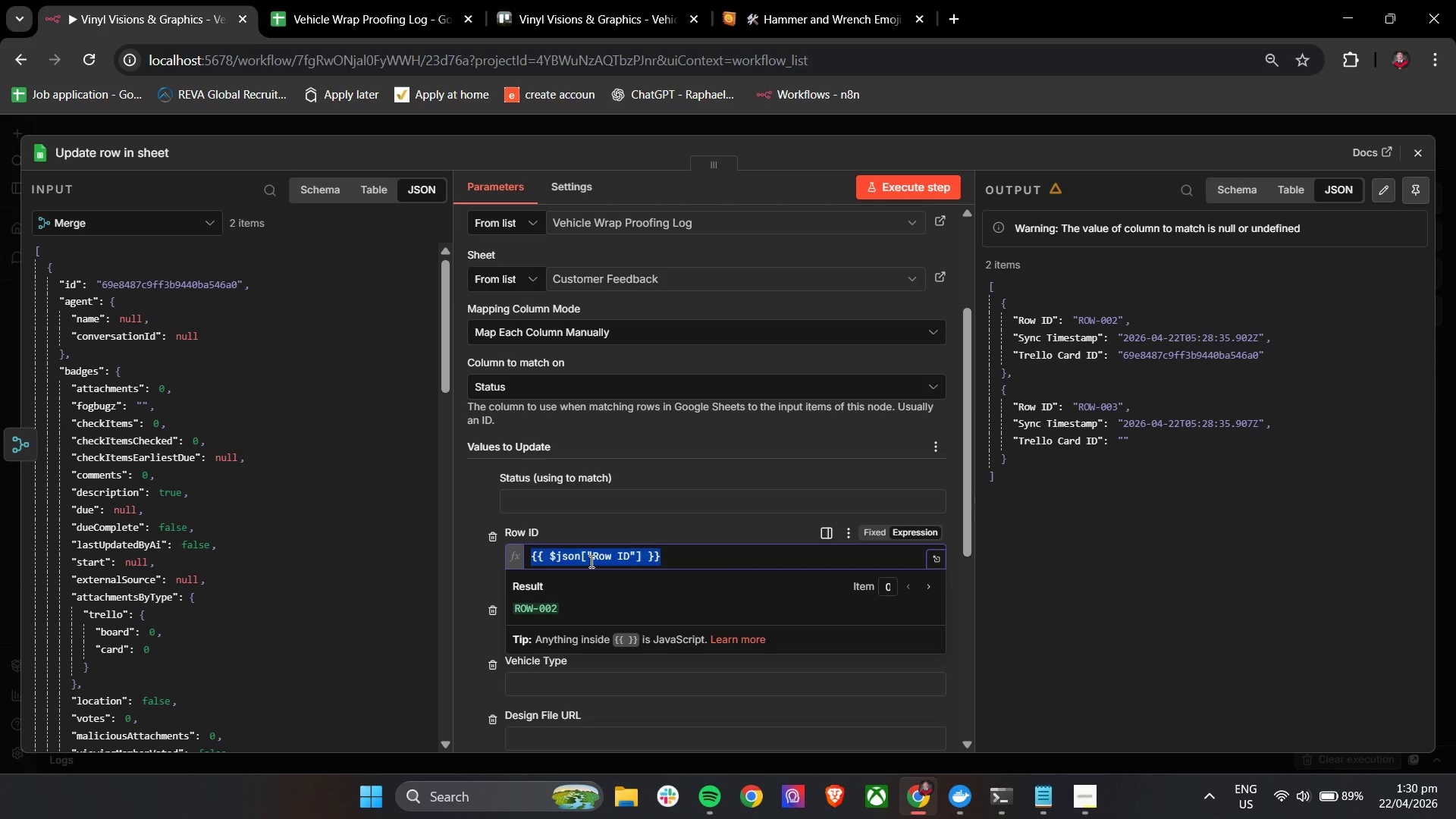 
triple_click([590, 561])
 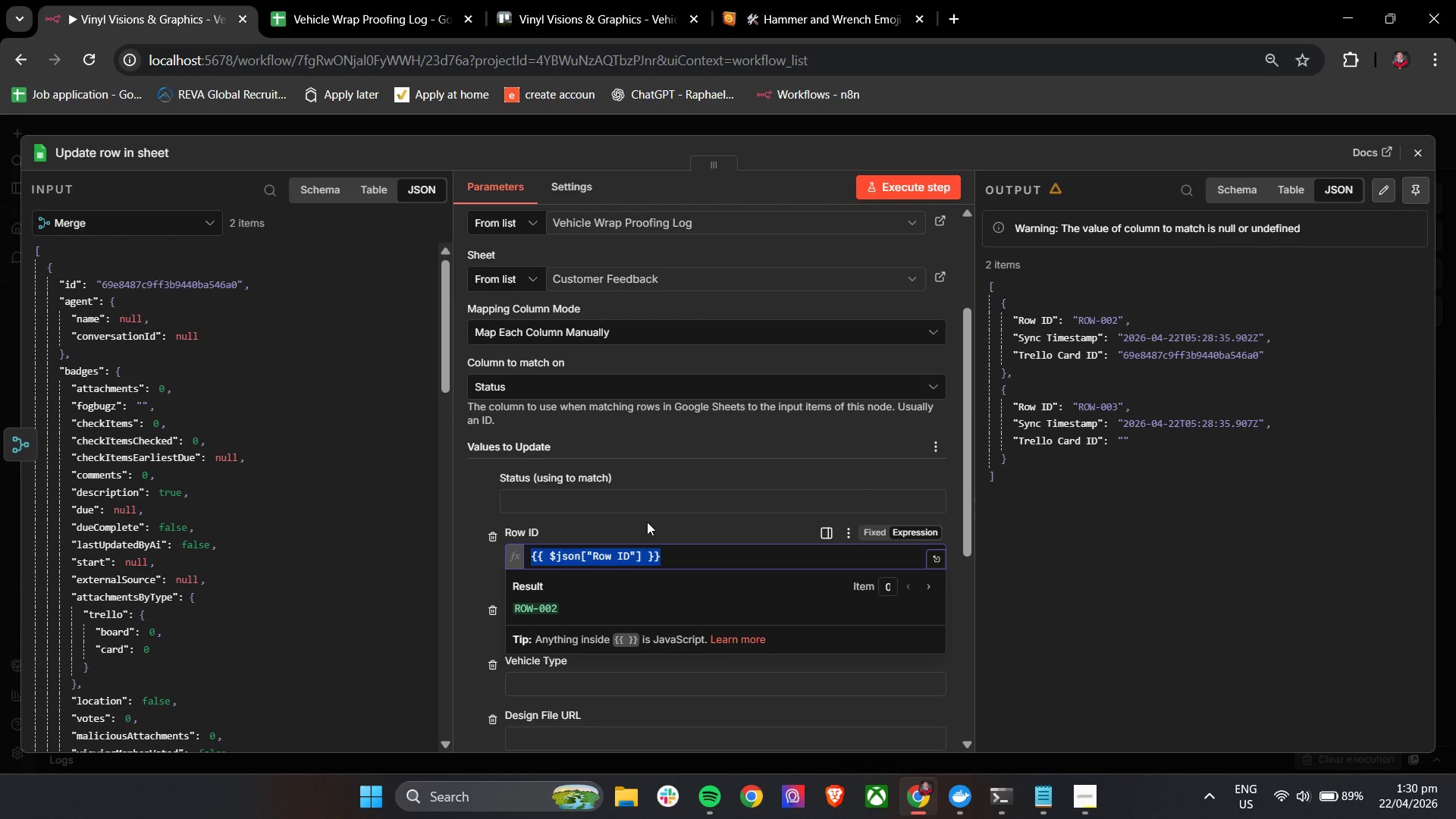 
key(Backslash)
 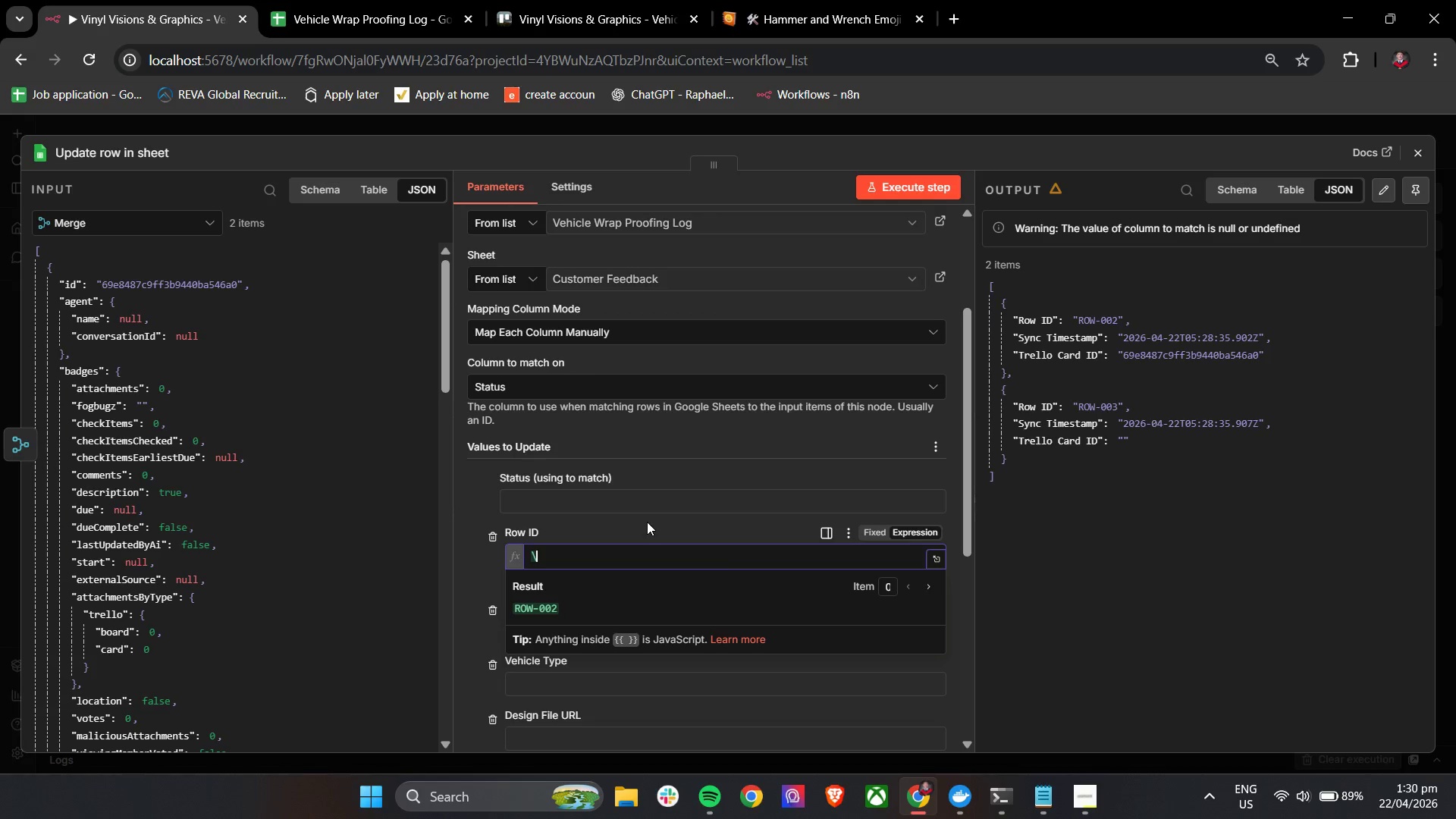 
key(Backslash)
 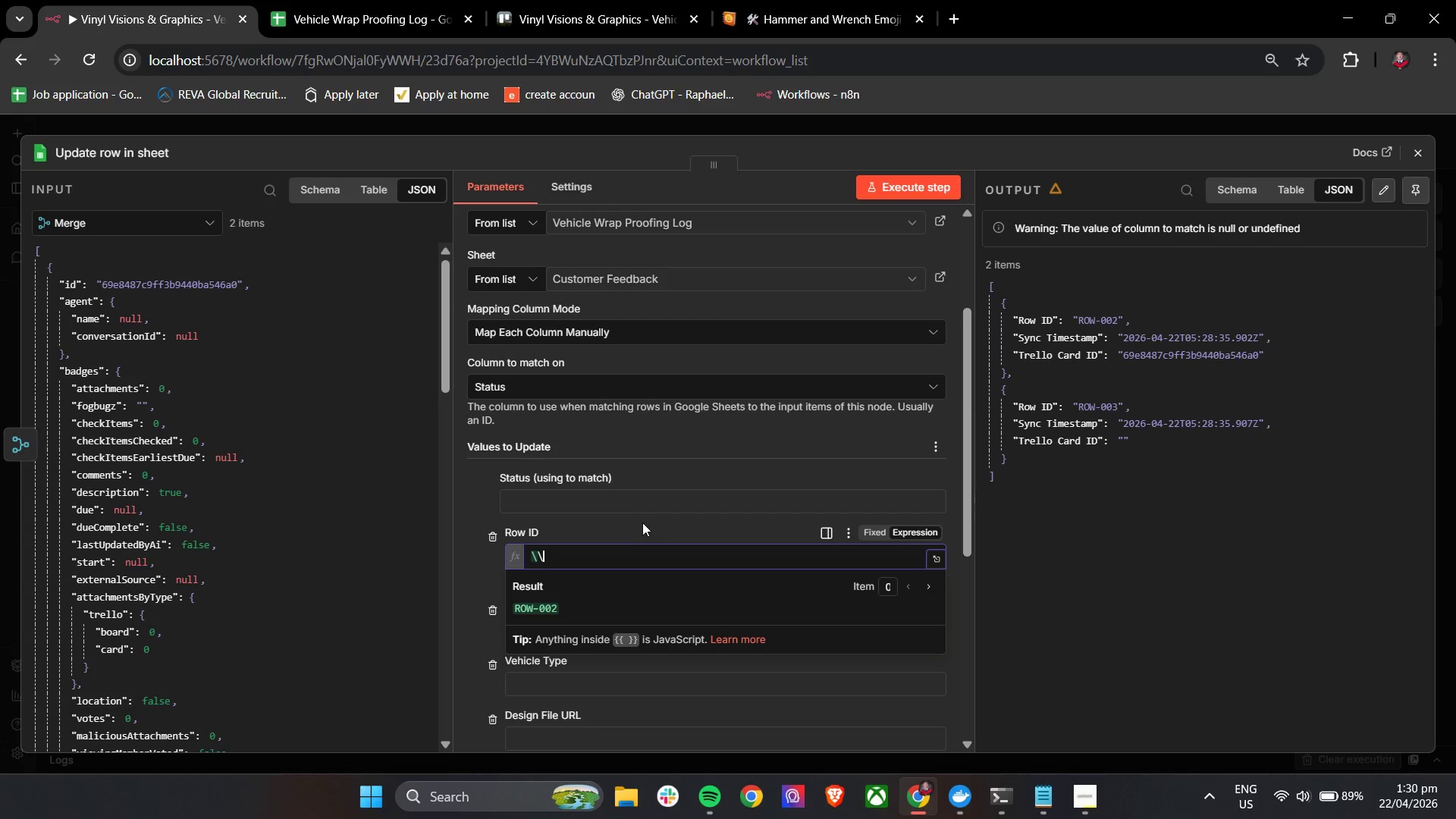 
key(Backslash)
 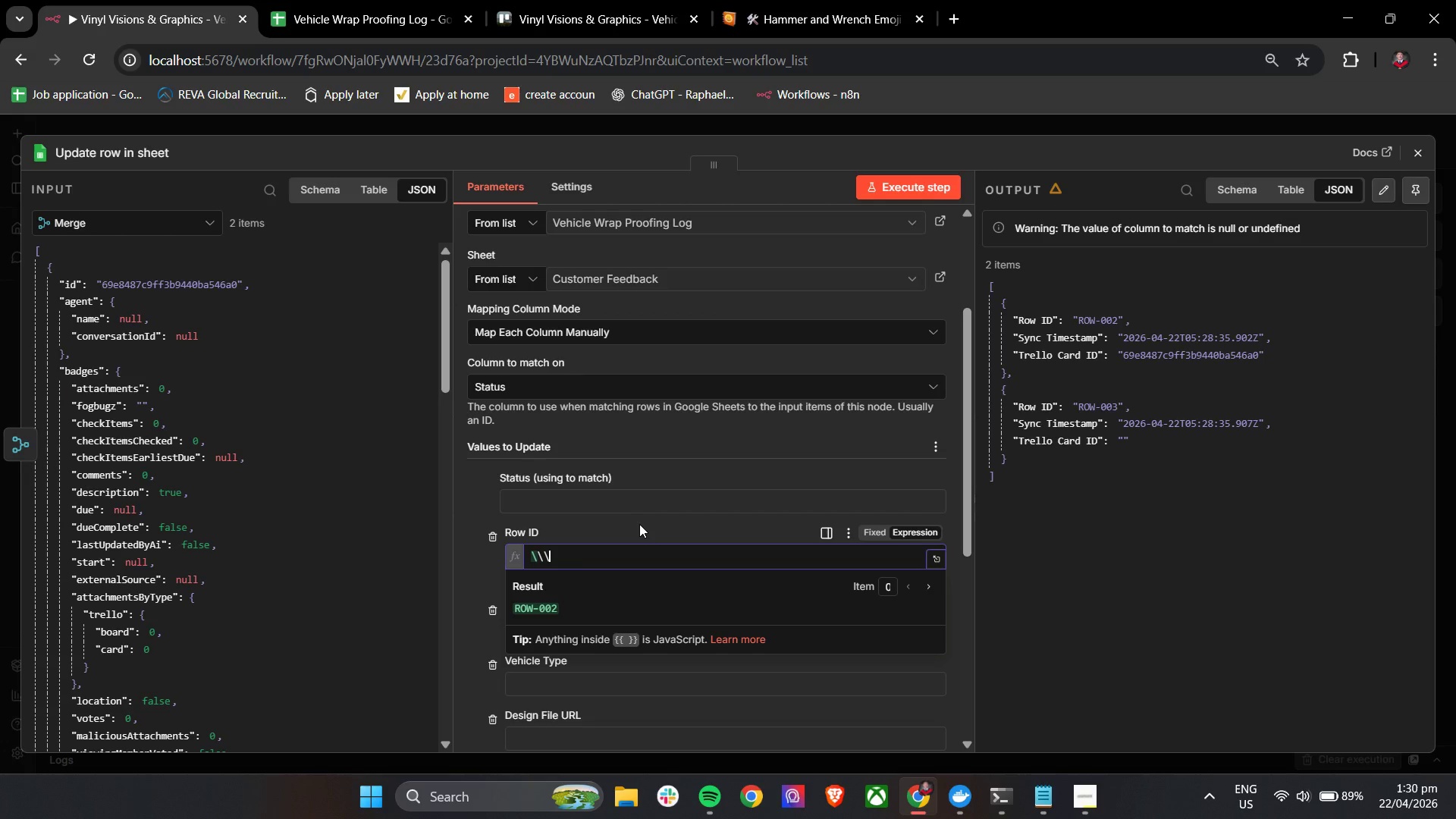 
key(Backslash)
 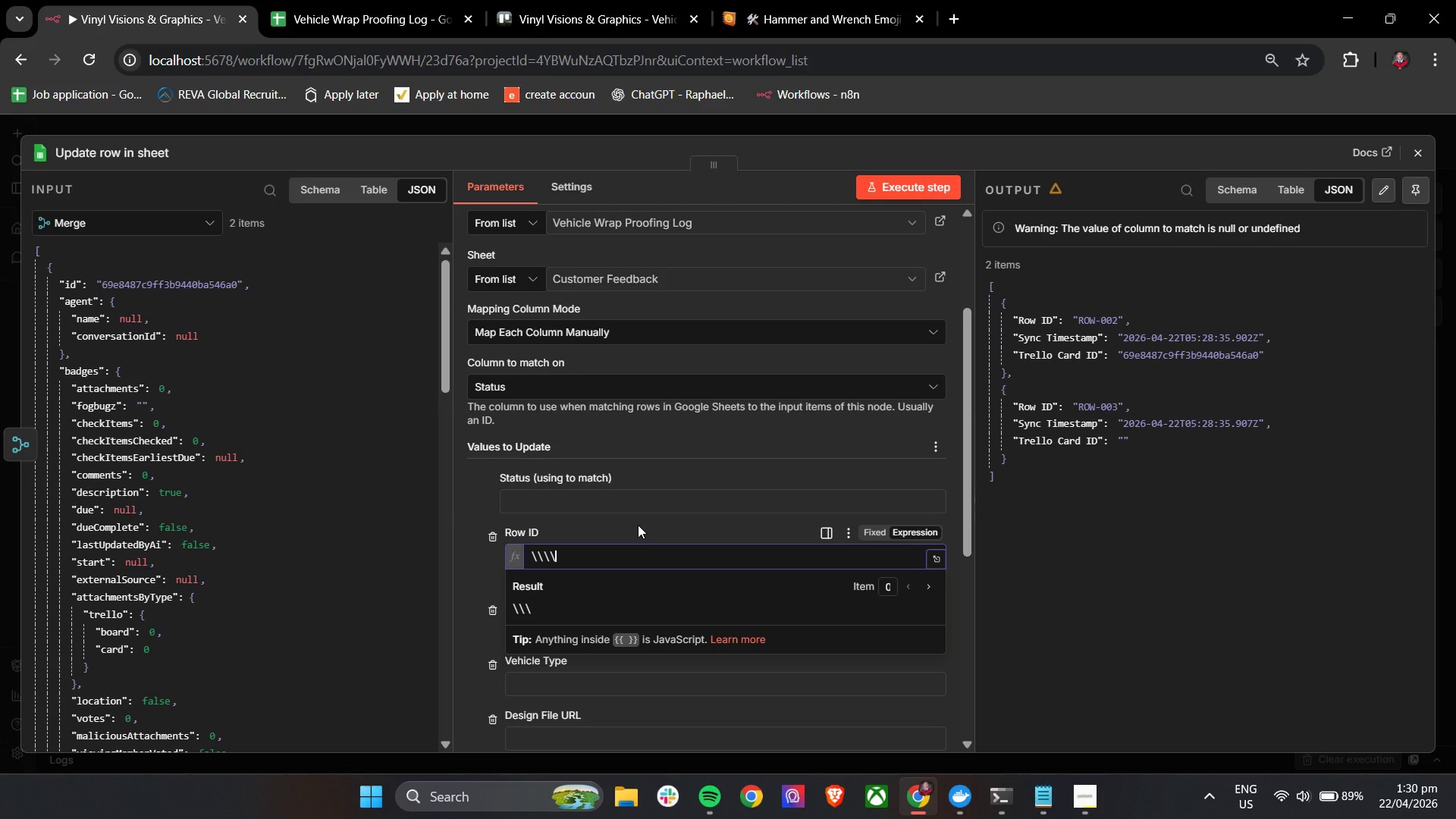 
key(Backspace)
 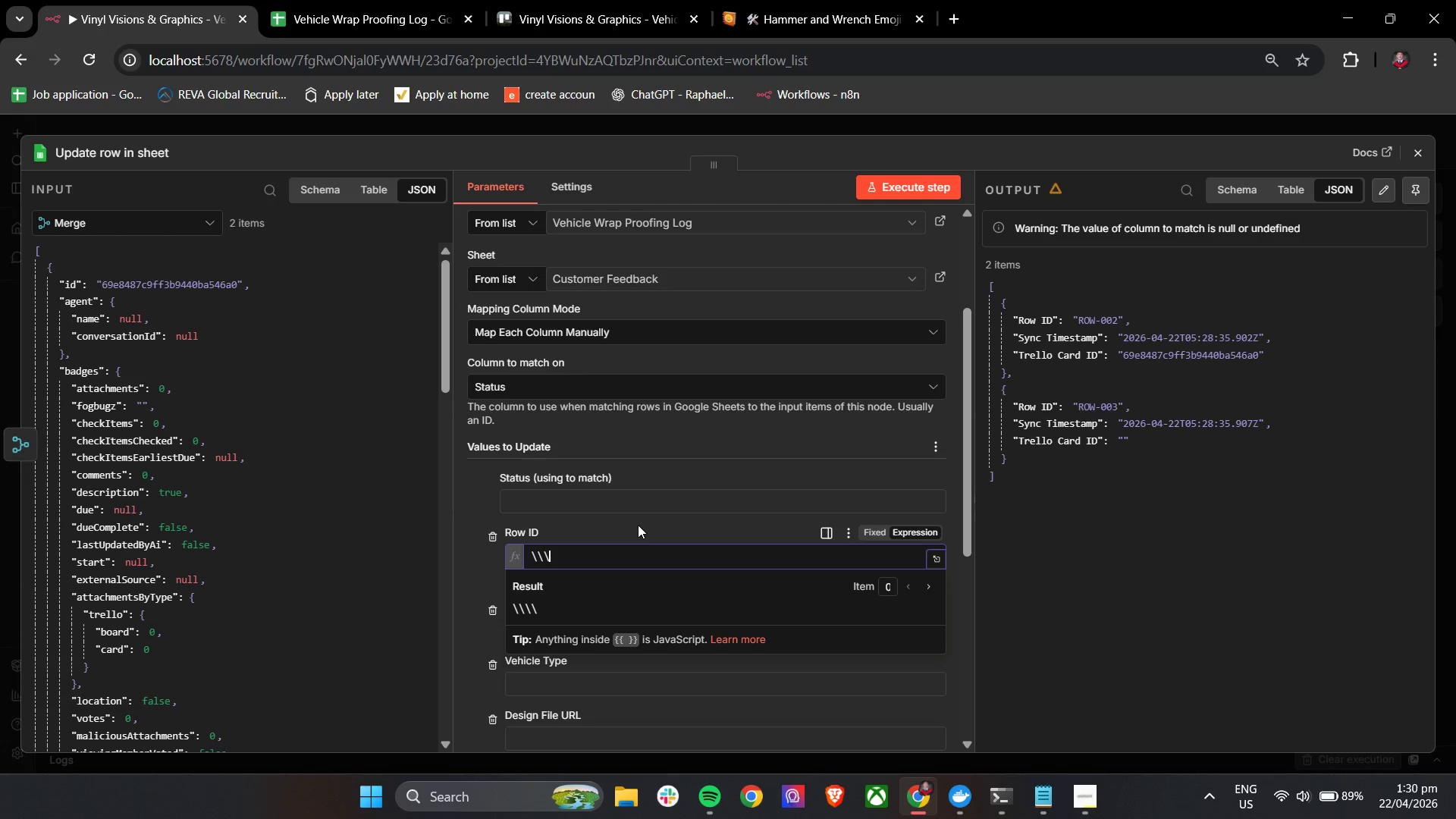 
key(Backspace)
 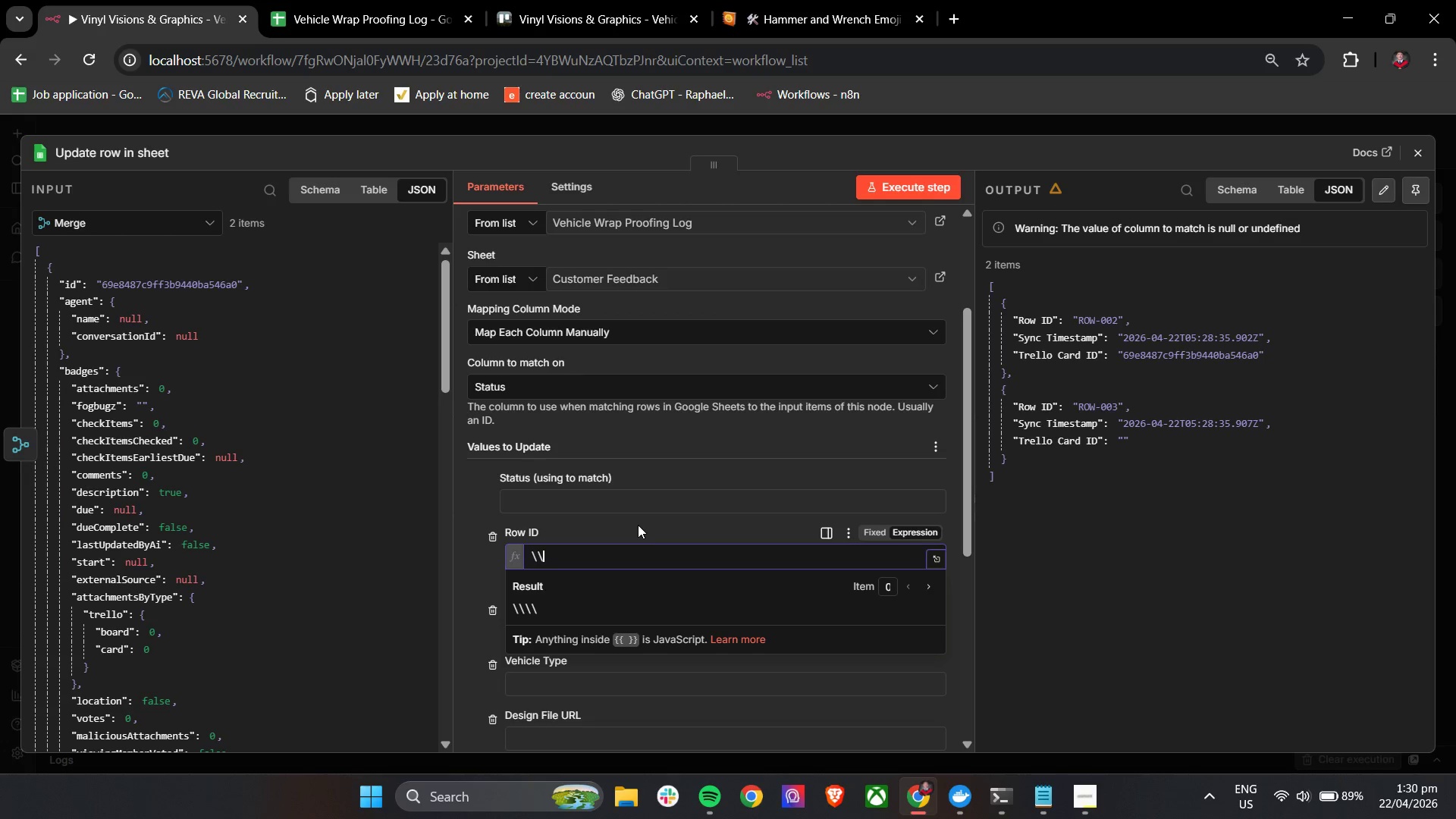 
key(Backspace)
 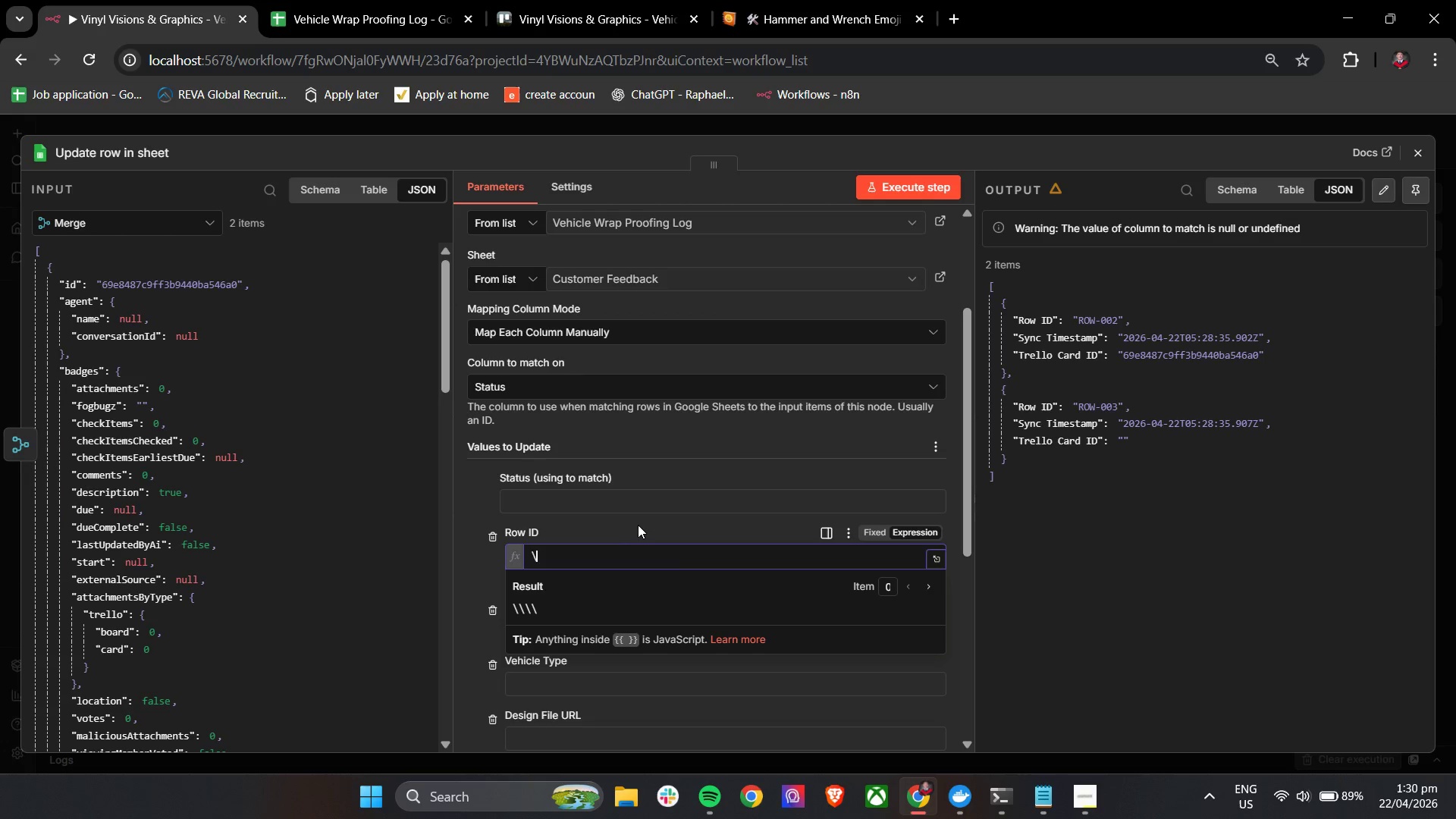 
key(Backspace)
 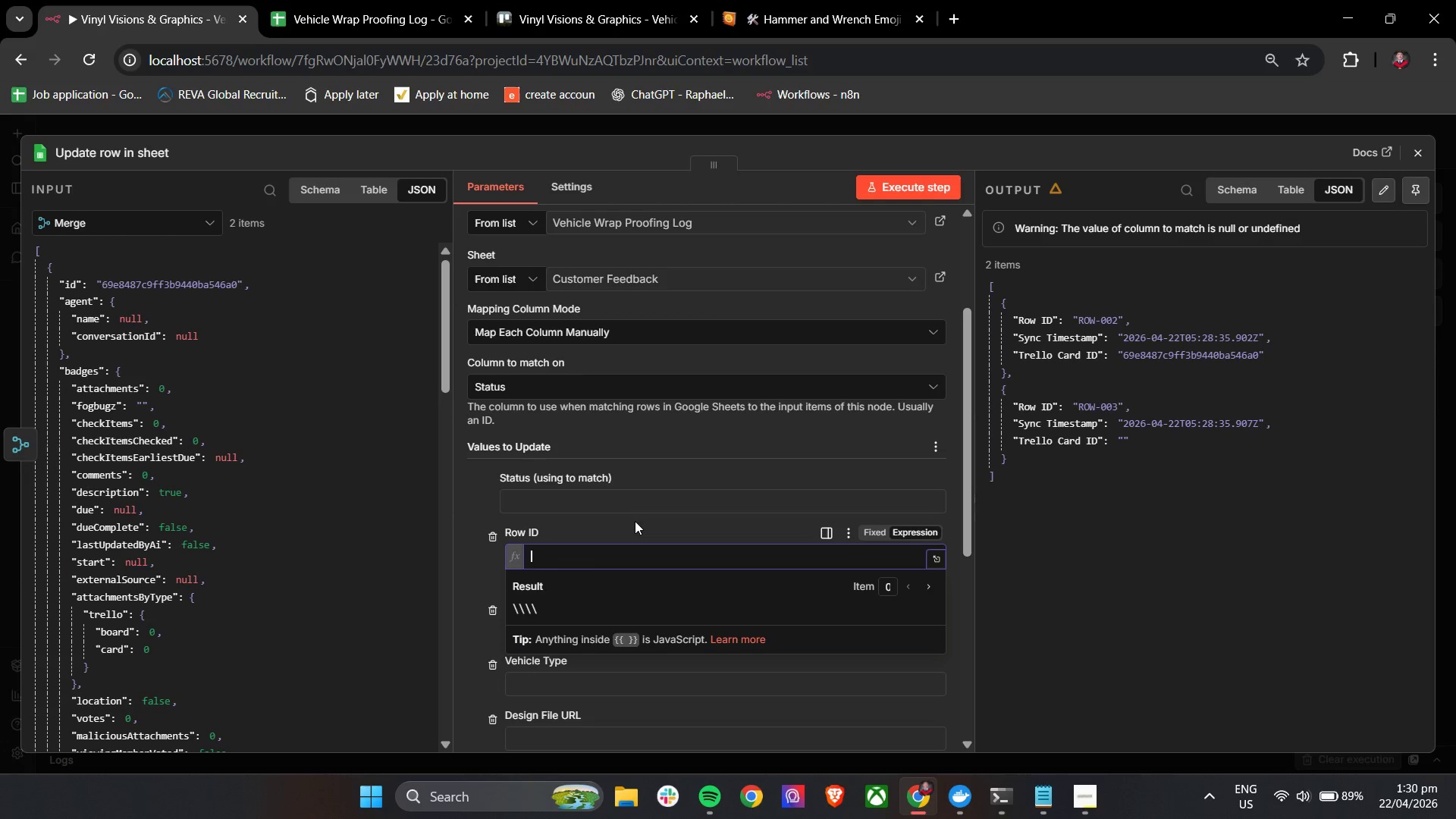 
key(Backspace)
 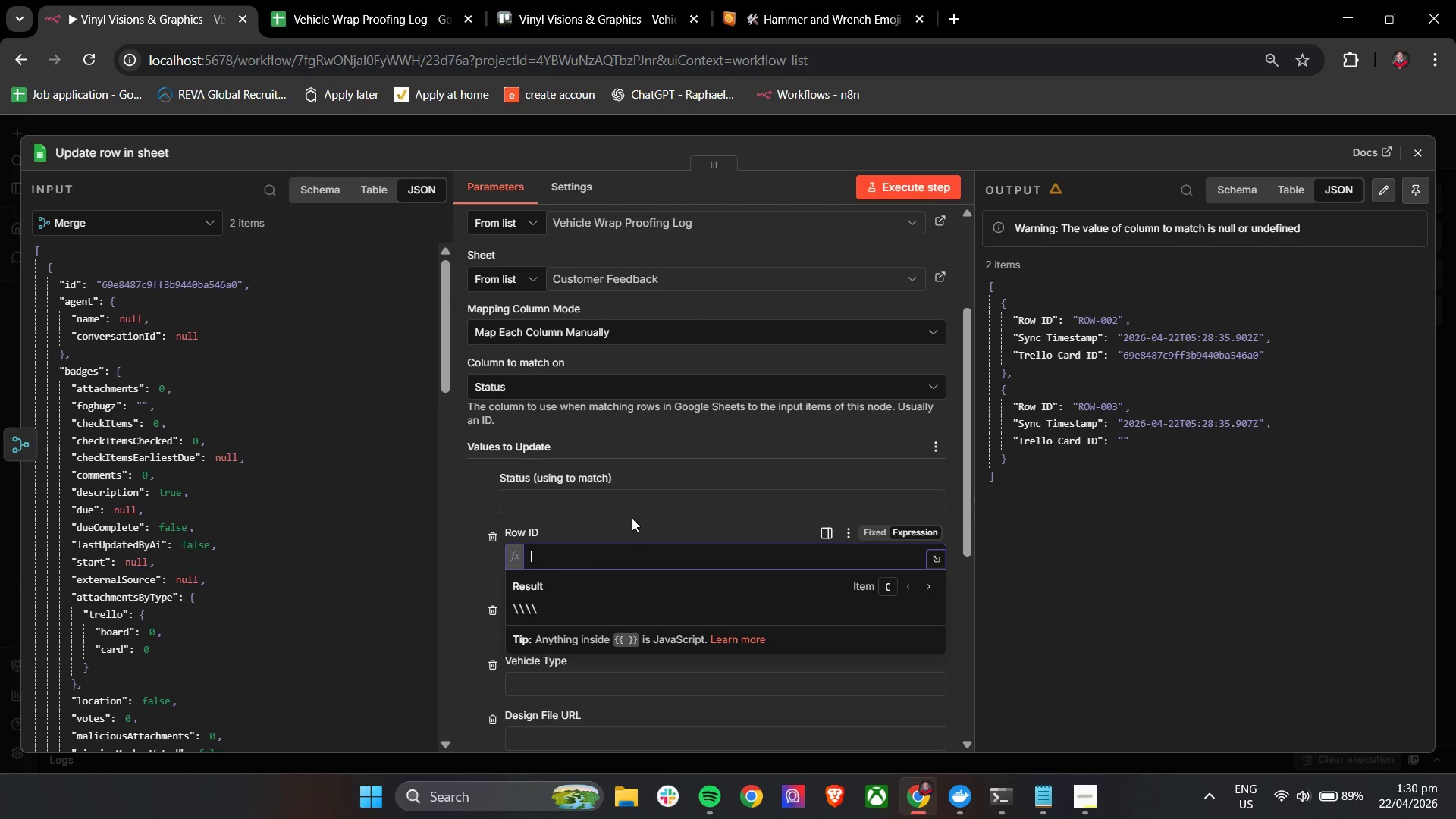 
key(Backspace)
 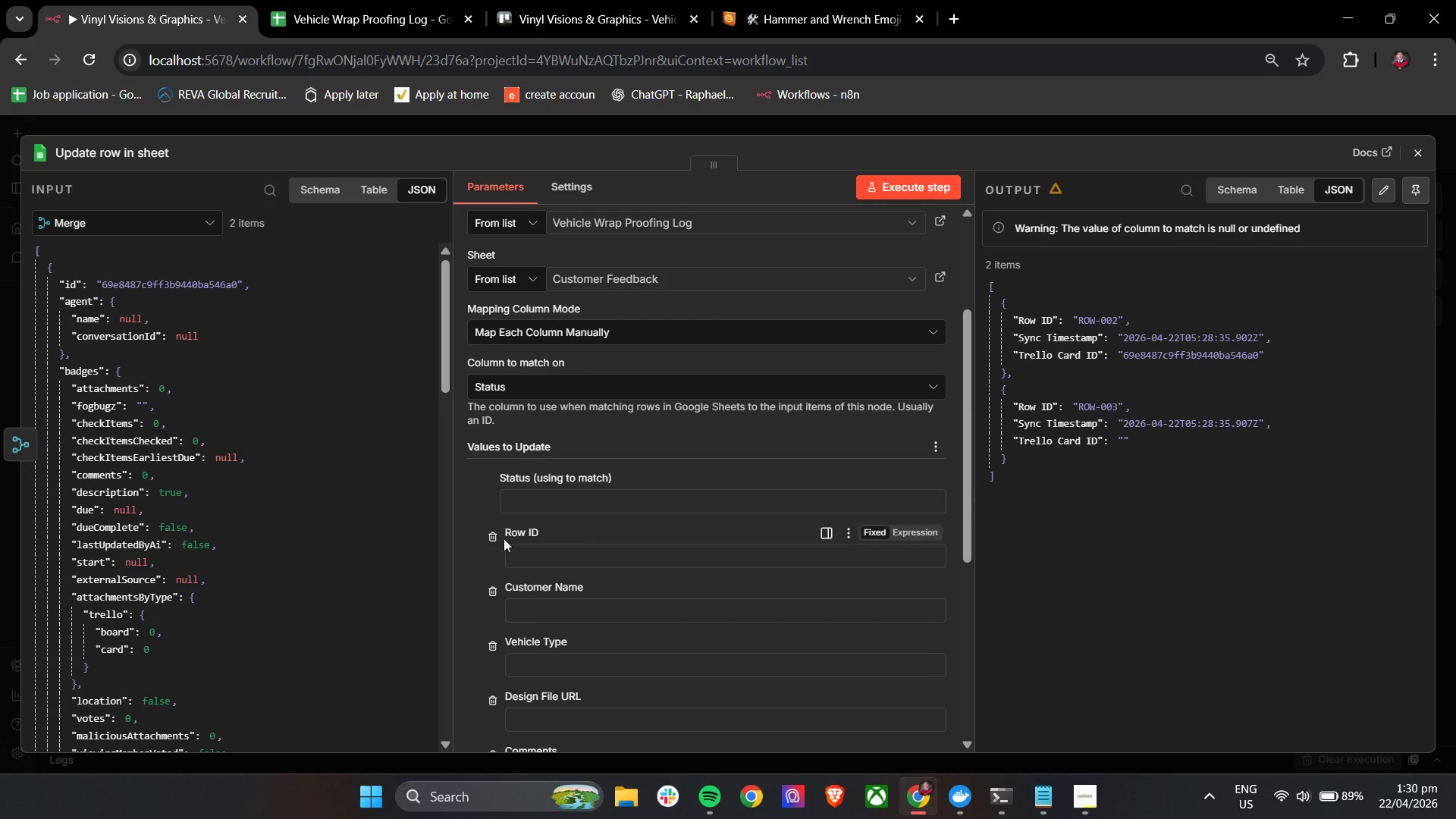 
scroll: coordinate [183, 476], scroll_direction: down, amount: 21.0
 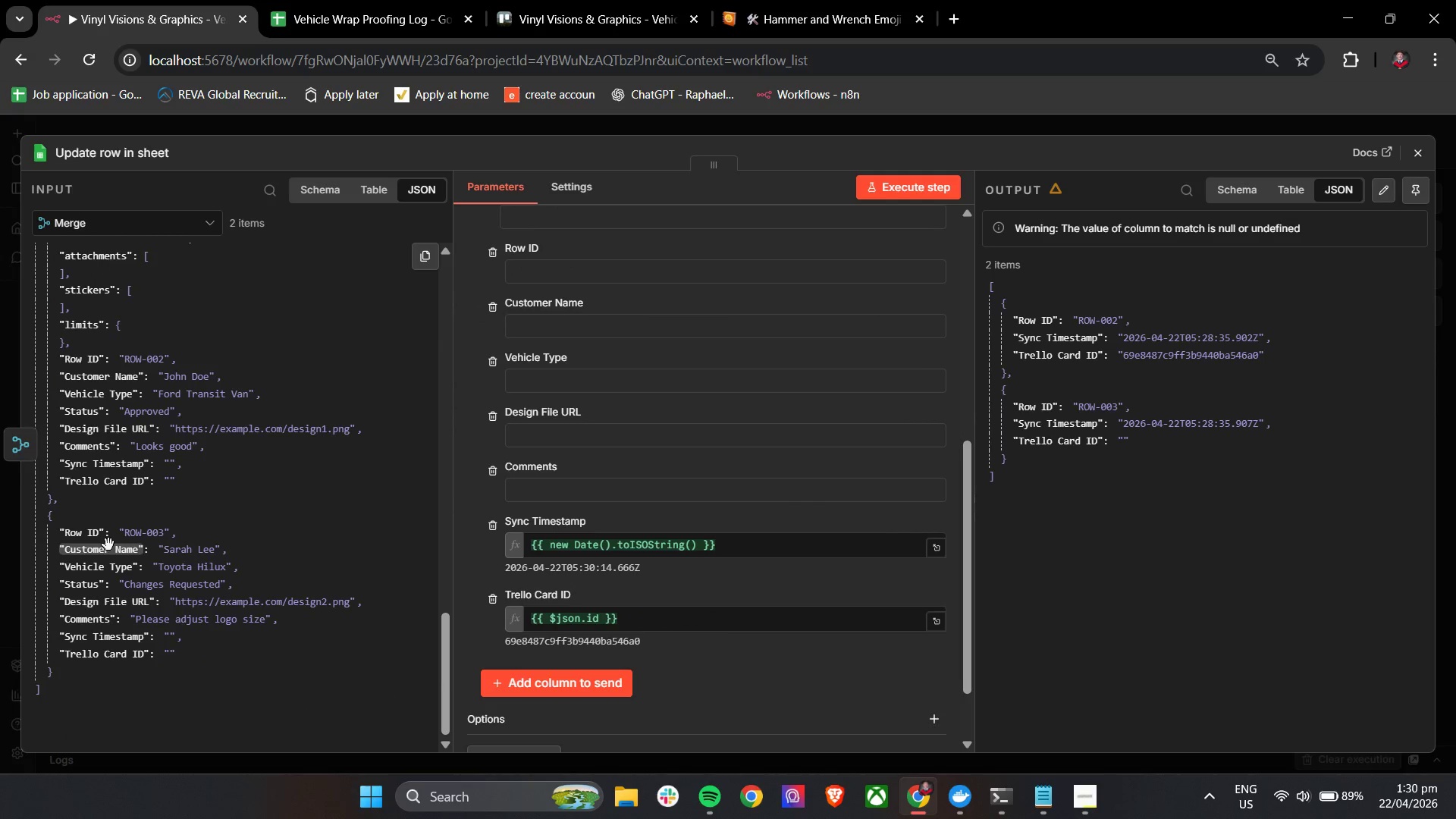 
scroll: coordinate [486, 551], scroll_direction: up, amount: 4.0
 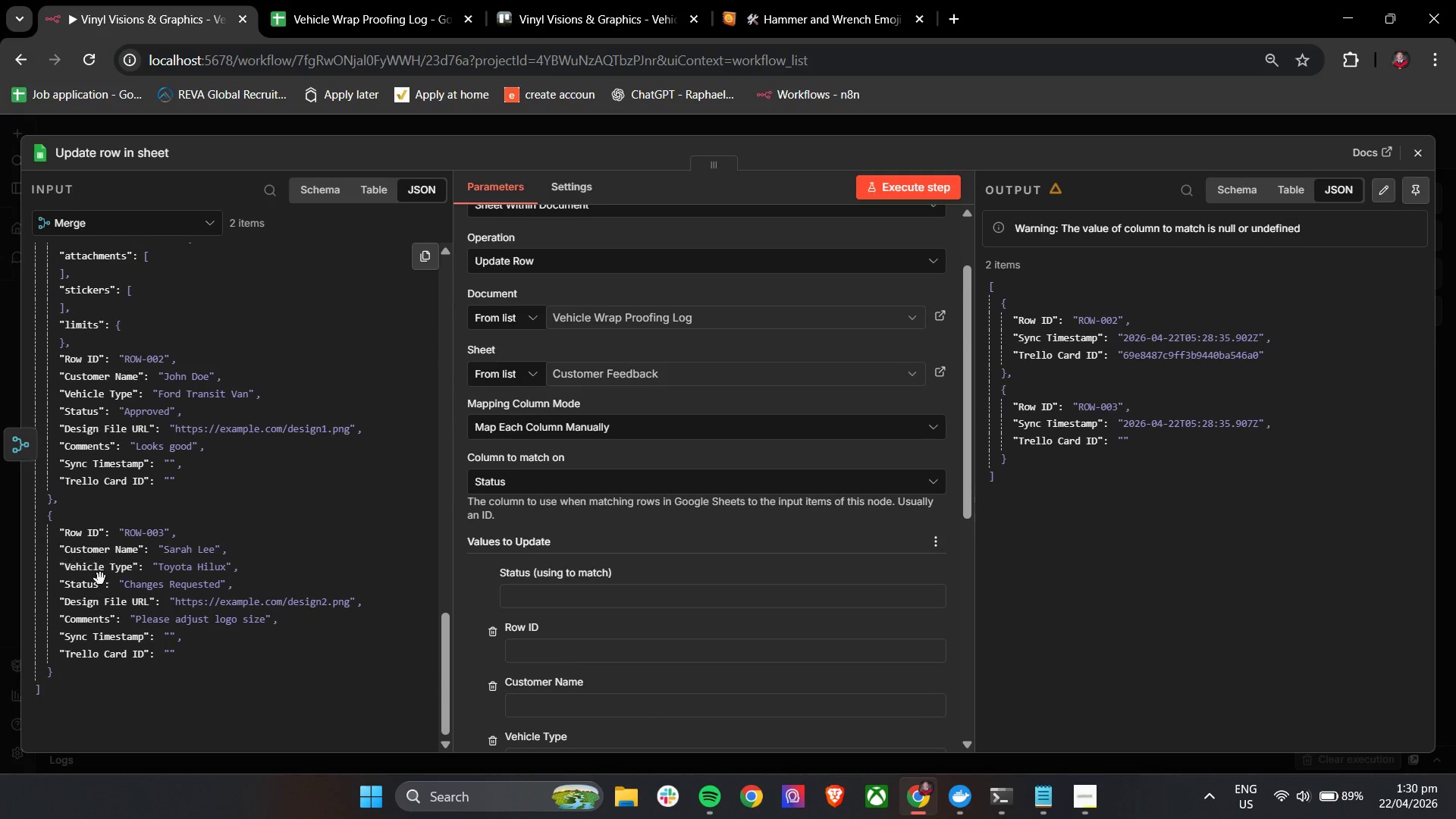 
left_click_drag(start_coordinate=[91, 586], to_coordinate=[599, 604])
 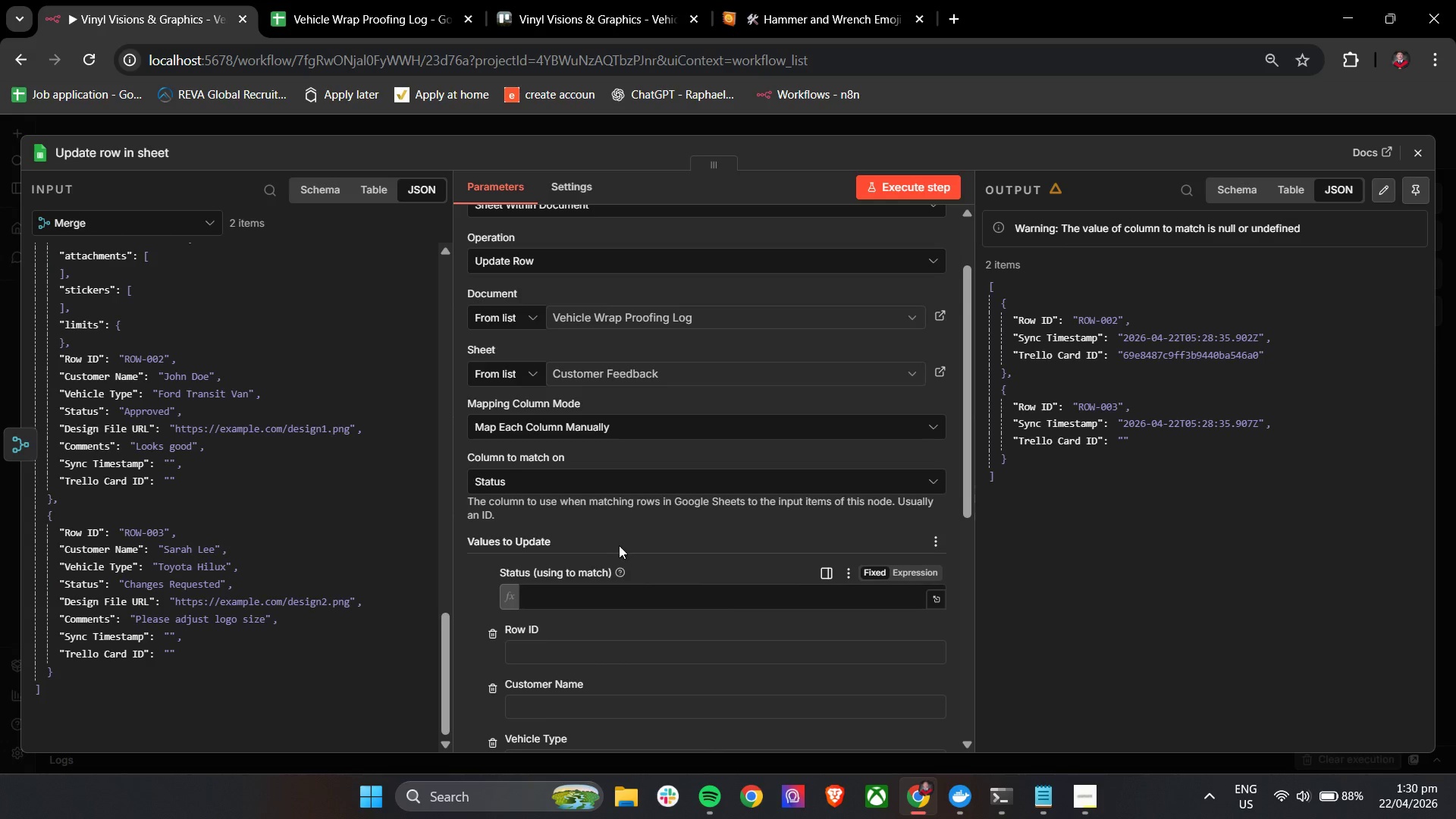 
left_click([615, 537])
 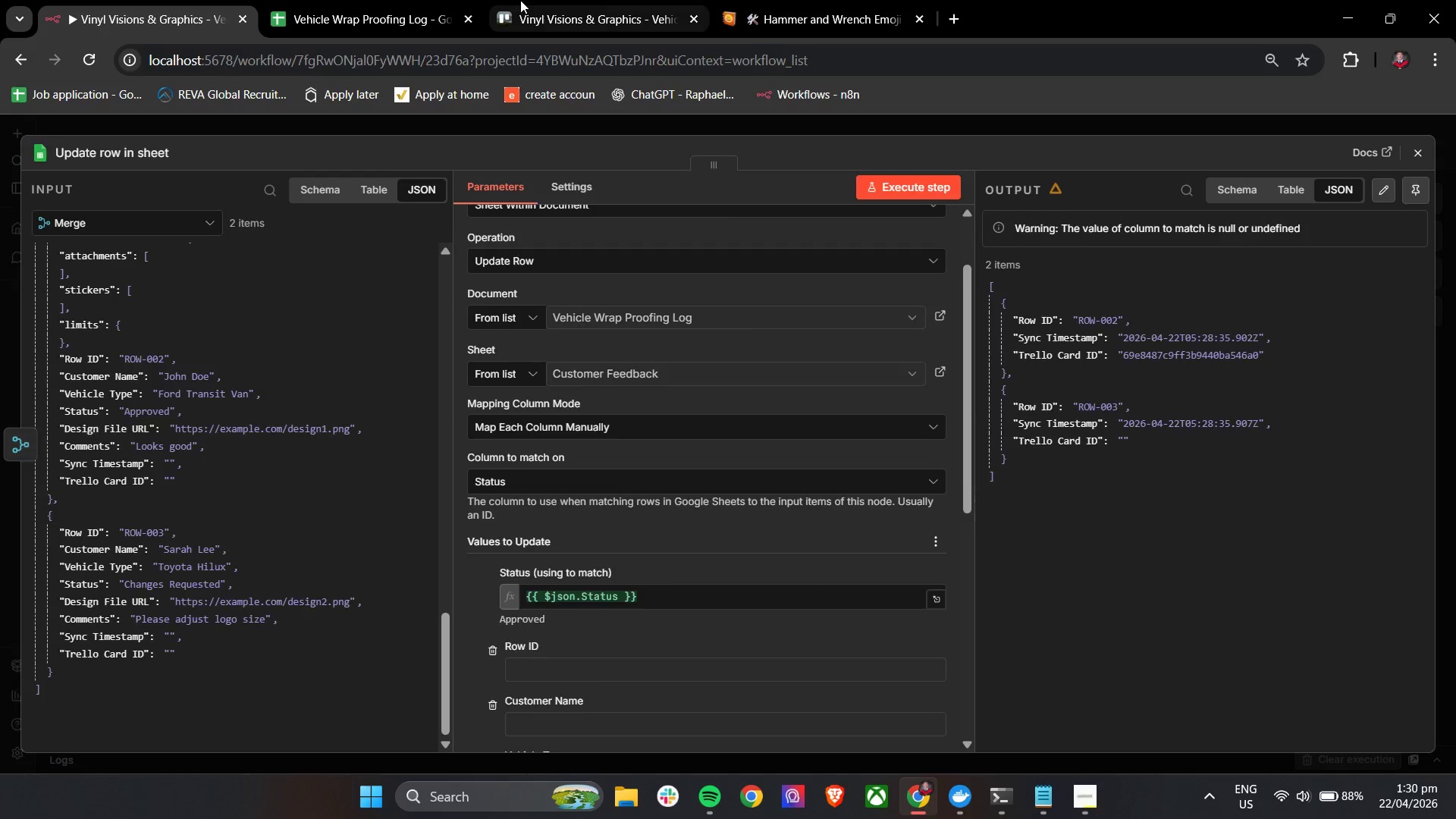 
double_click([336, 0])
 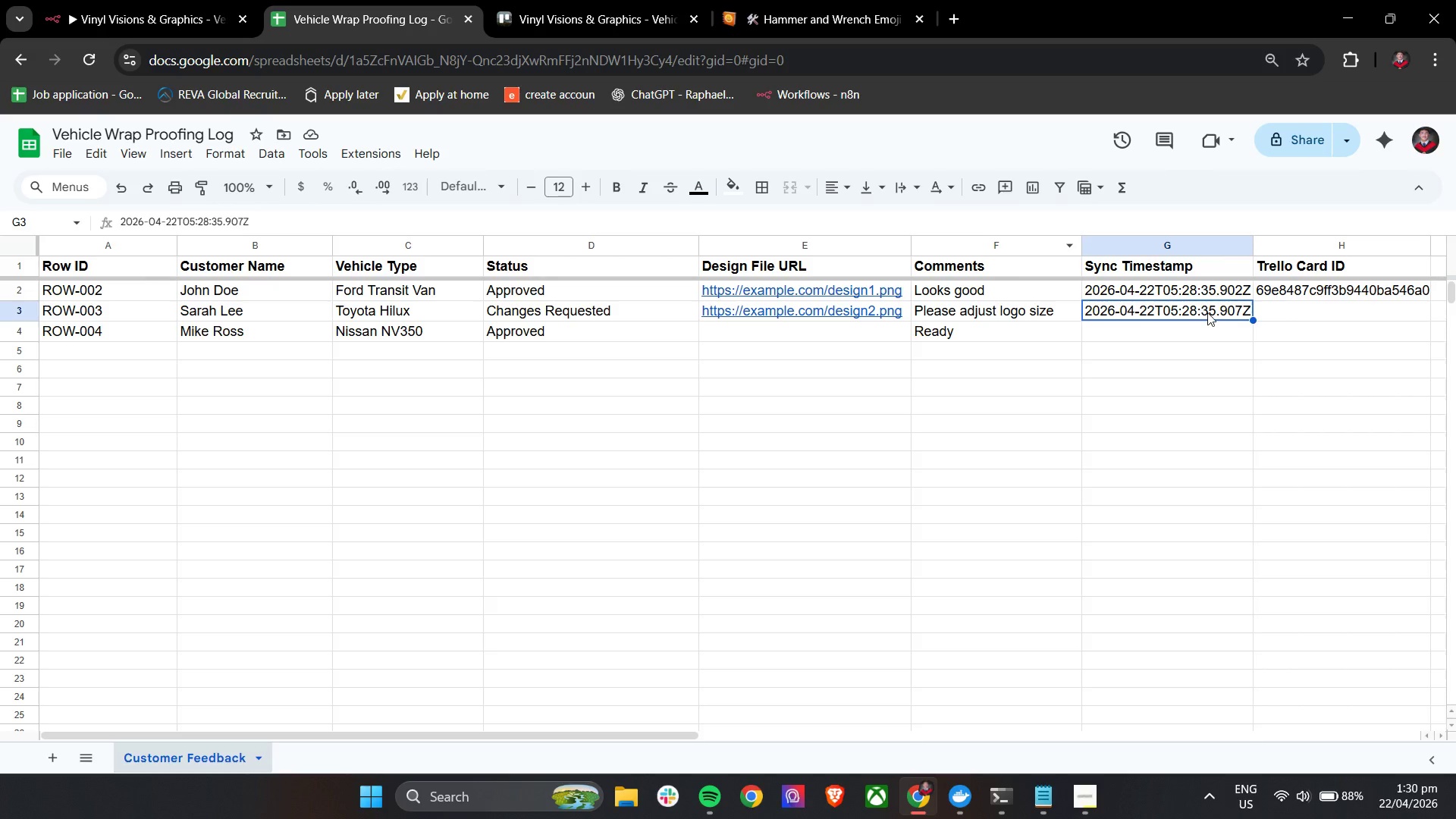 
key(Backspace)
 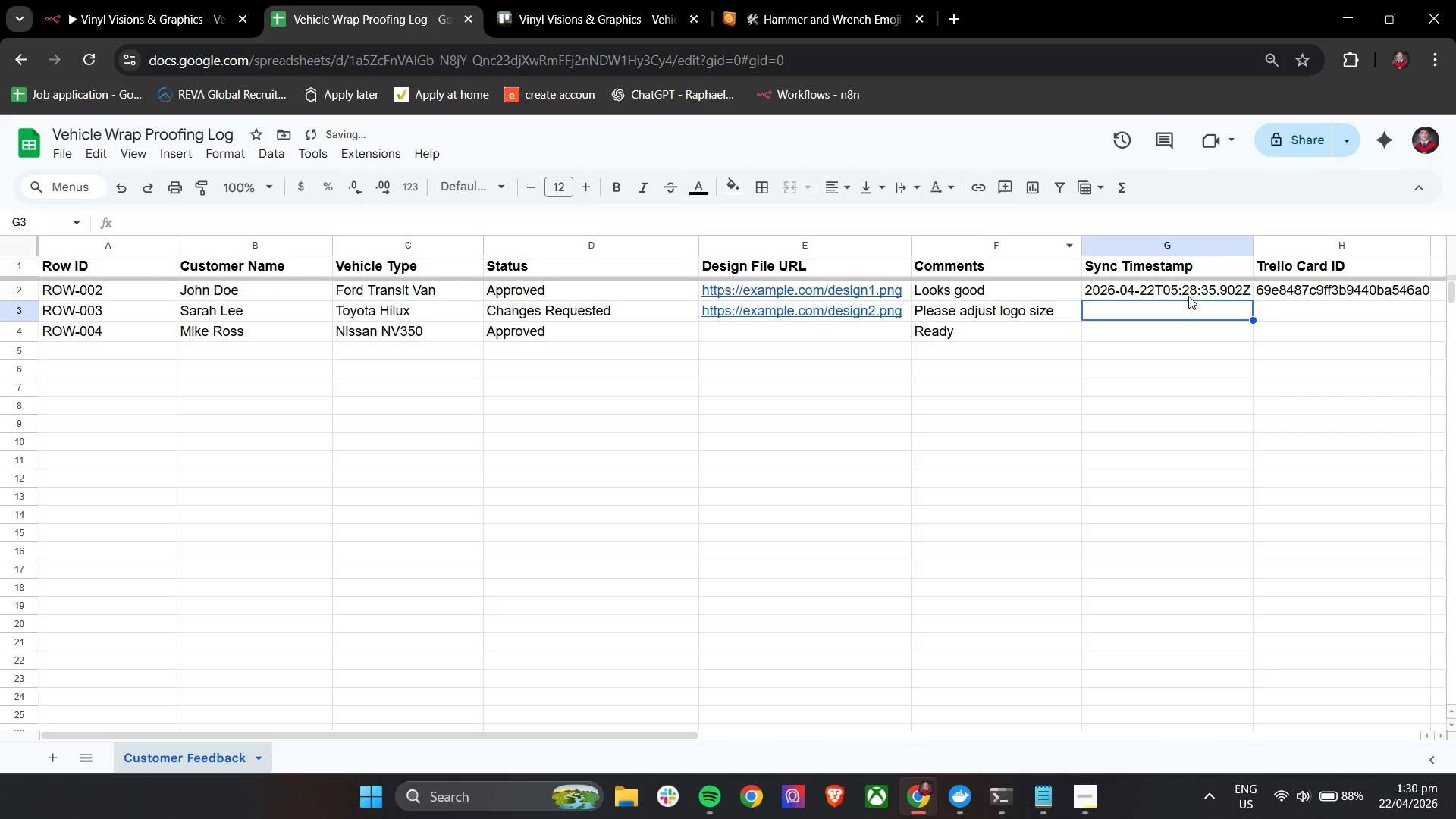 
left_click([1188, 296])
 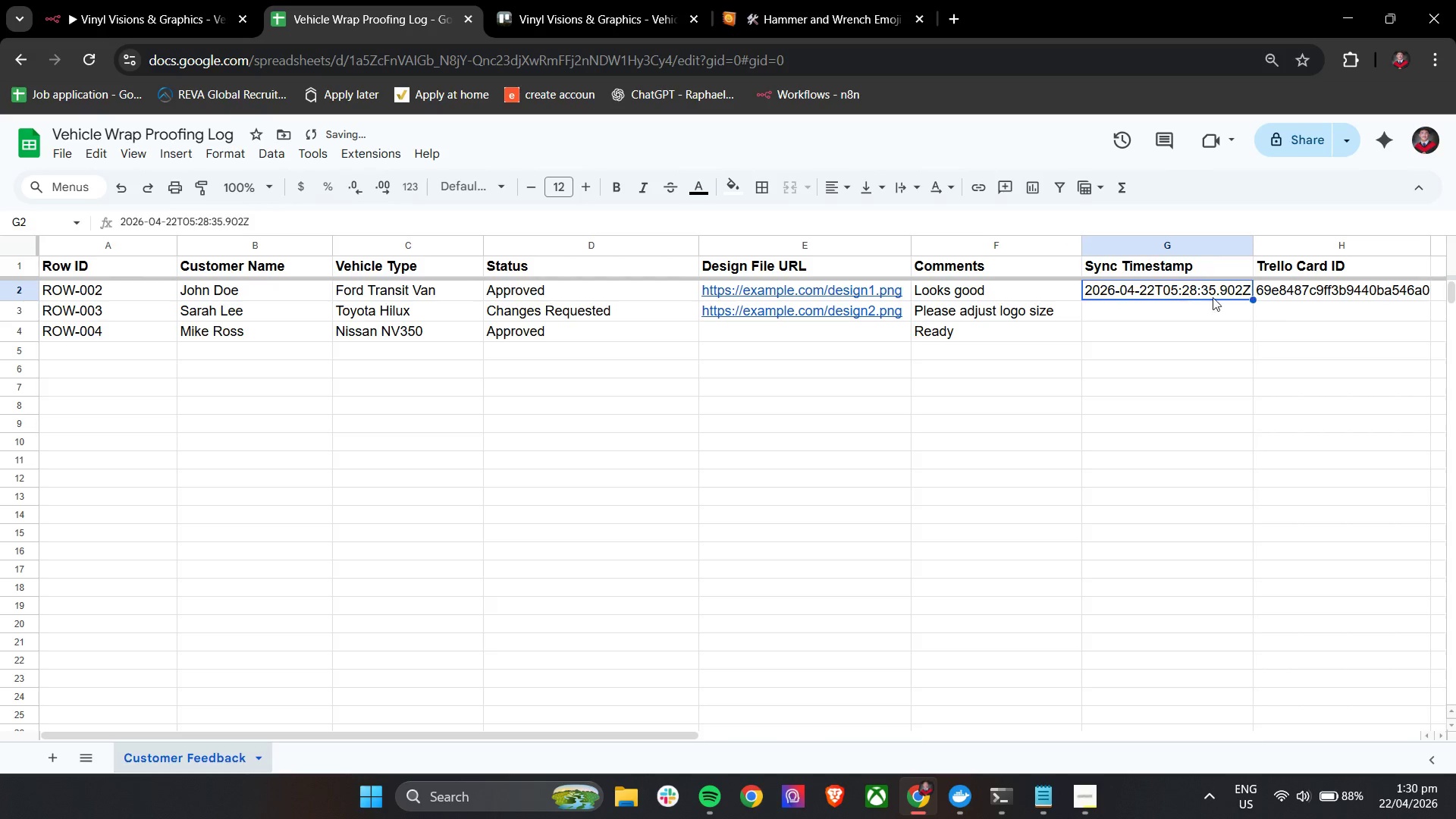 
key(Backspace)
 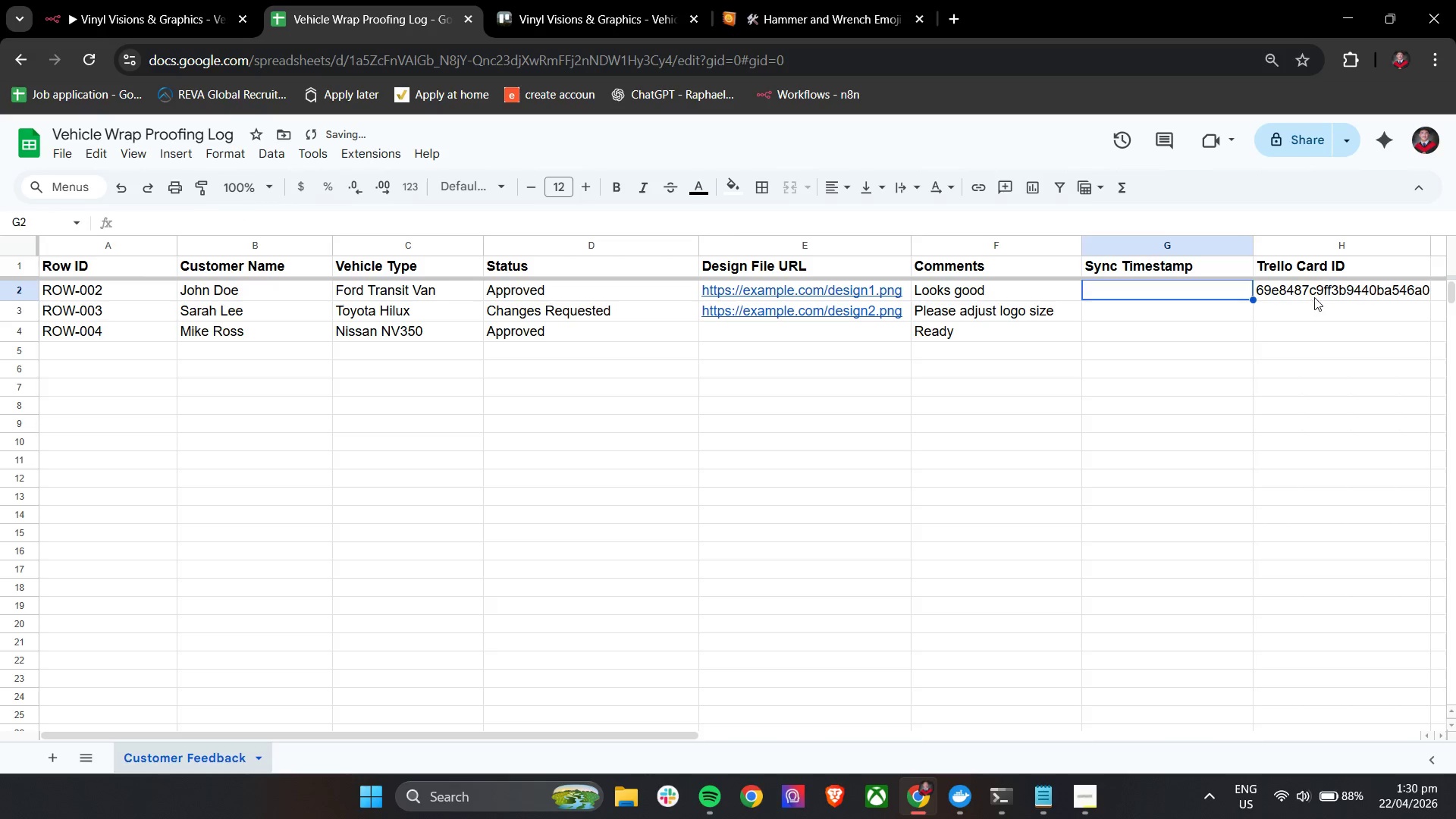 
double_click([1314, 297])
 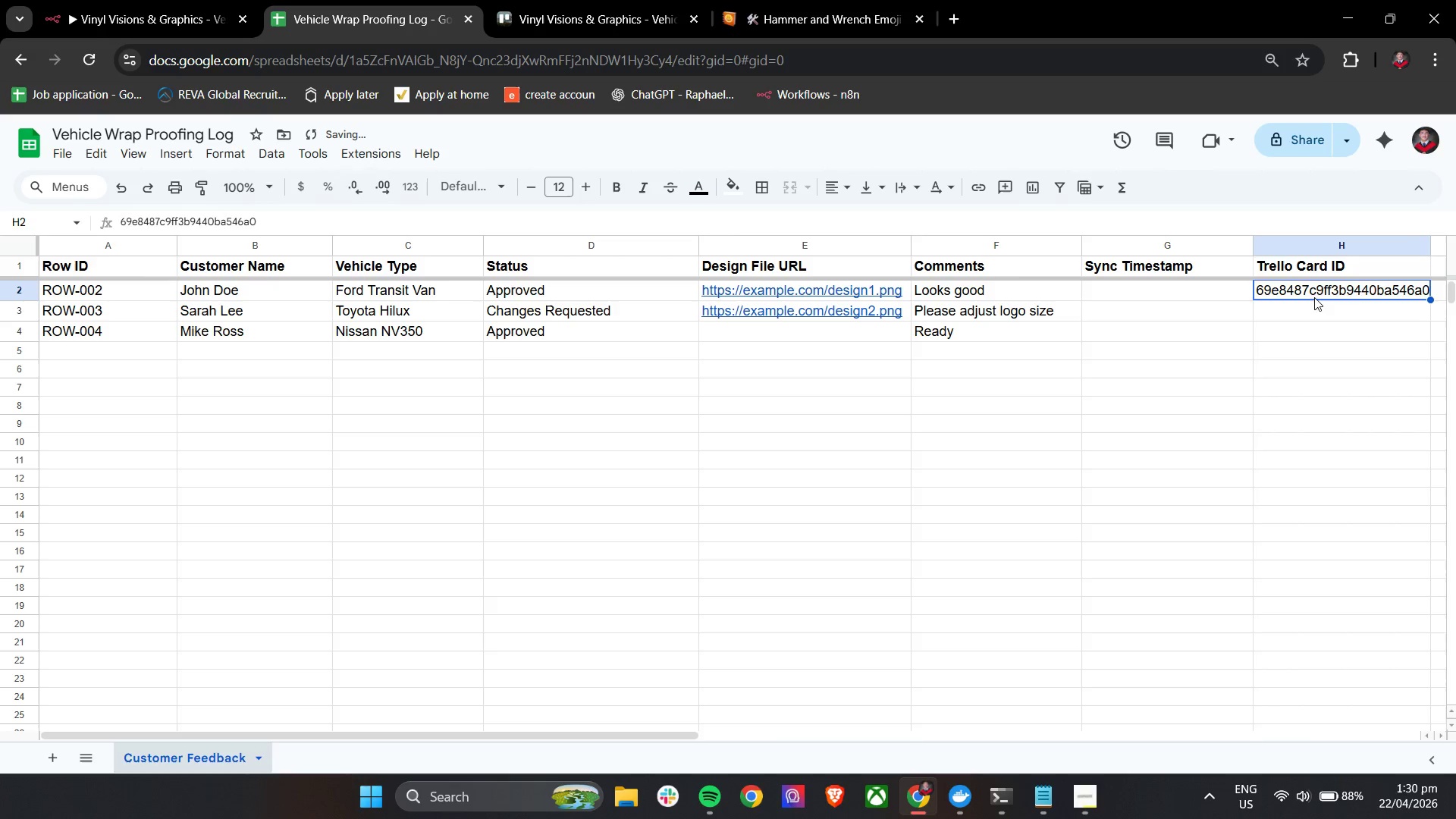 
key(Backspace)
 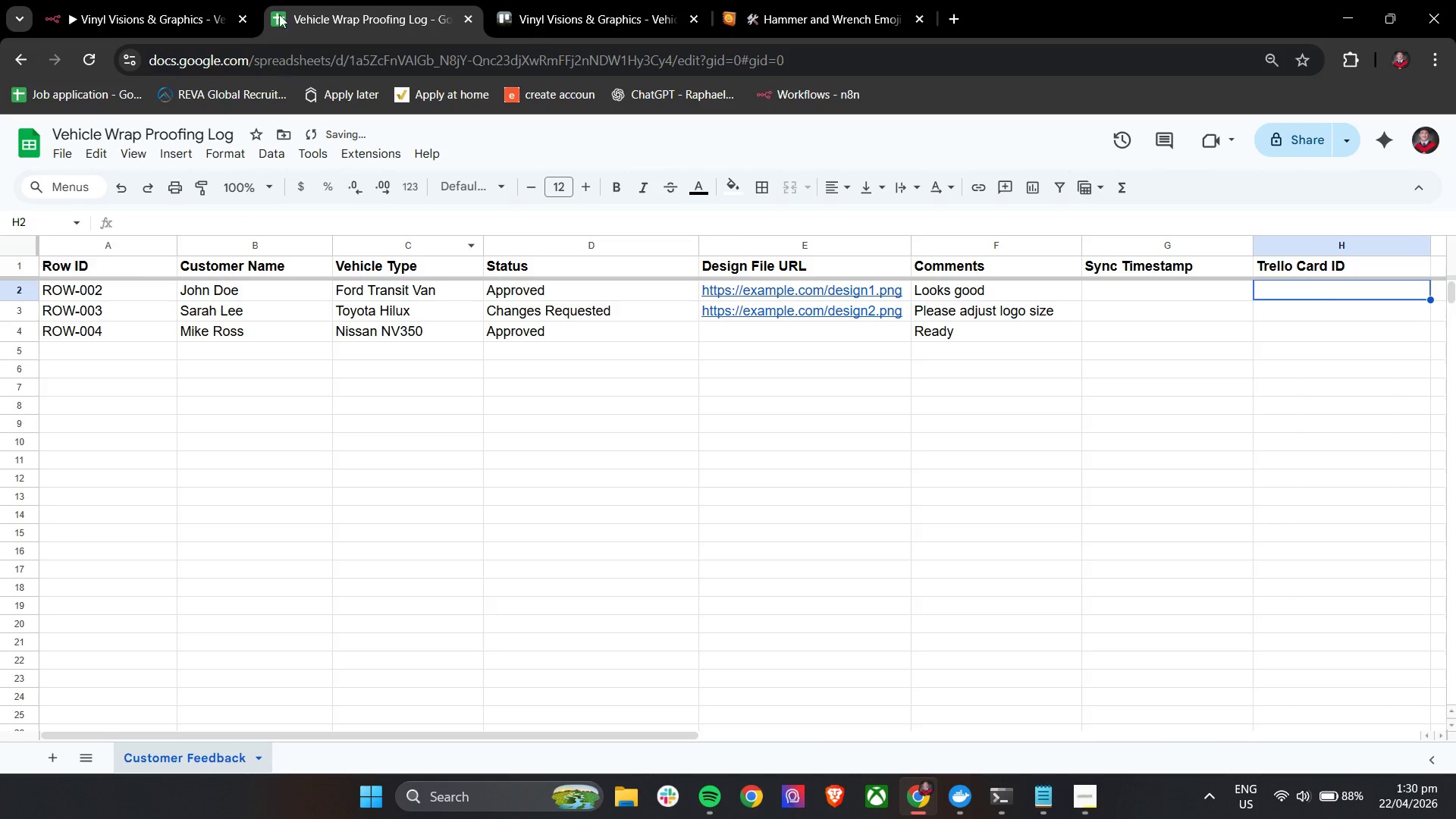 
left_click_drag(start_coordinate=[193, 0], to_coordinate=[201, 2])
 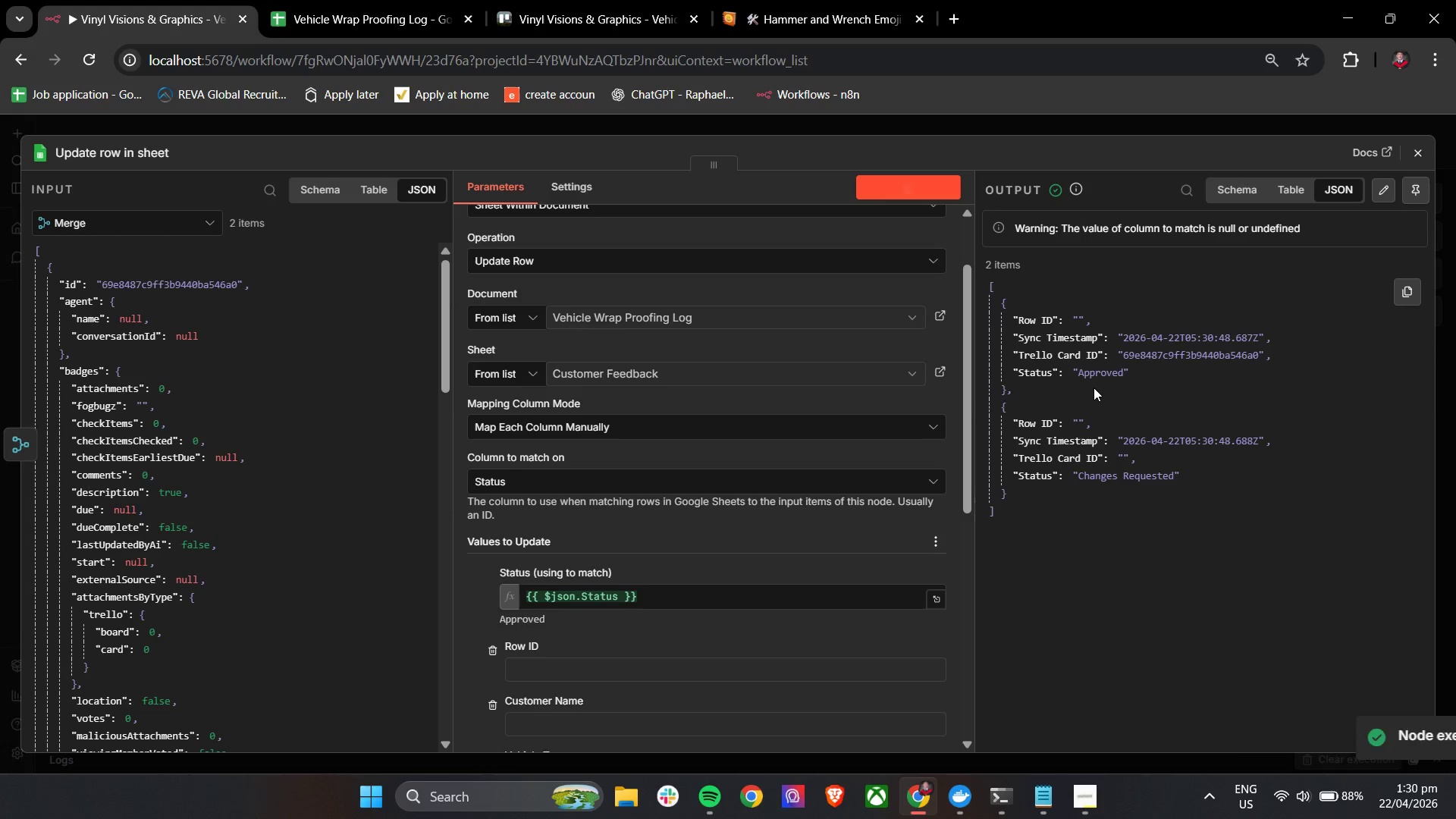 
left_click([407, 0])
 